 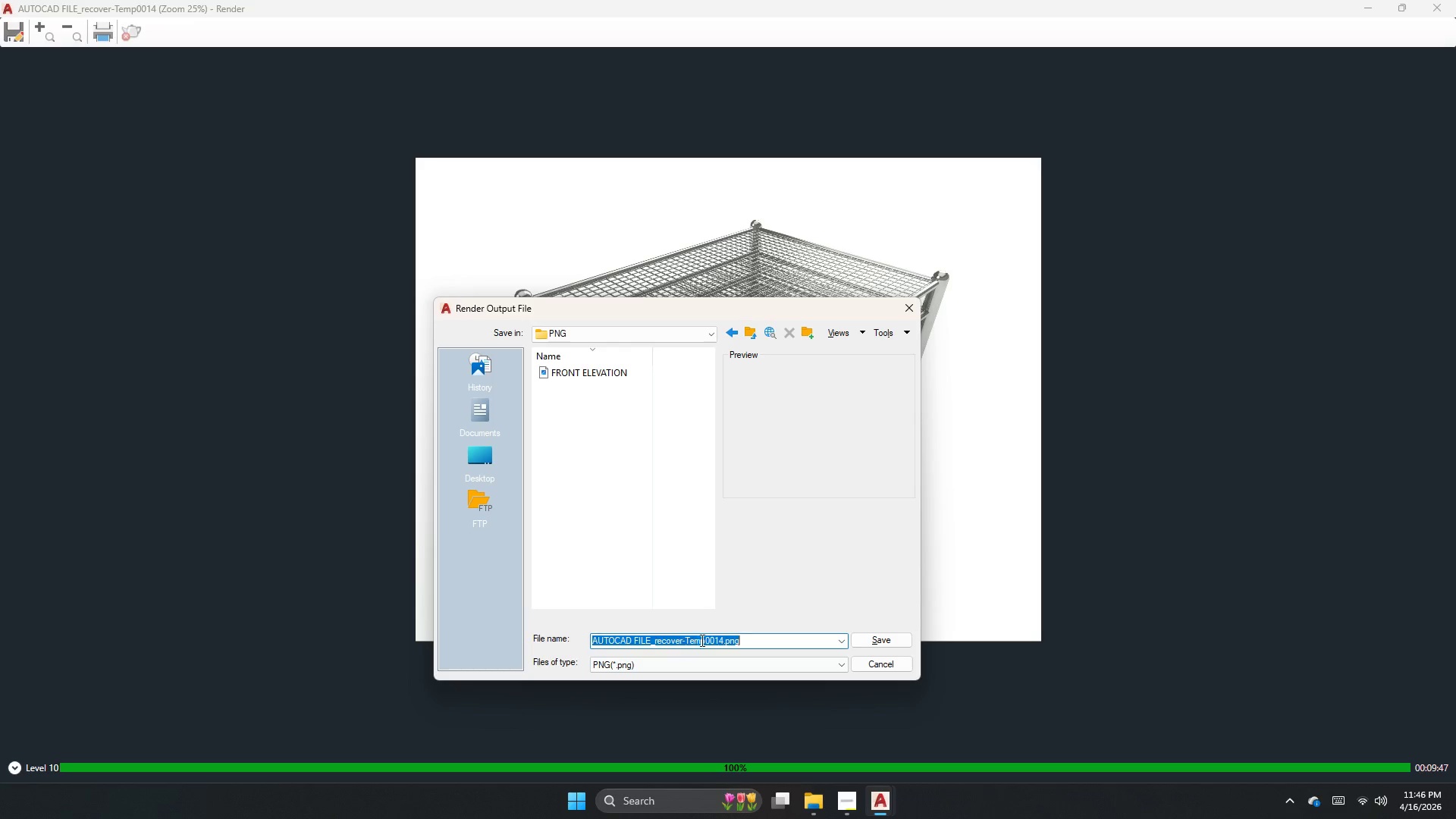 
type(perspecr)
key(Backspace)
type(tive view)
 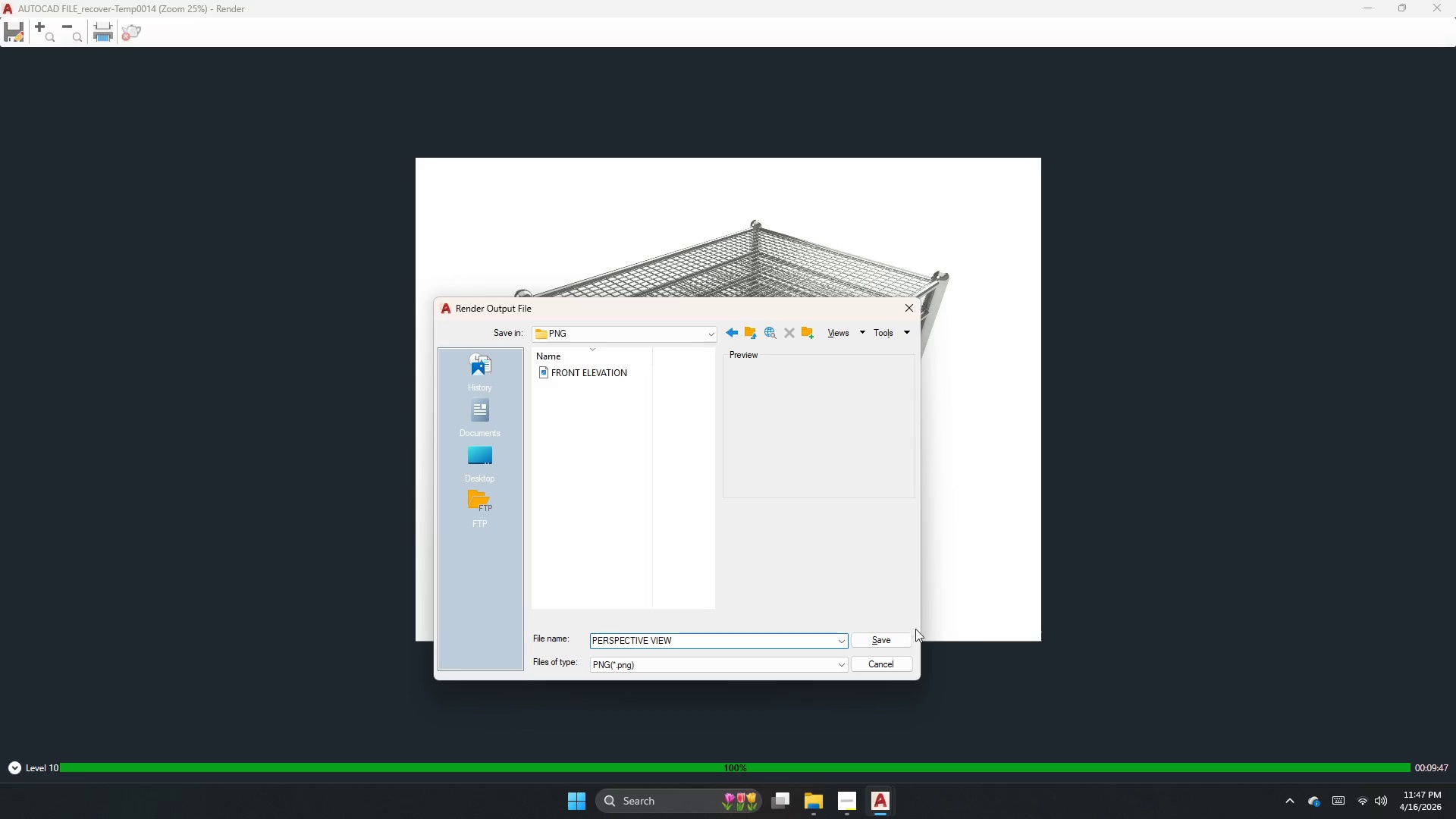 
key(Backslash)
 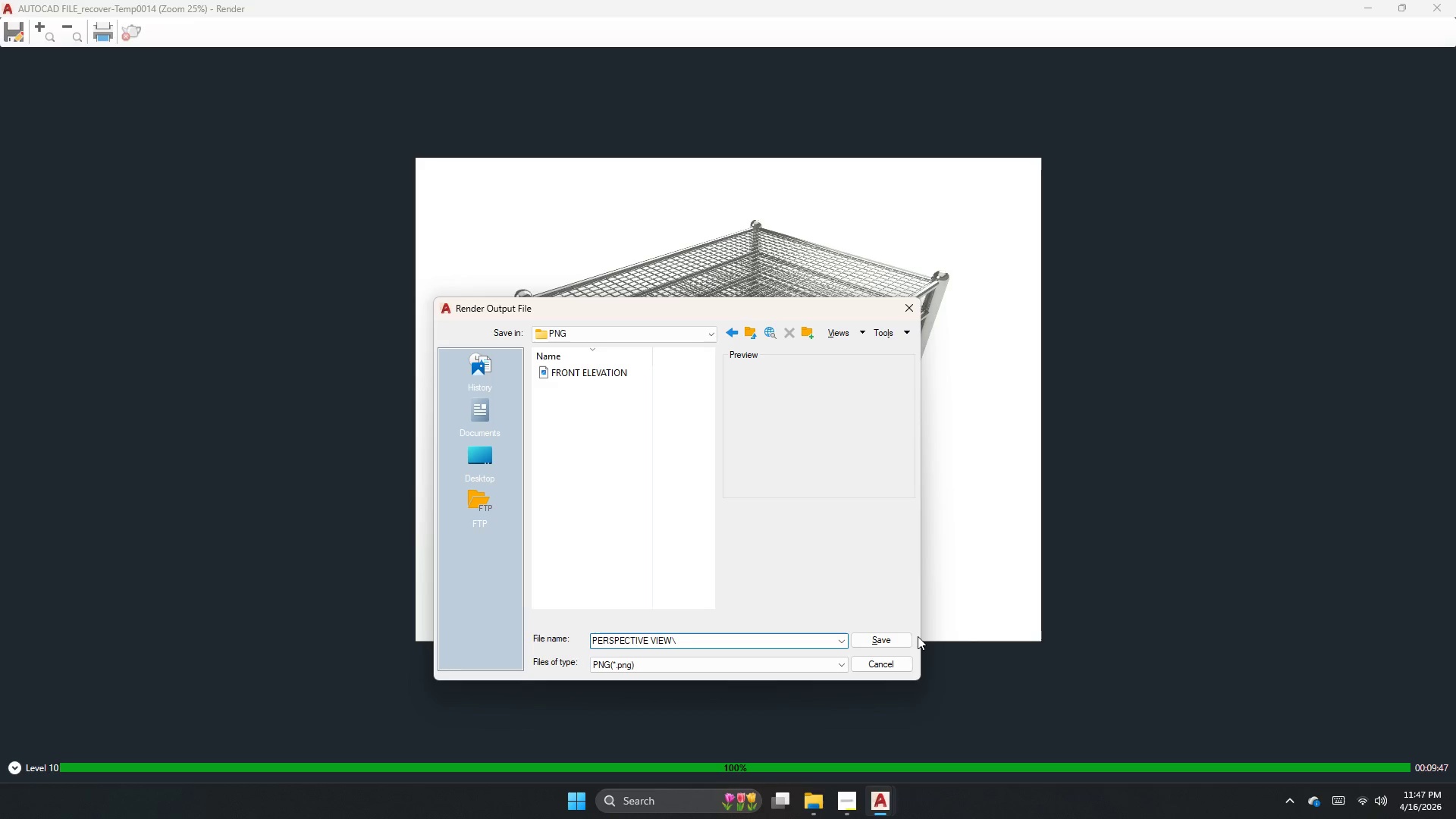 
key(Backspace)
 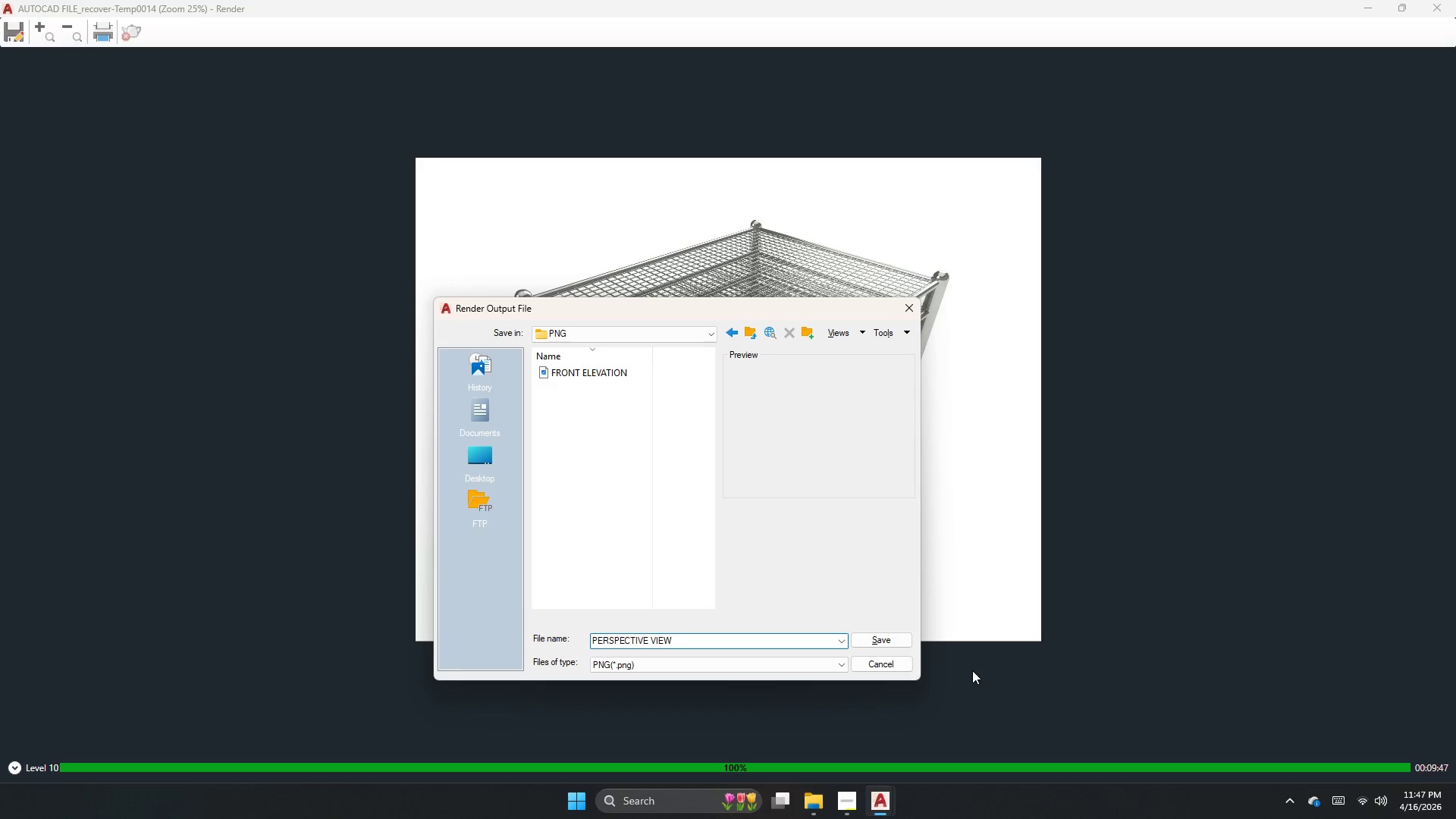 
key(Enter)
 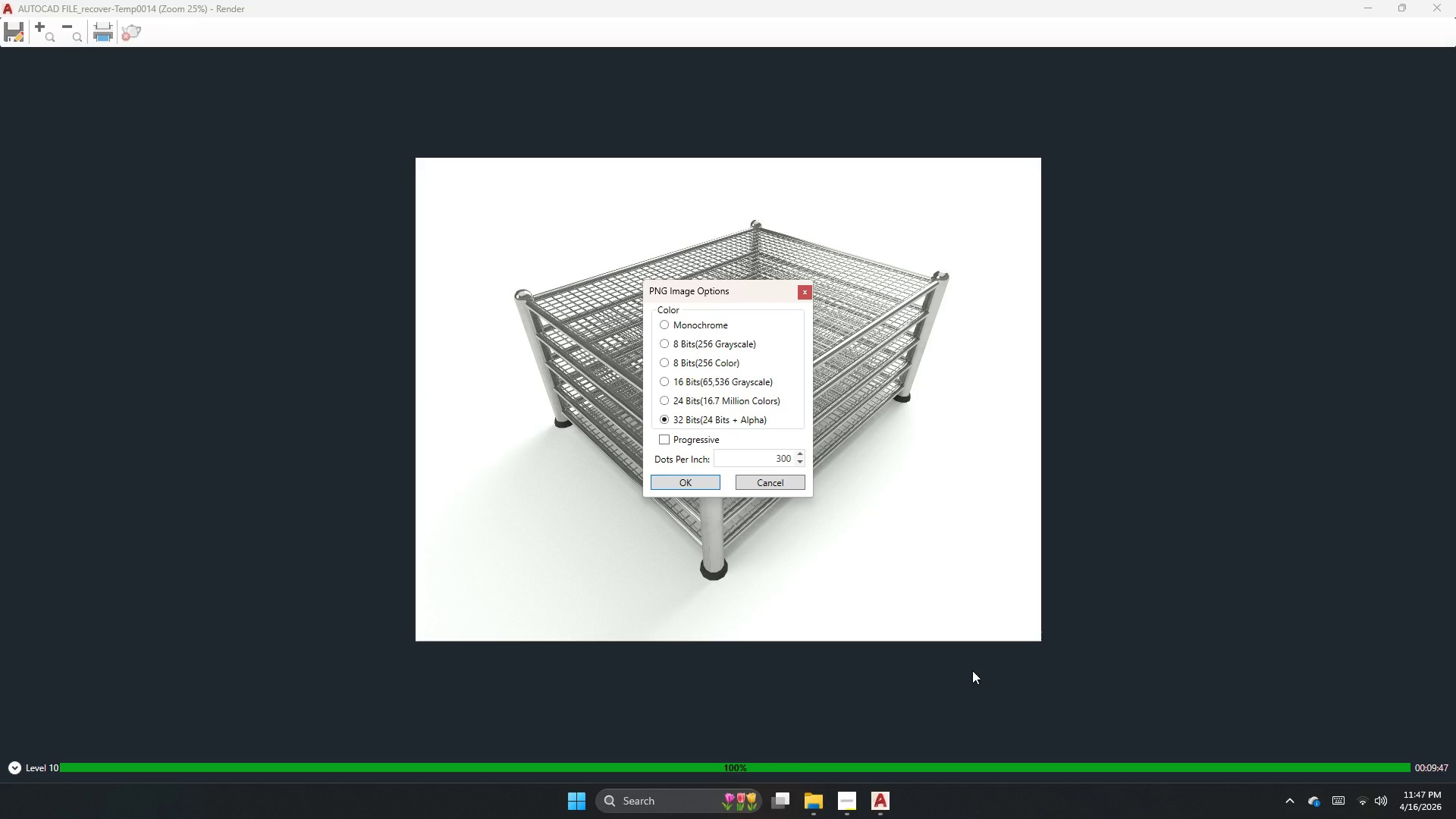 
key(Enter)
 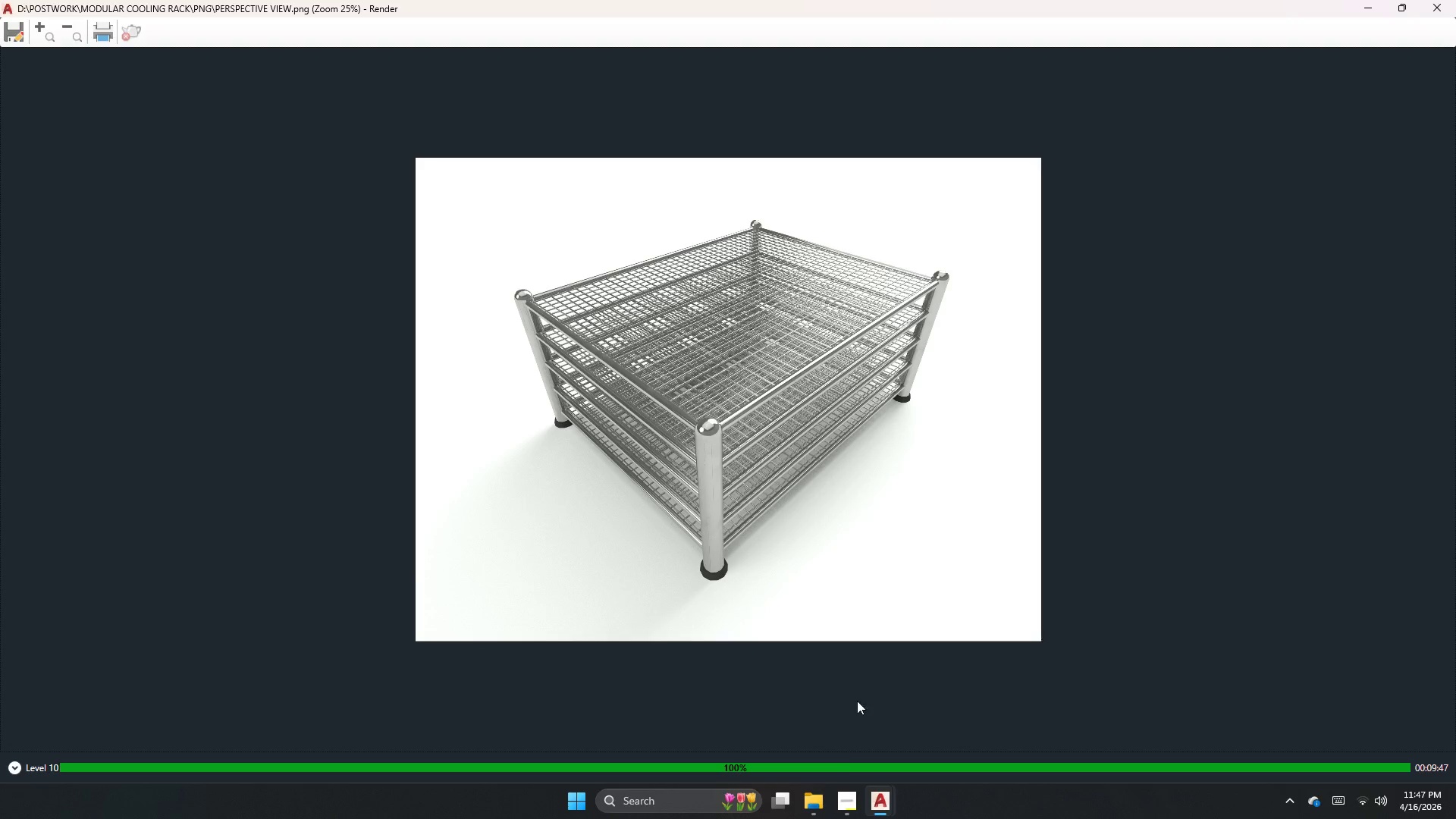 
wait(5.47)
 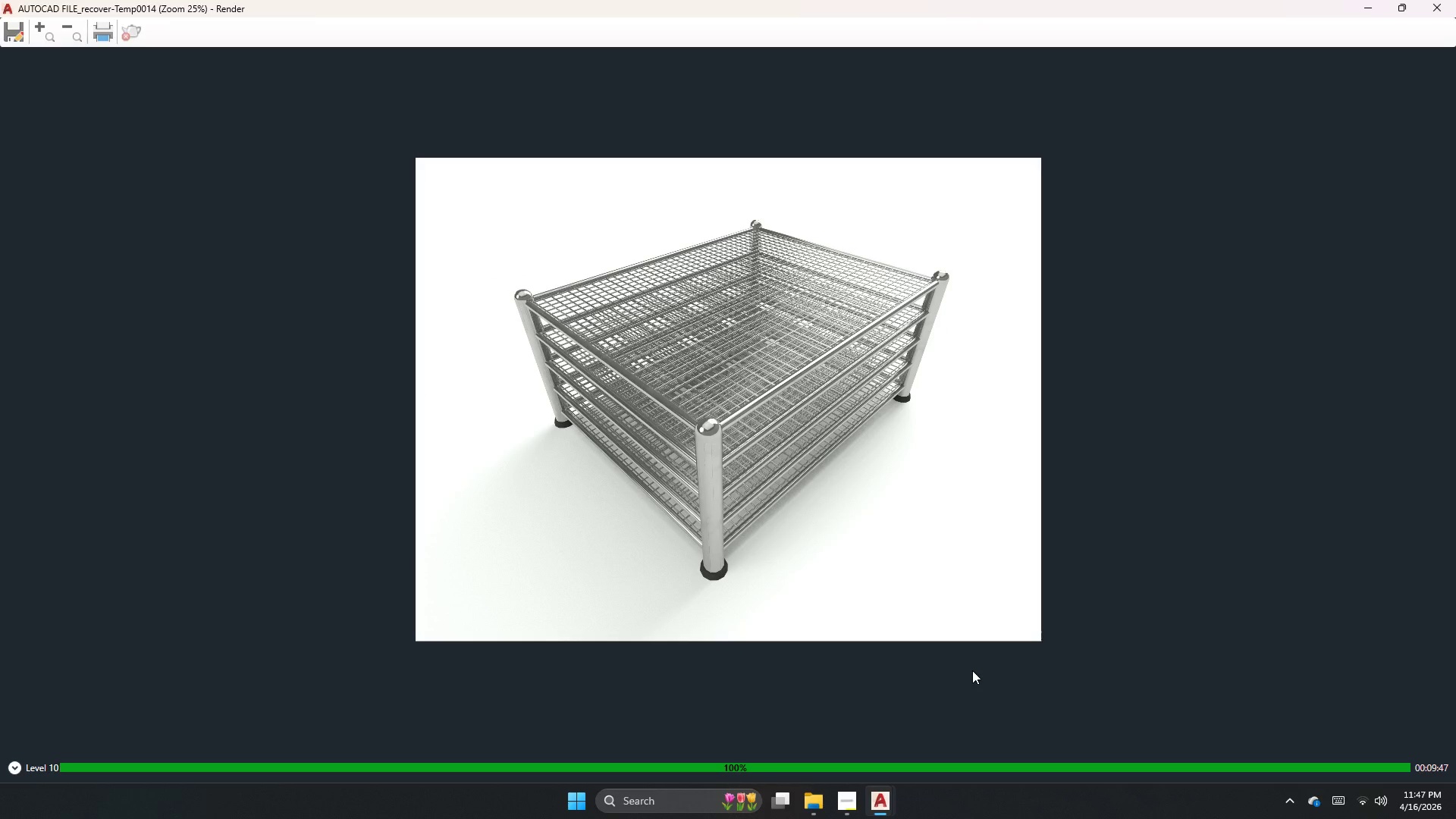 
left_click([172, 262])
 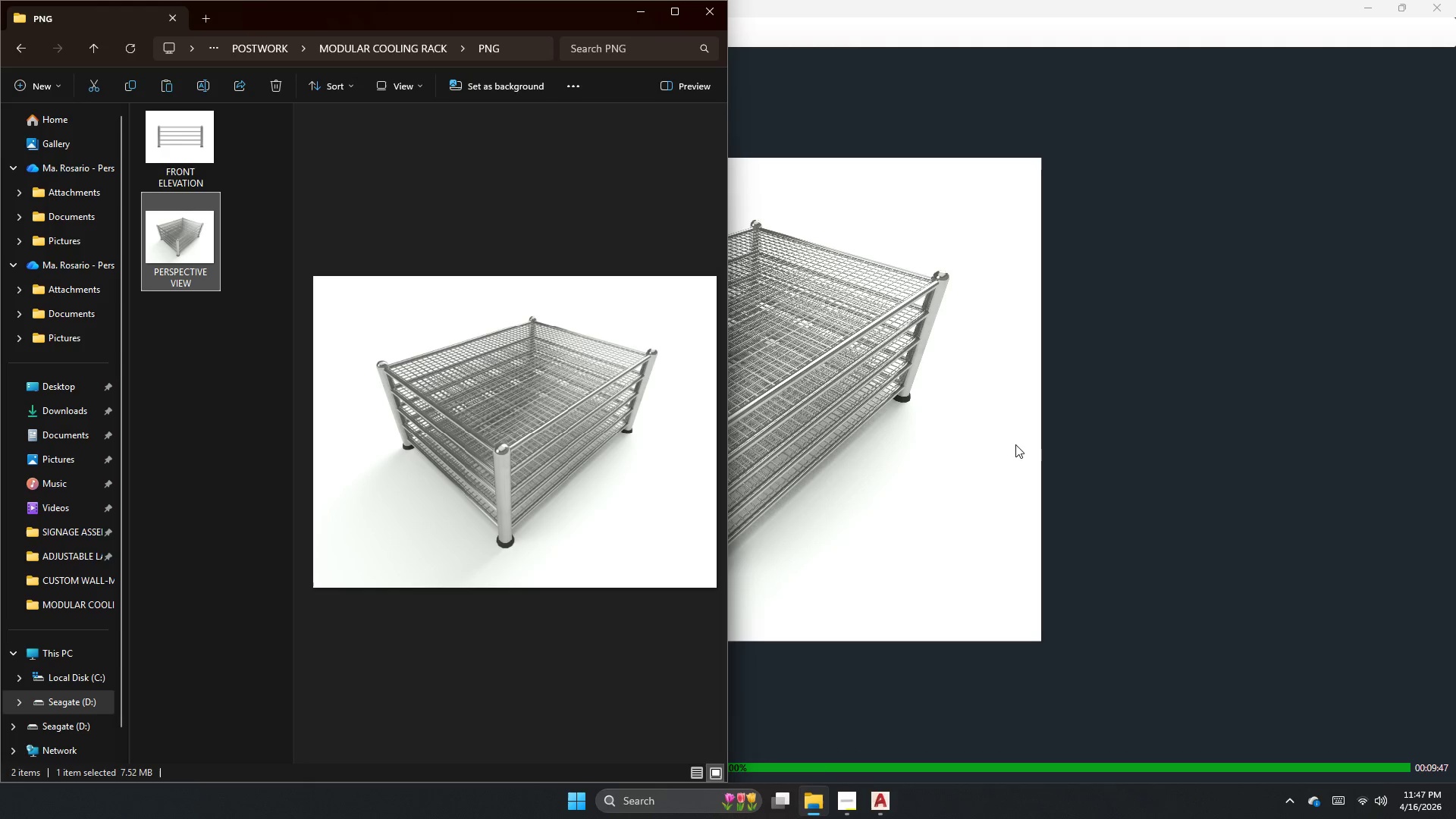 
left_click([1015, 444])
 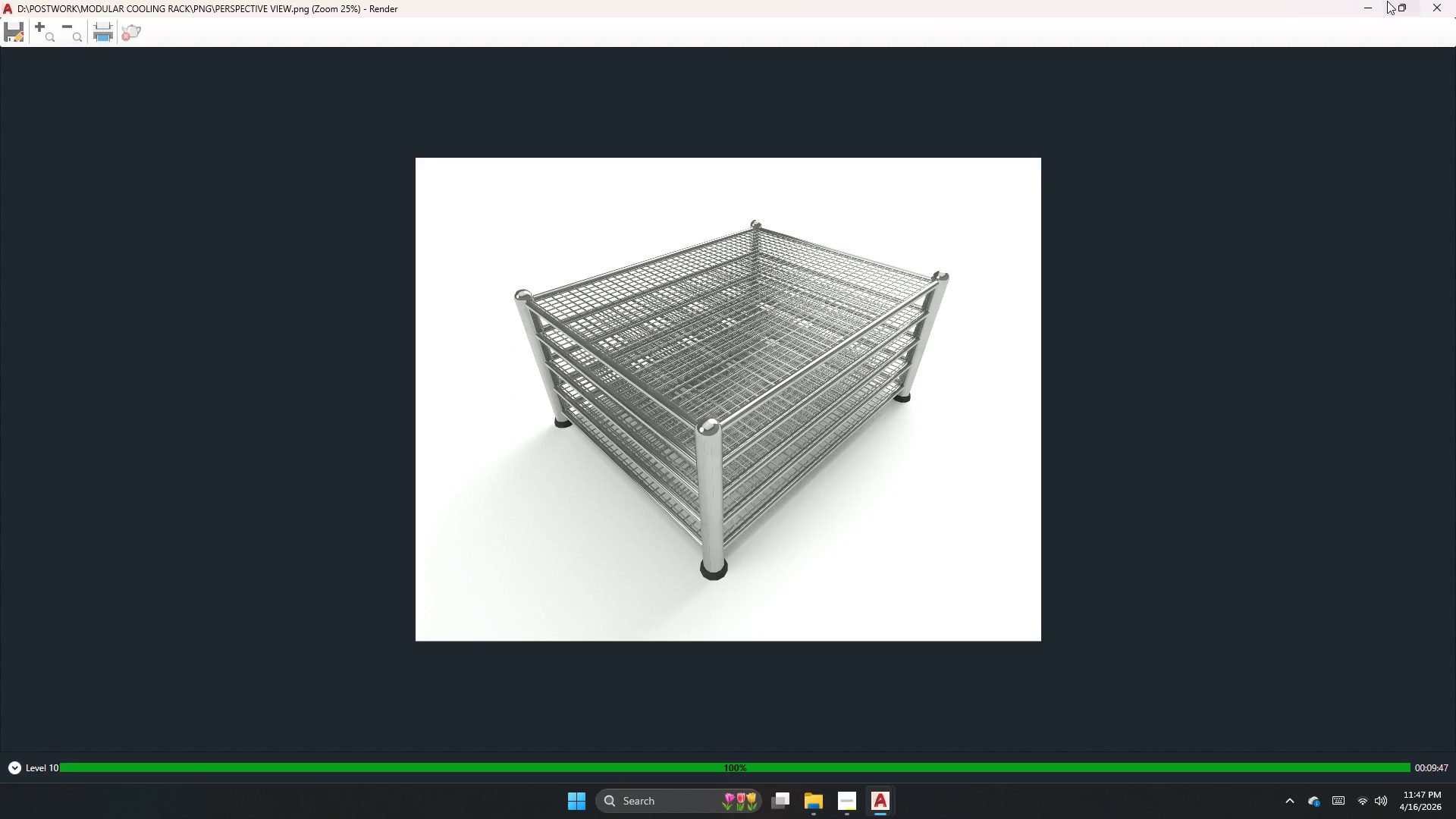 
left_click([1452, 5])
 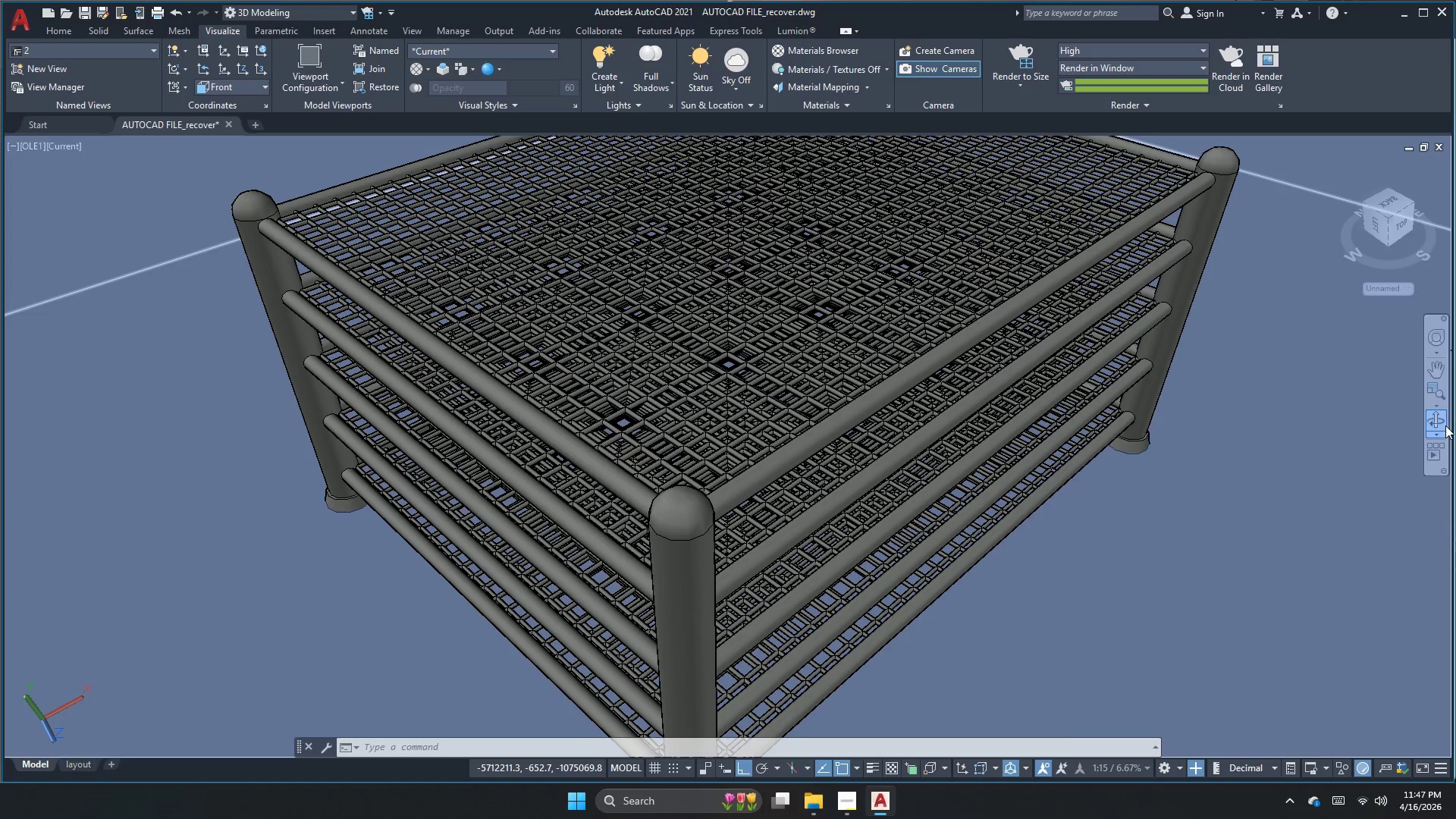 
left_click([1439, 422])
 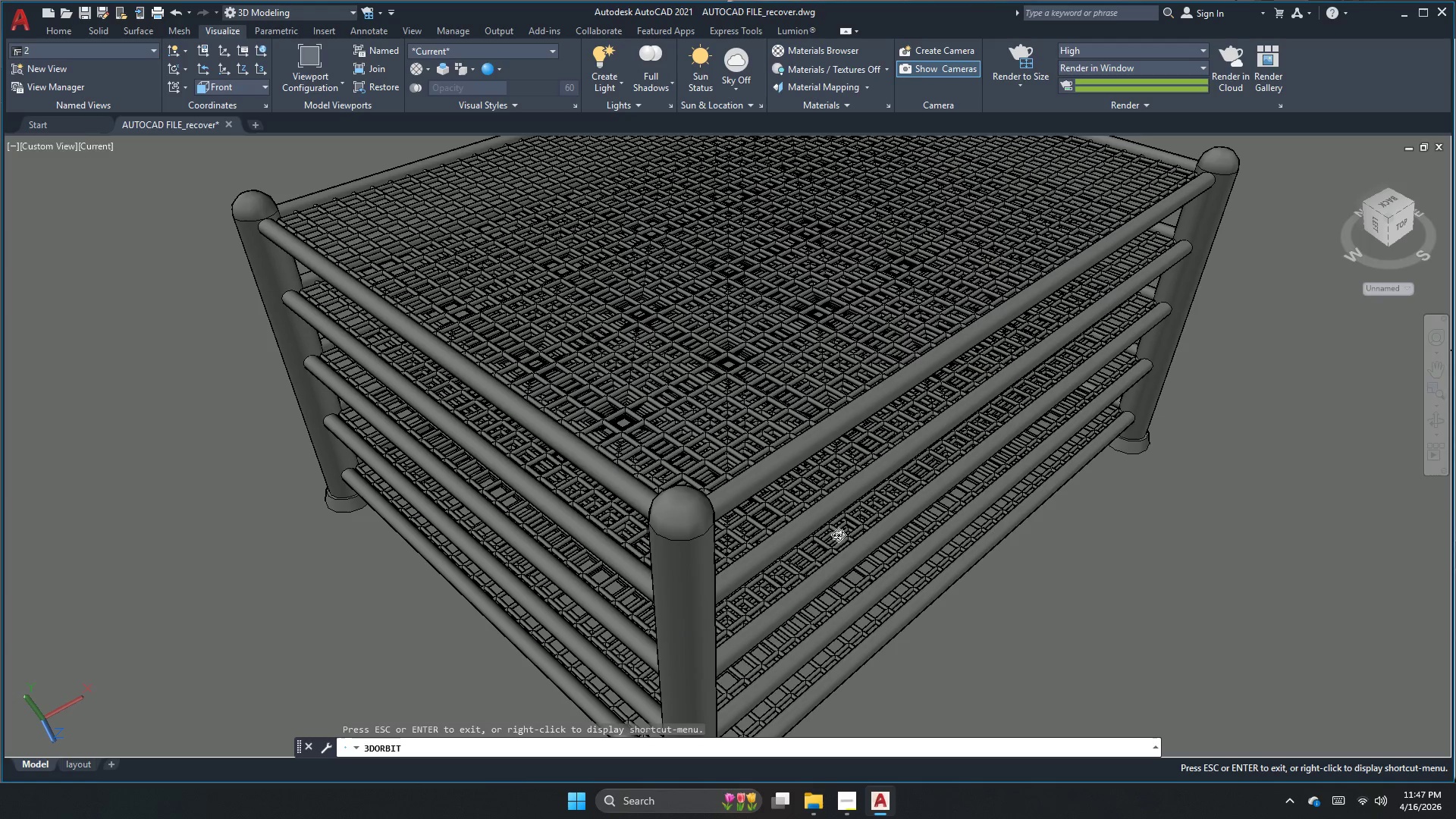 
left_click_drag(start_coordinate=[792, 544], to_coordinate=[654, 554])
 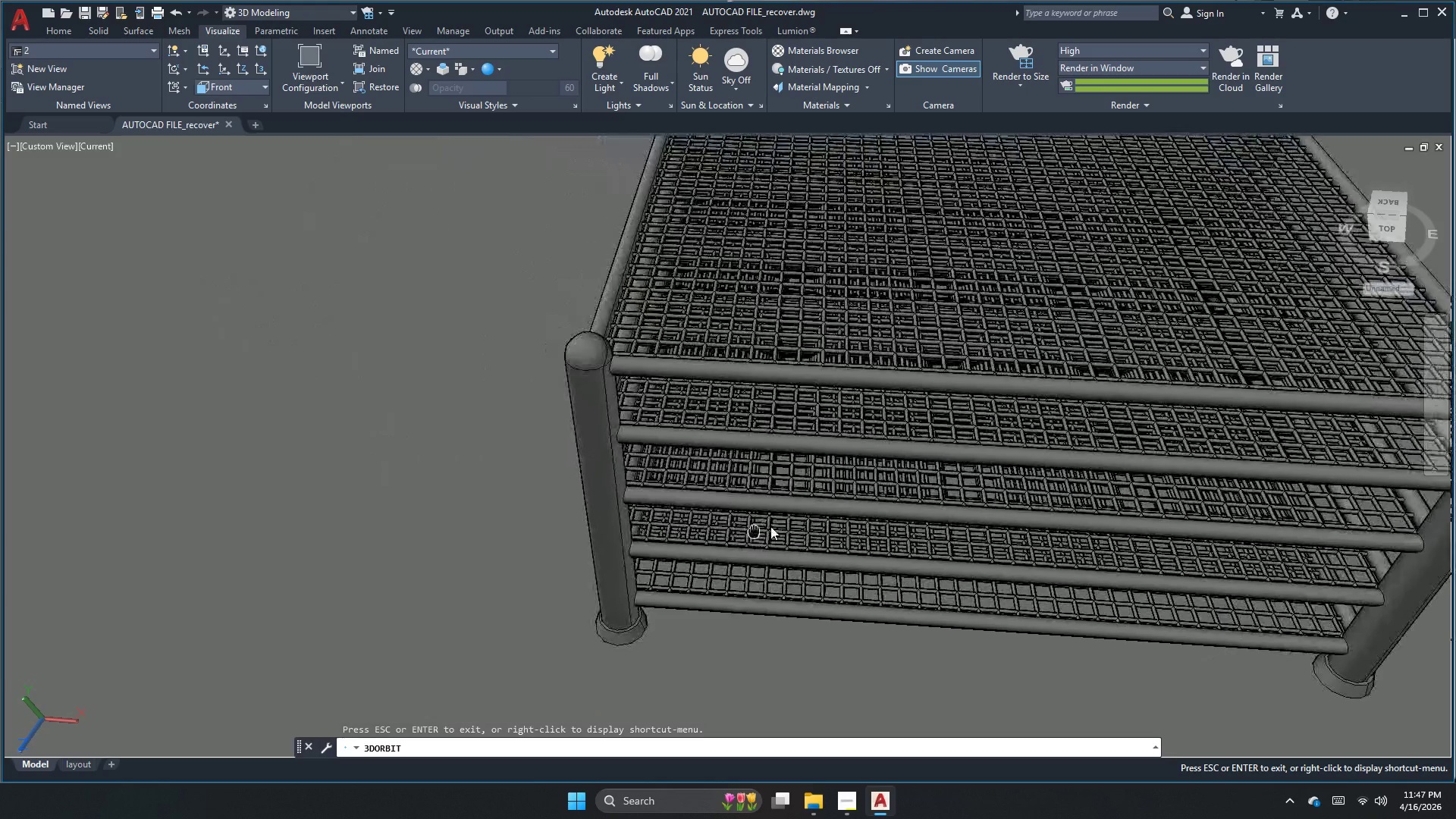 
left_click_drag(start_coordinate=[680, 551], to_coordinate=[642, 503])
 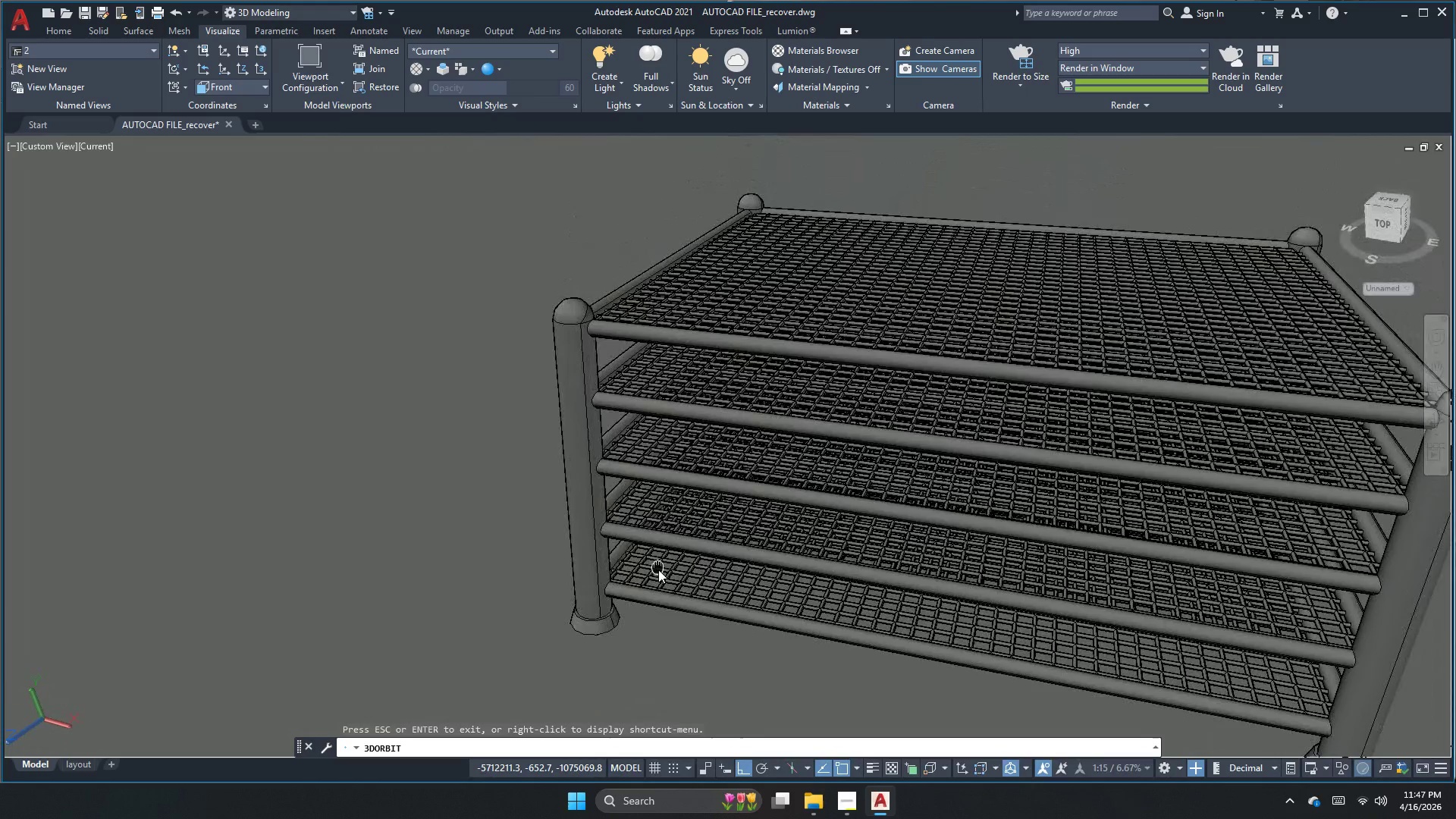 
left_click_drag(start_coordinate=[635, 571], to_coordinate=[618, 554])
 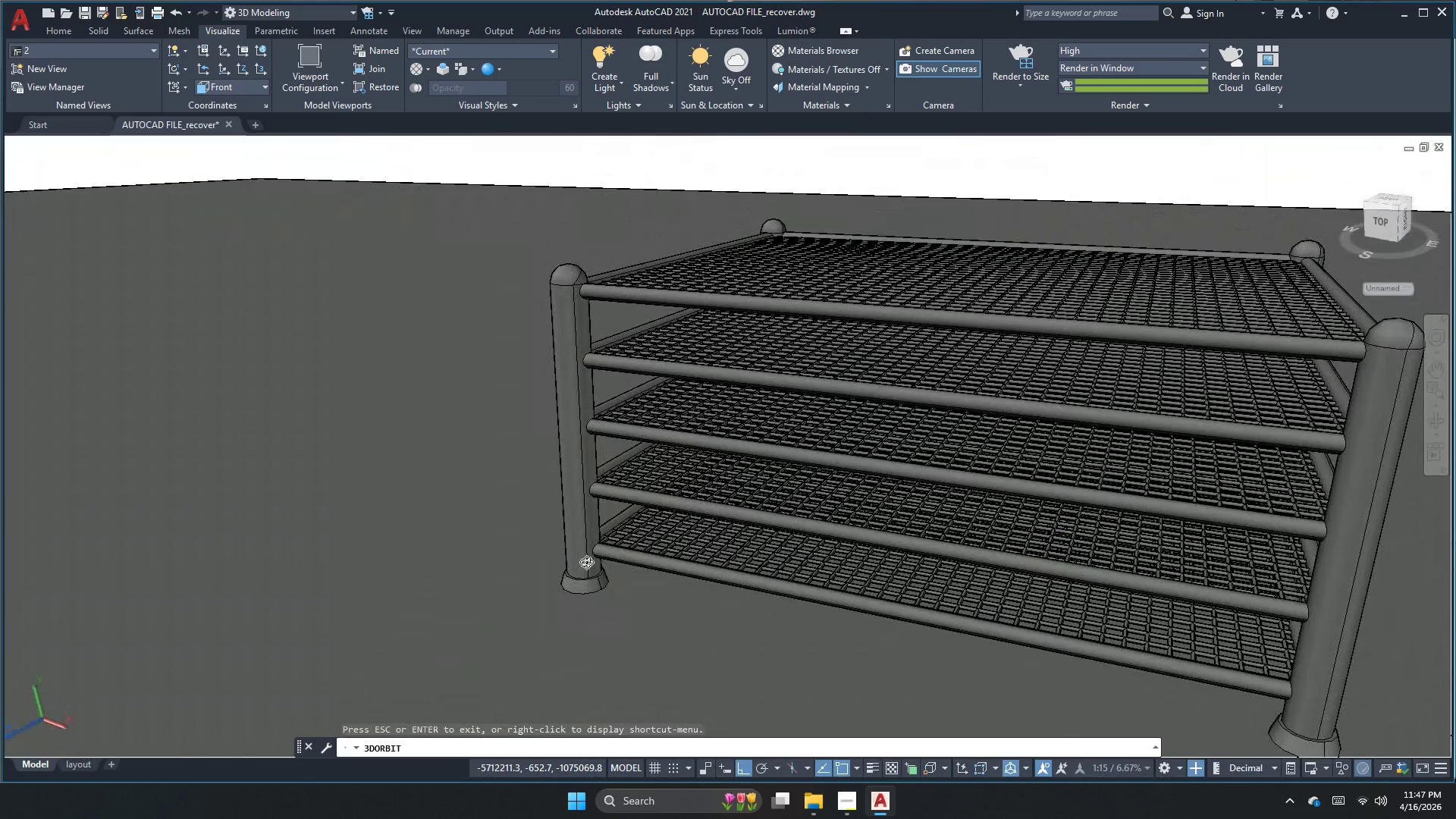 
scroll: coordinate [586, 561], scroll_direction: up, amount: 4.0
 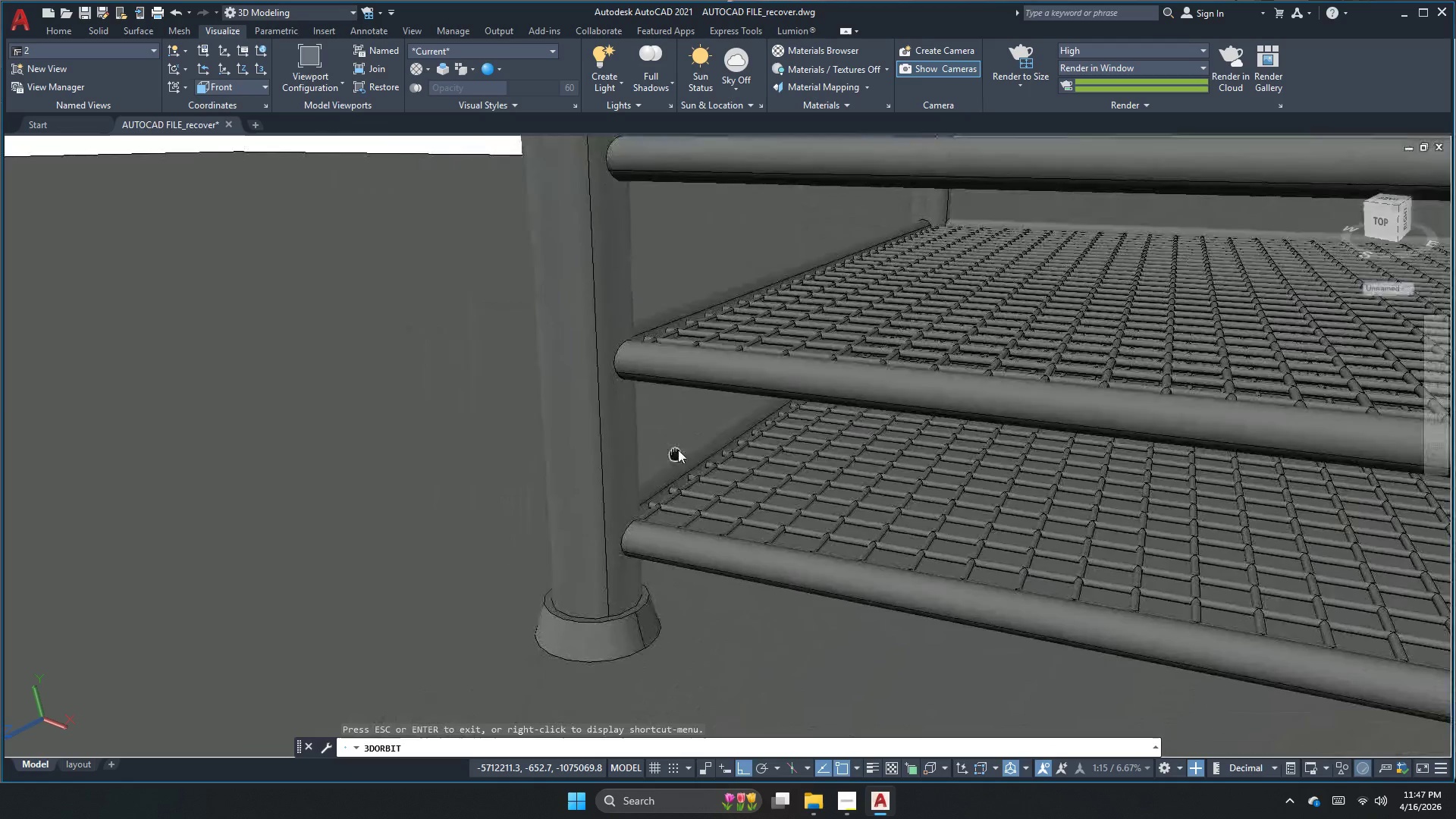 
left_click_drag(start_coordinate=[706, 529], to_coordinate=[673, 532])
 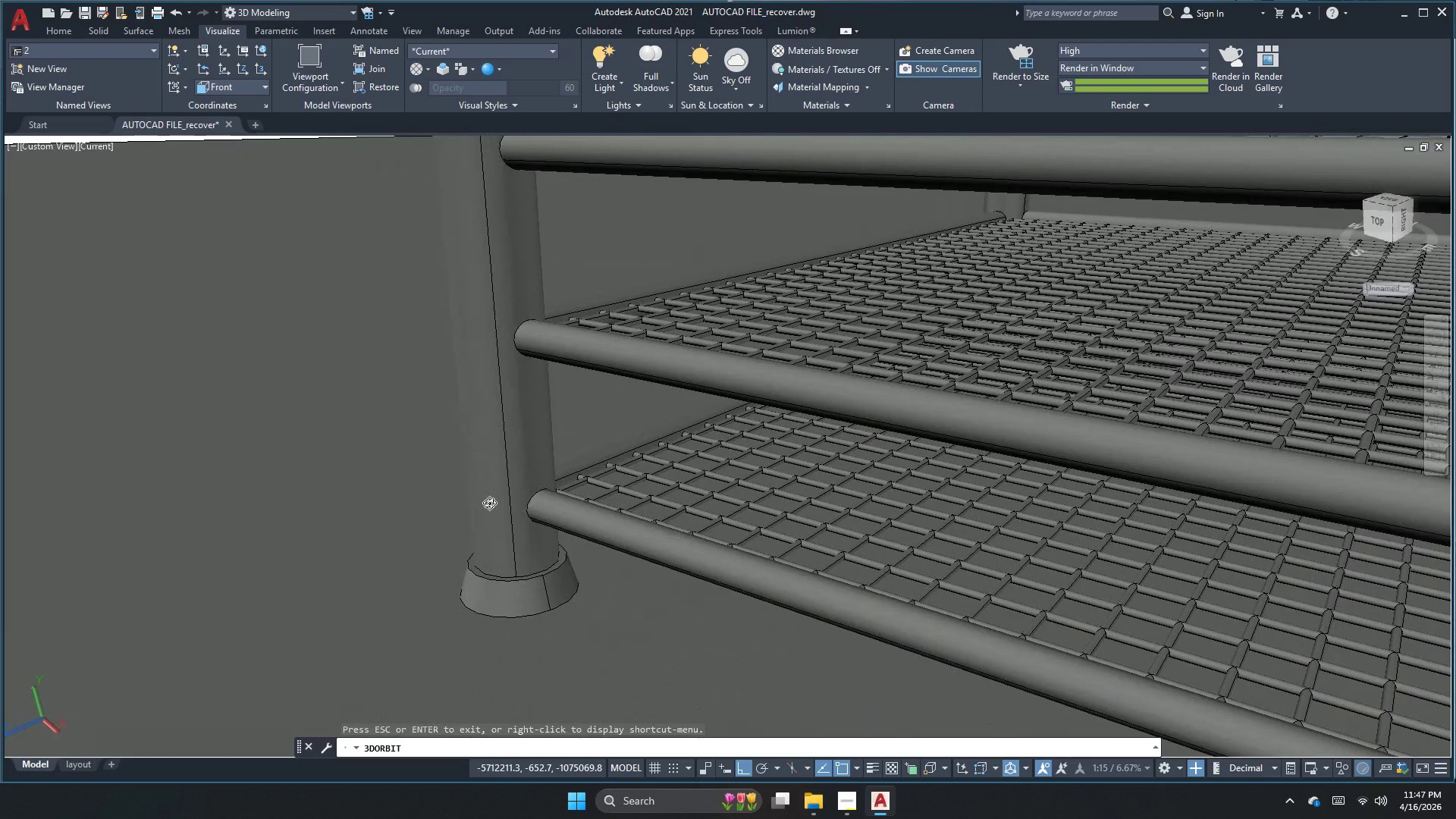 
scroll: coordinate [479, 501], scroll_direction: up, amount: 2.0
 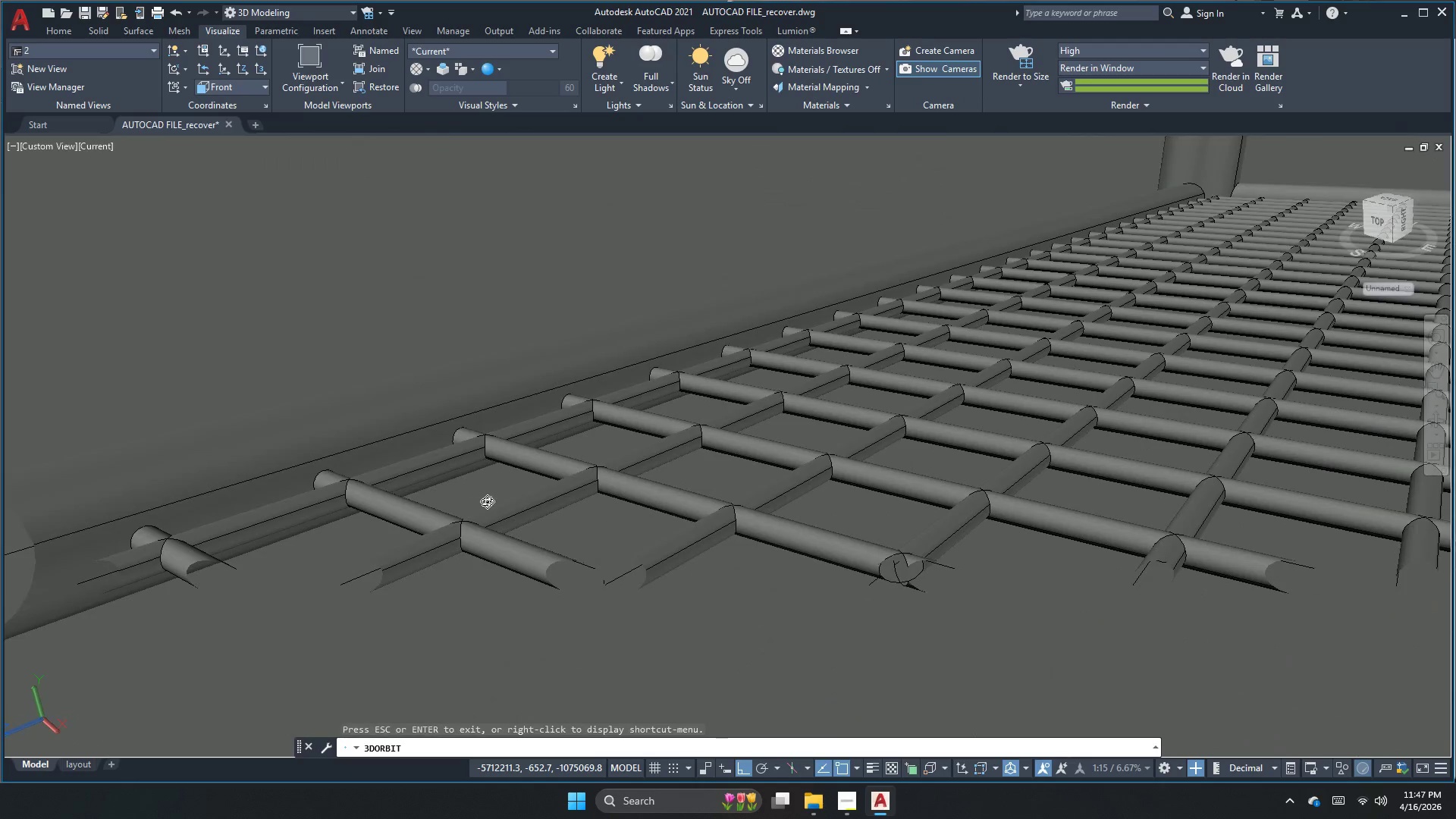 
scroll: coordinate [556, 494], scroll_direction: down, amount: 1.0
 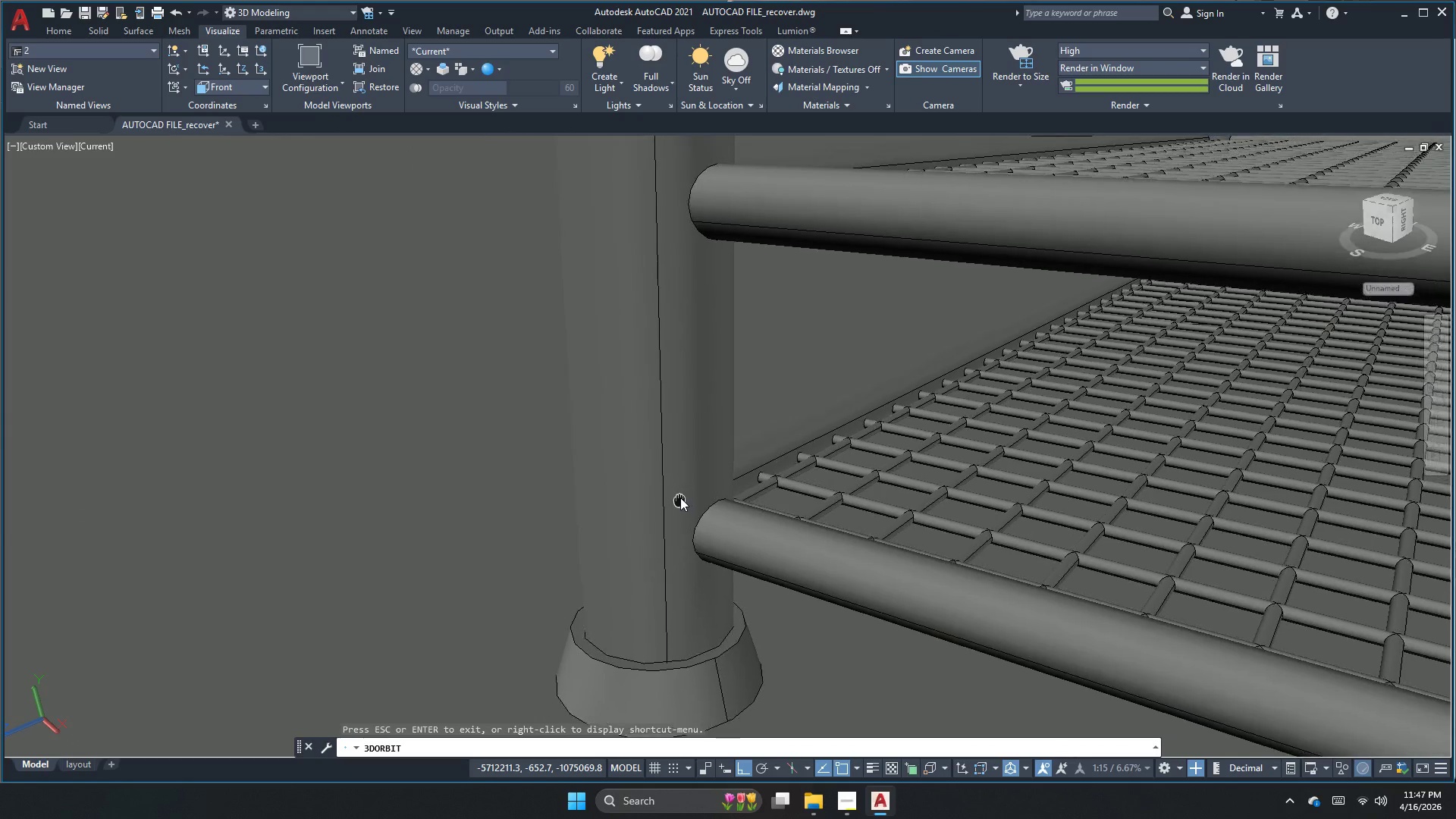 
key(Escape)
 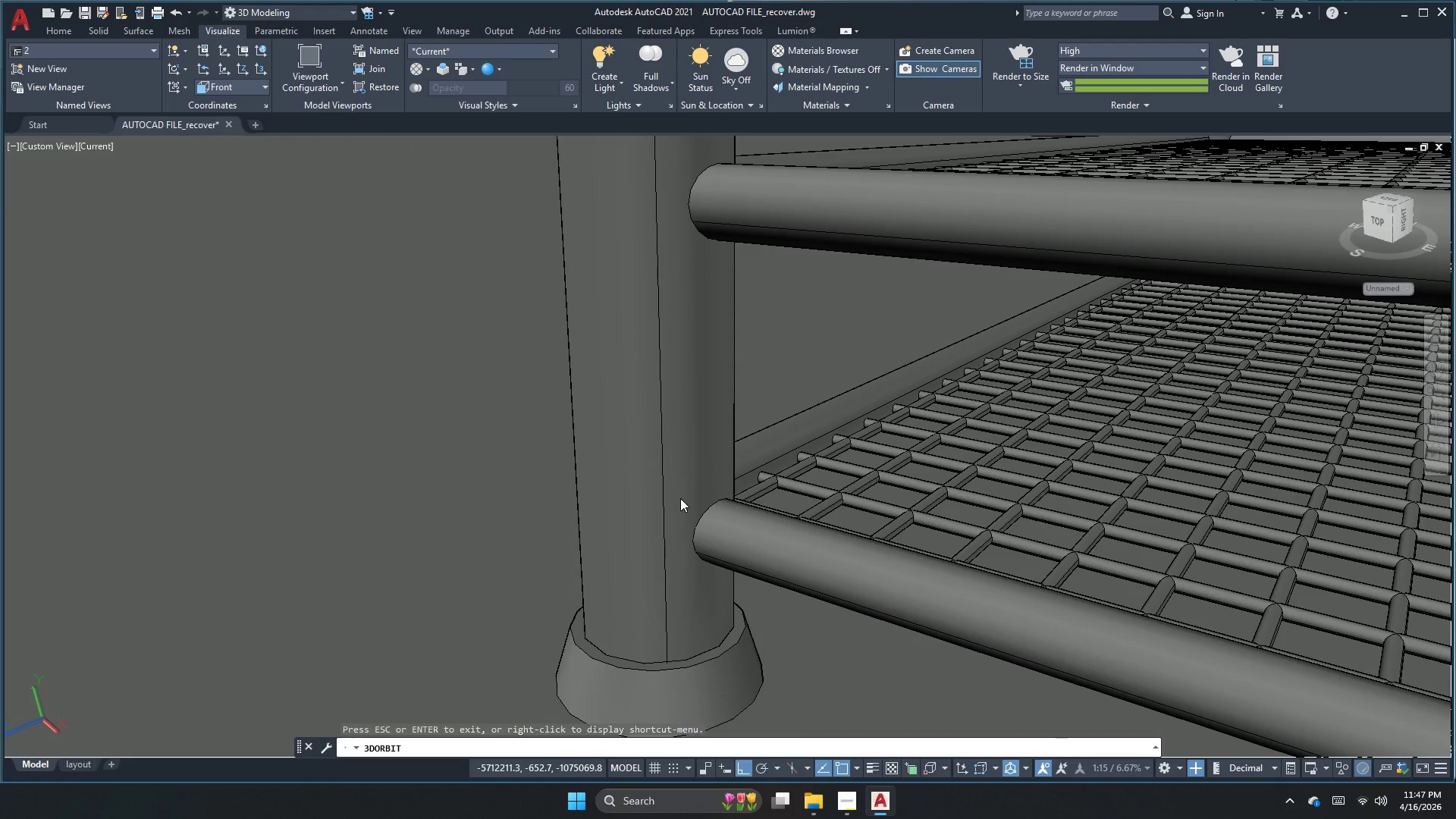 
key(Escape)
 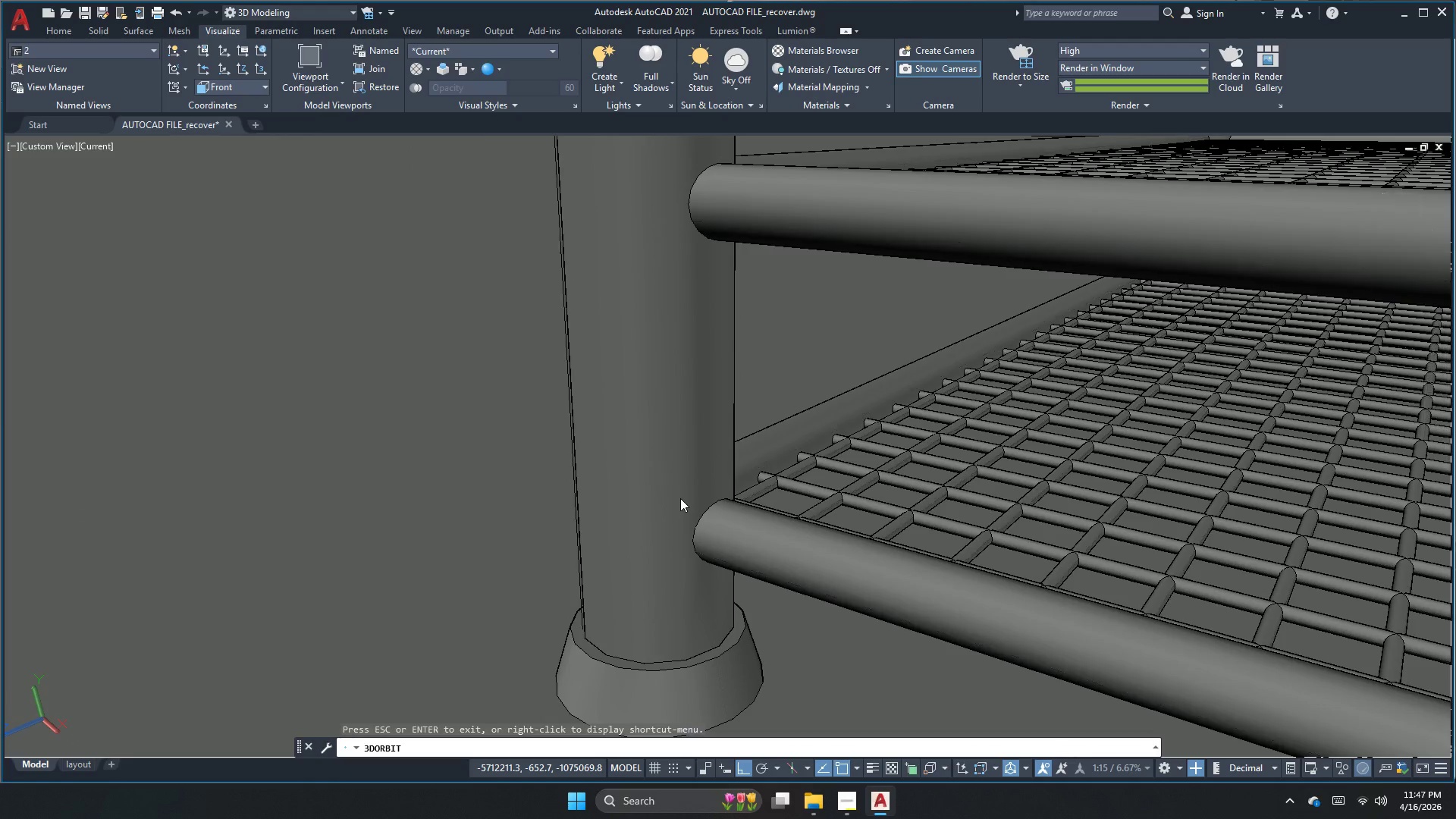 
key(Escape)
 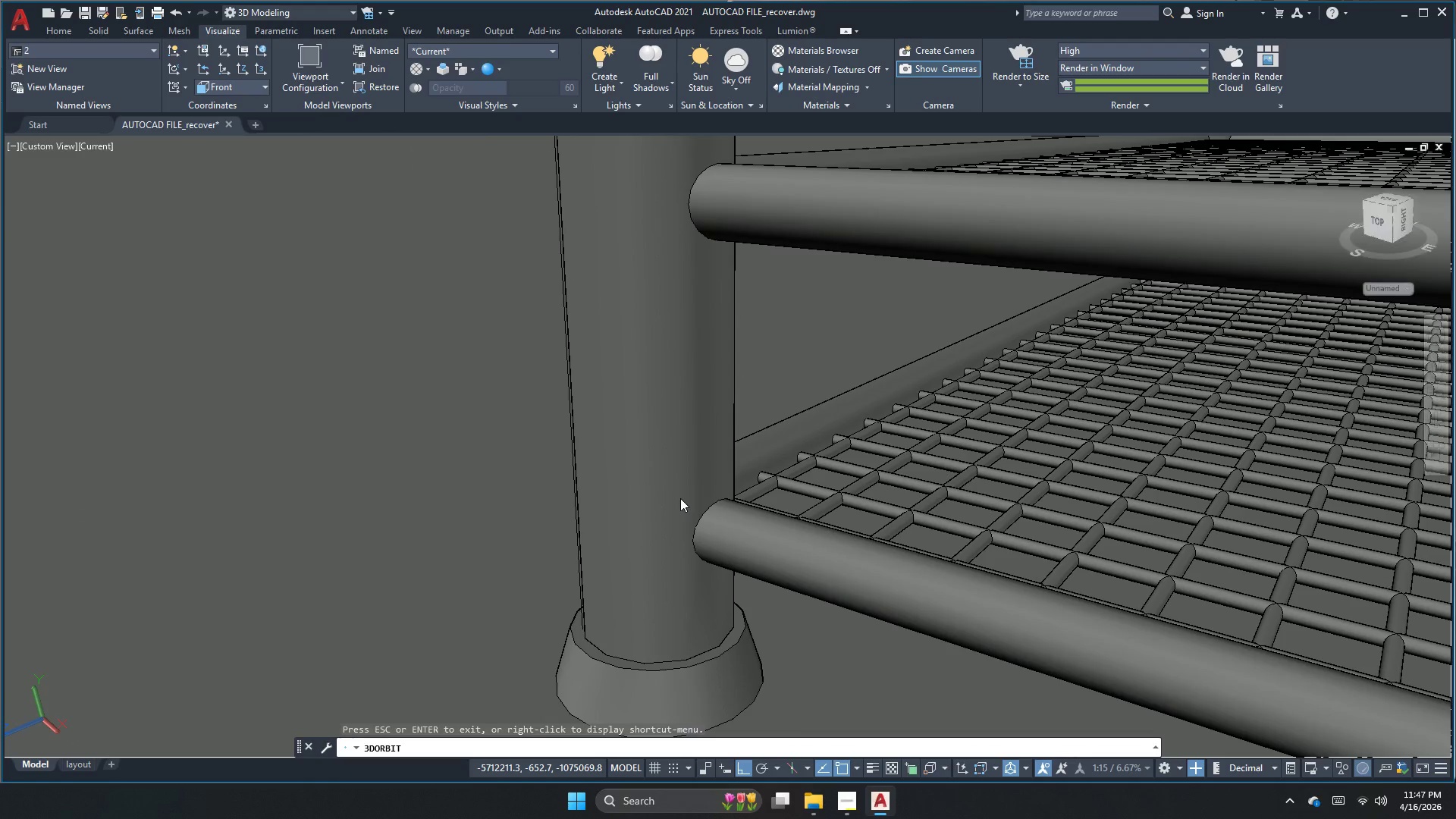 
key(Escape)
 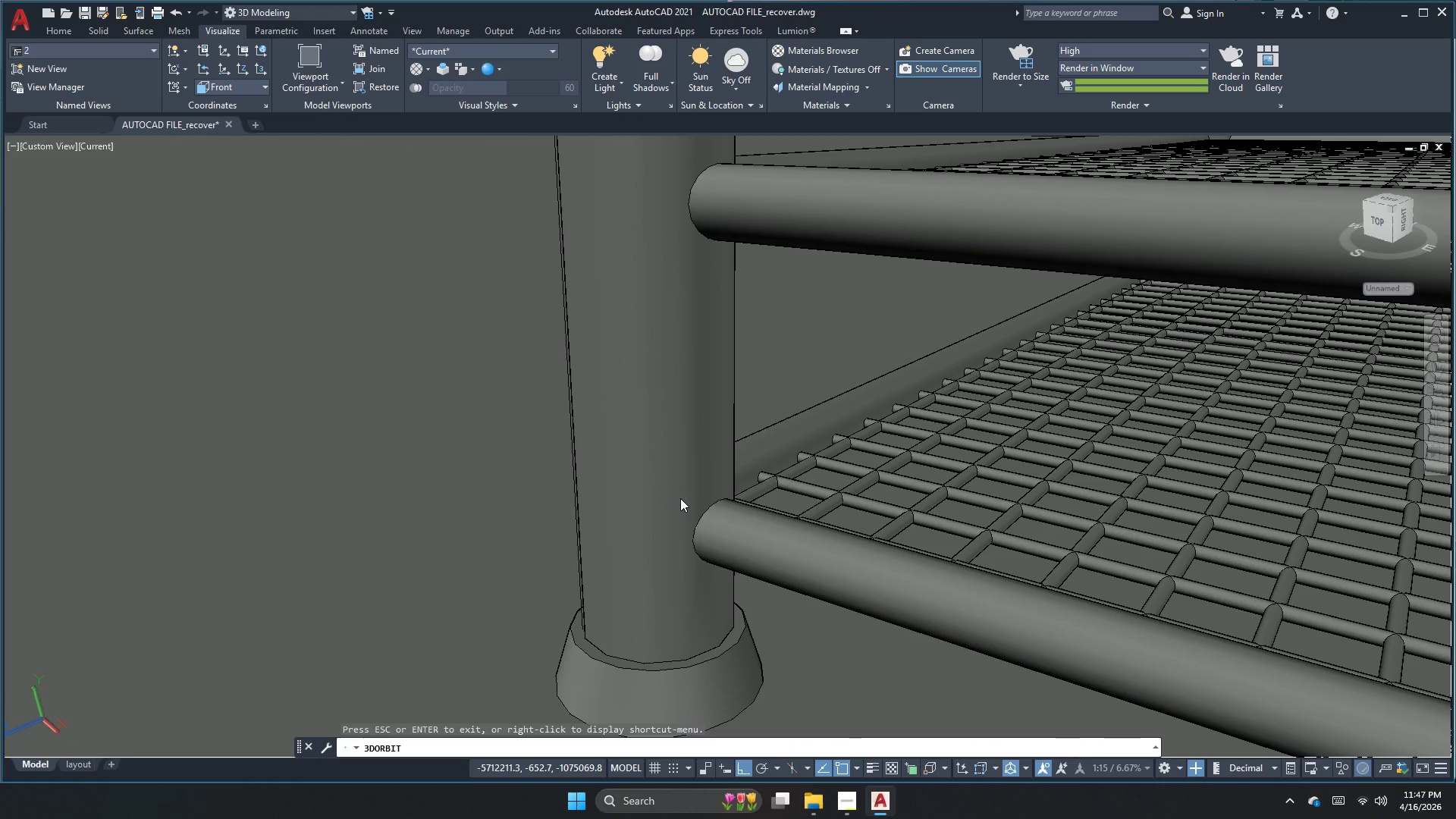 
key(F)
 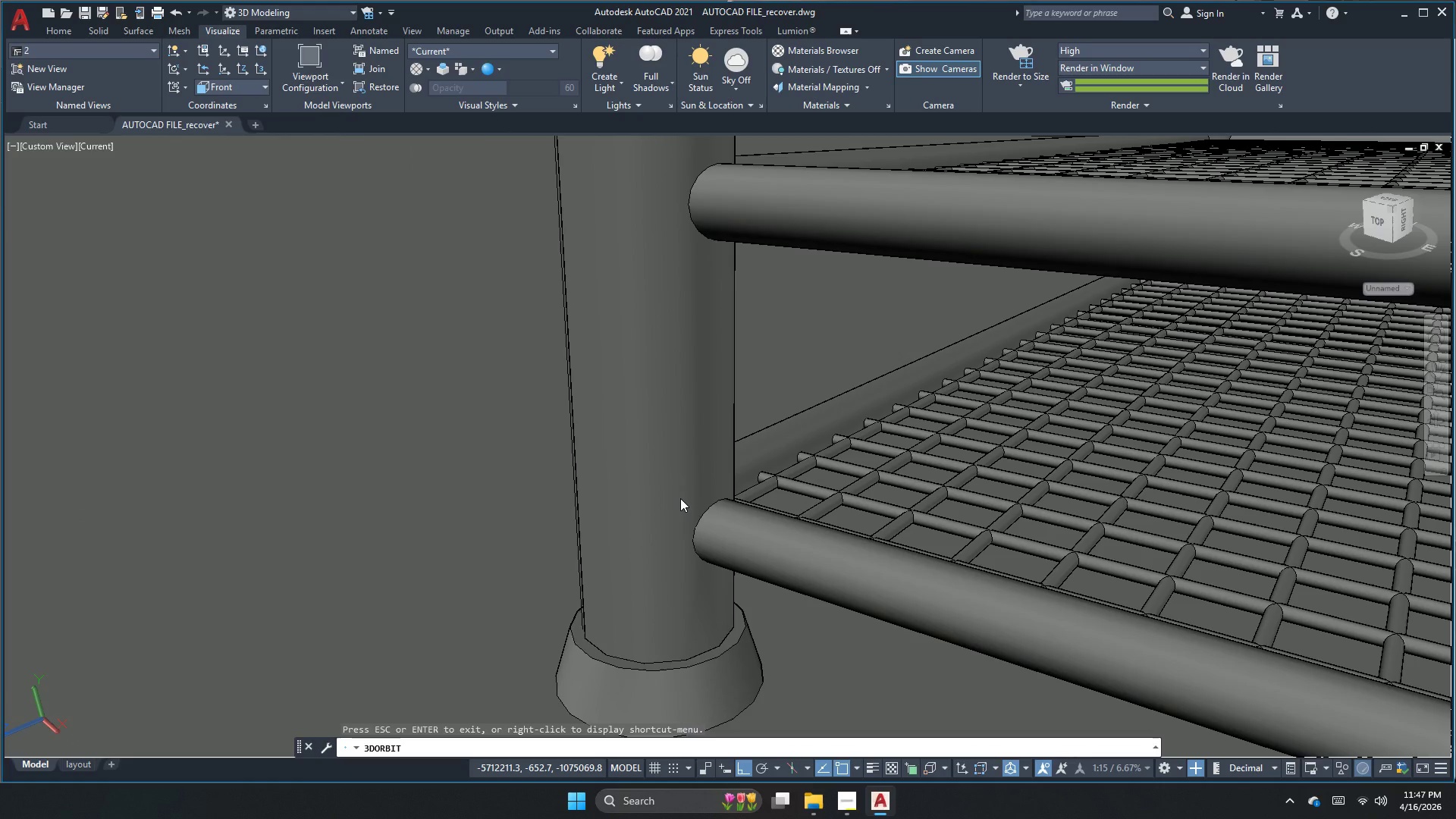 
key(Space)
 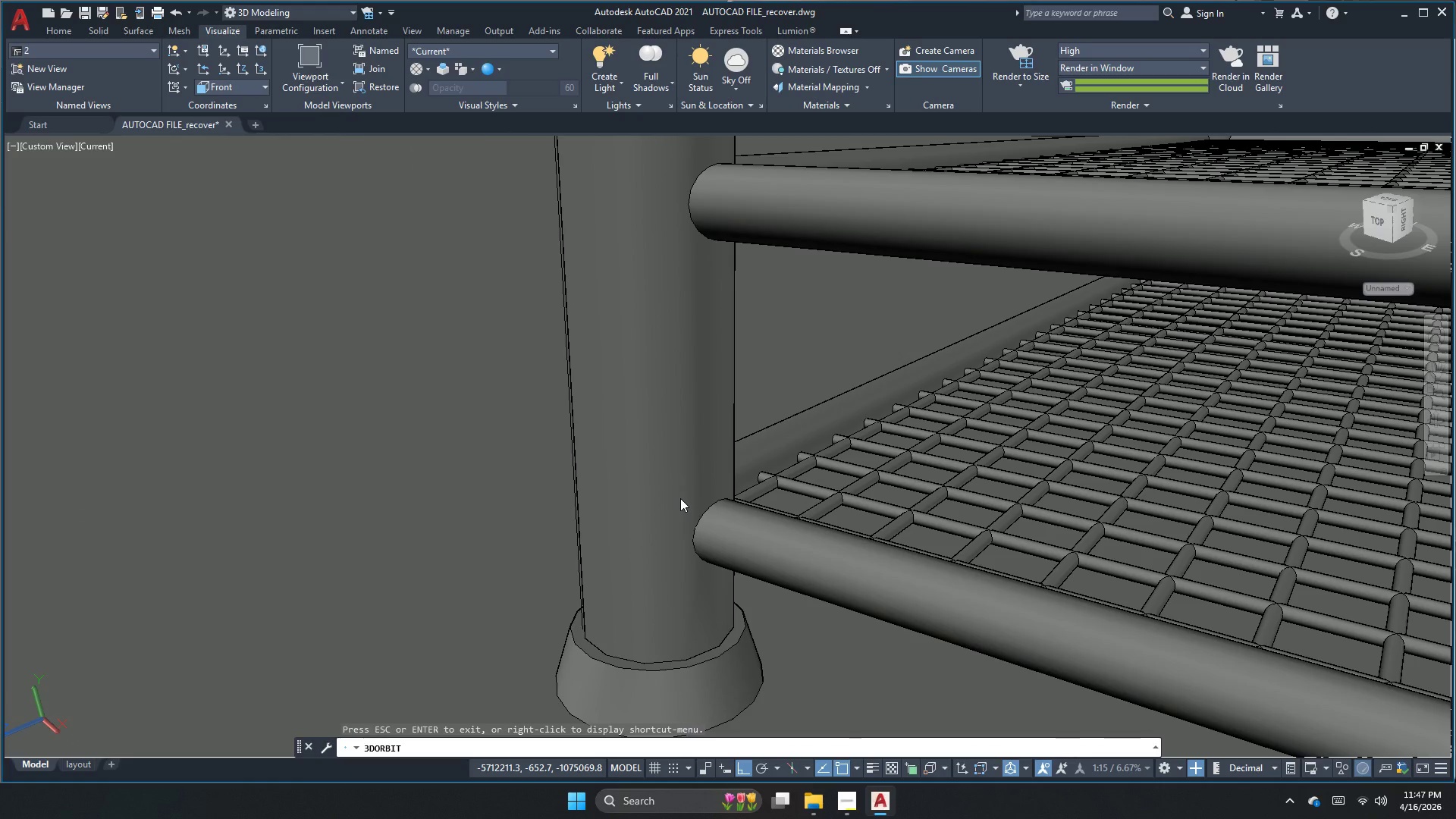 
key(R)
 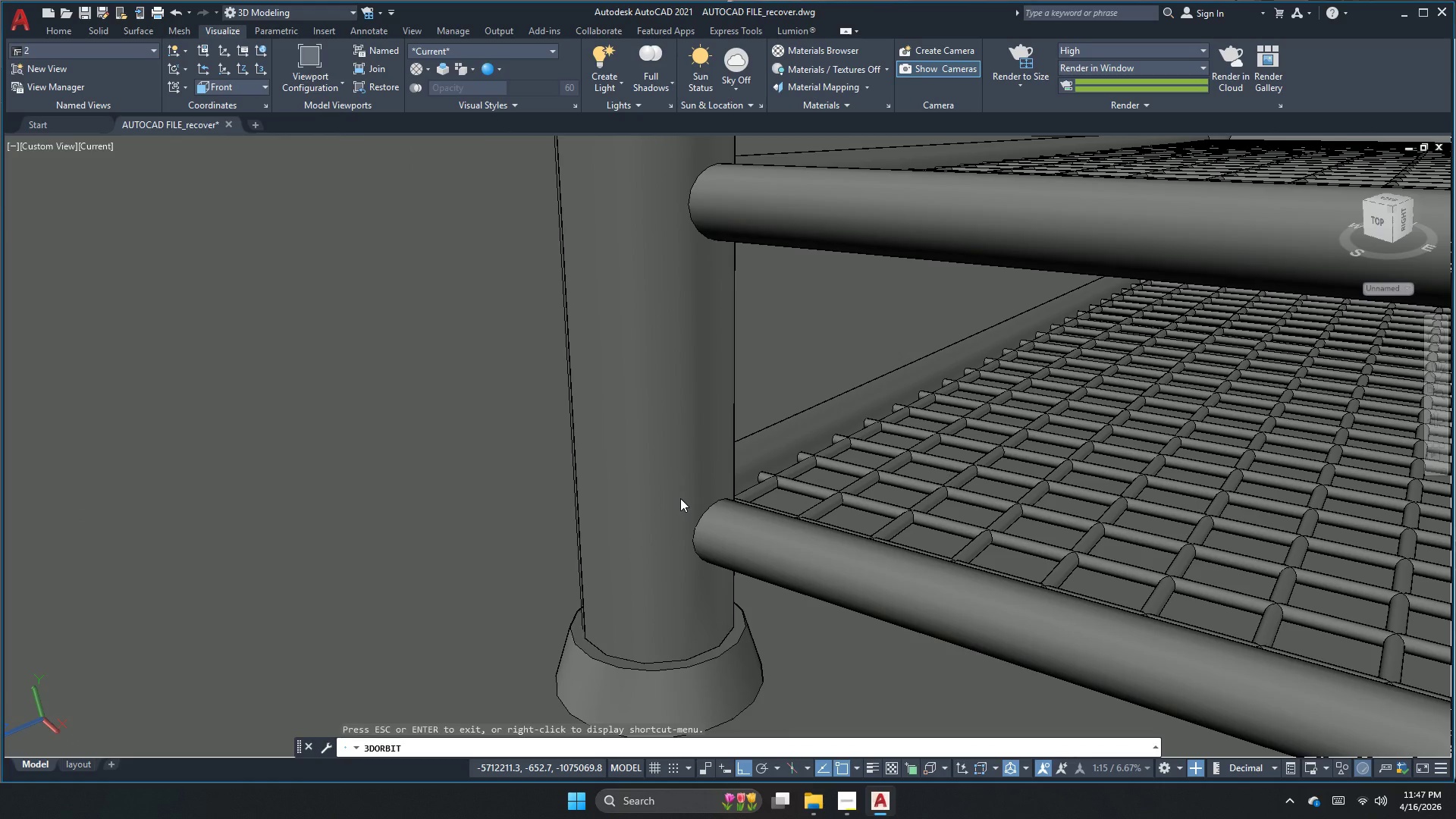 
key(Space)
 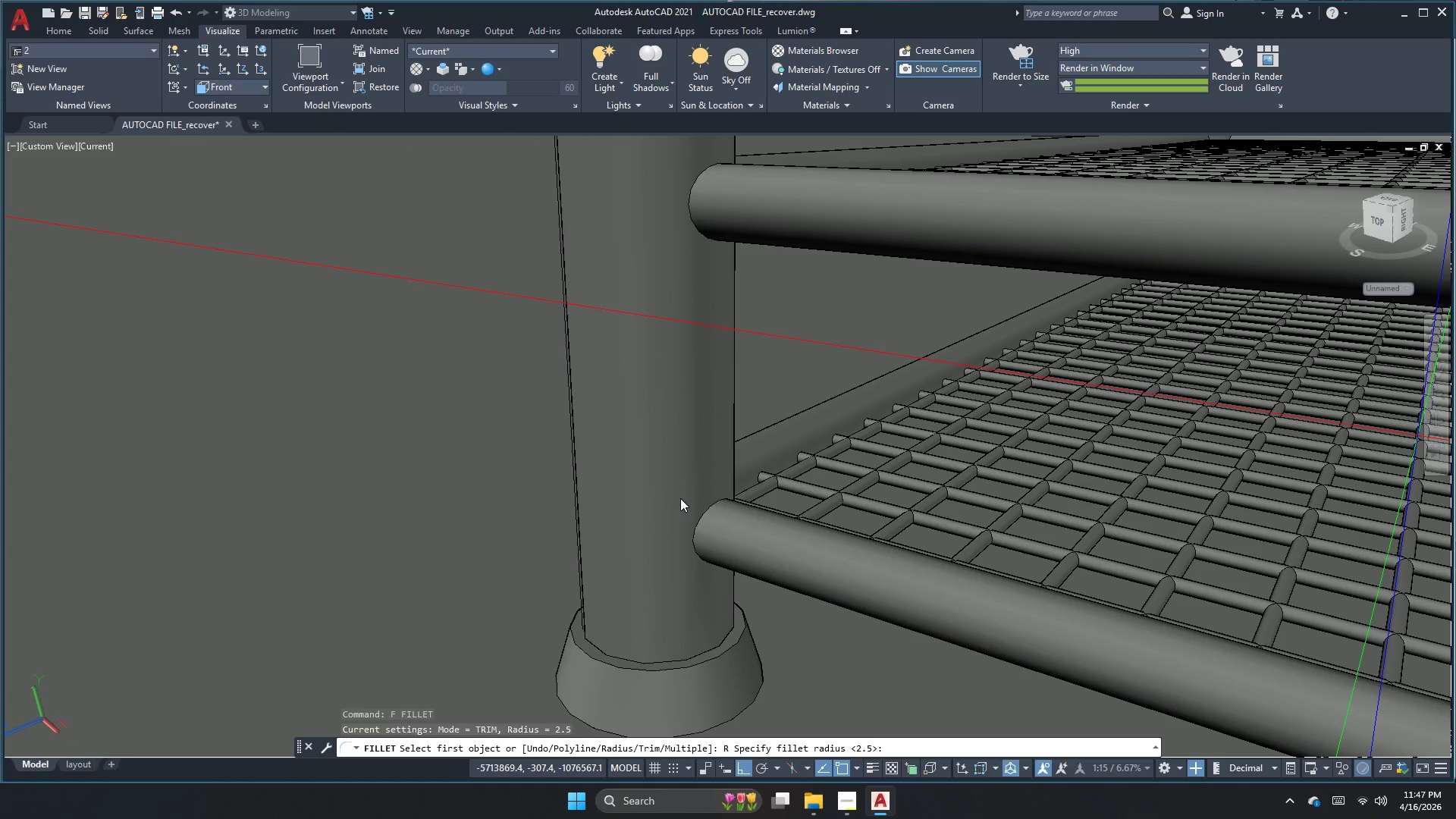 
key(Numpad2)
 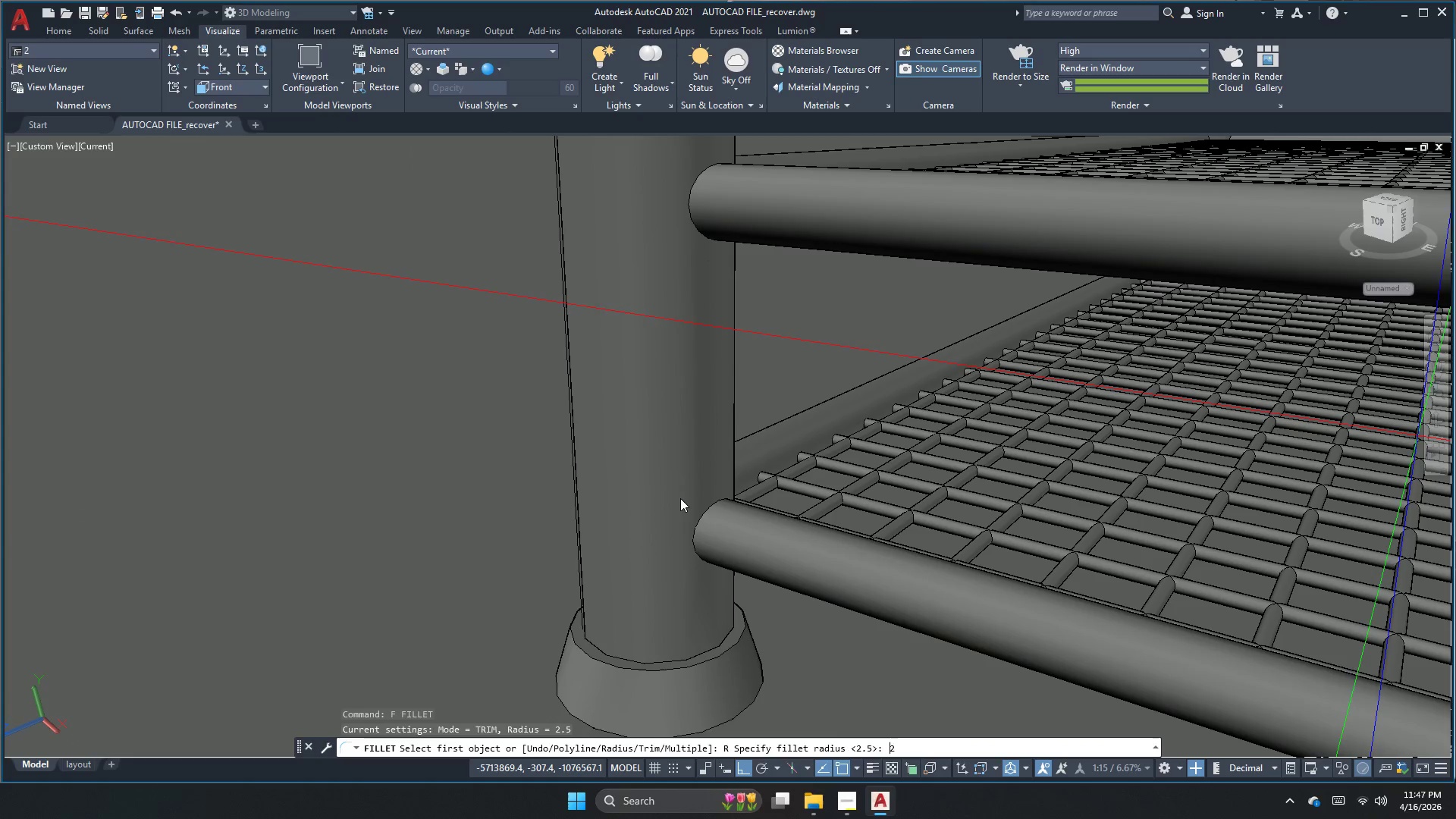 
key(NumpadEnter)
 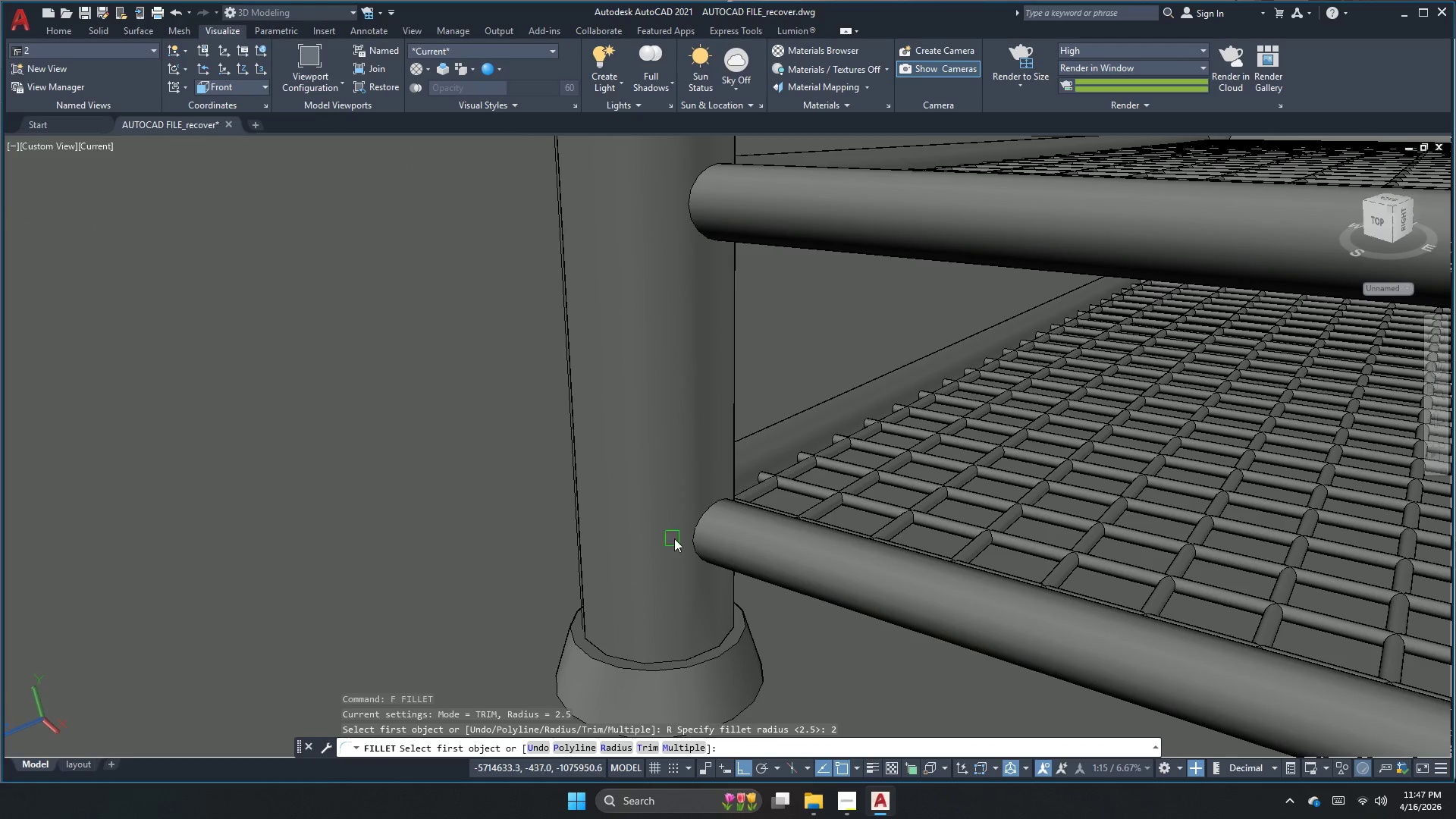 
left_click([698, 519])
 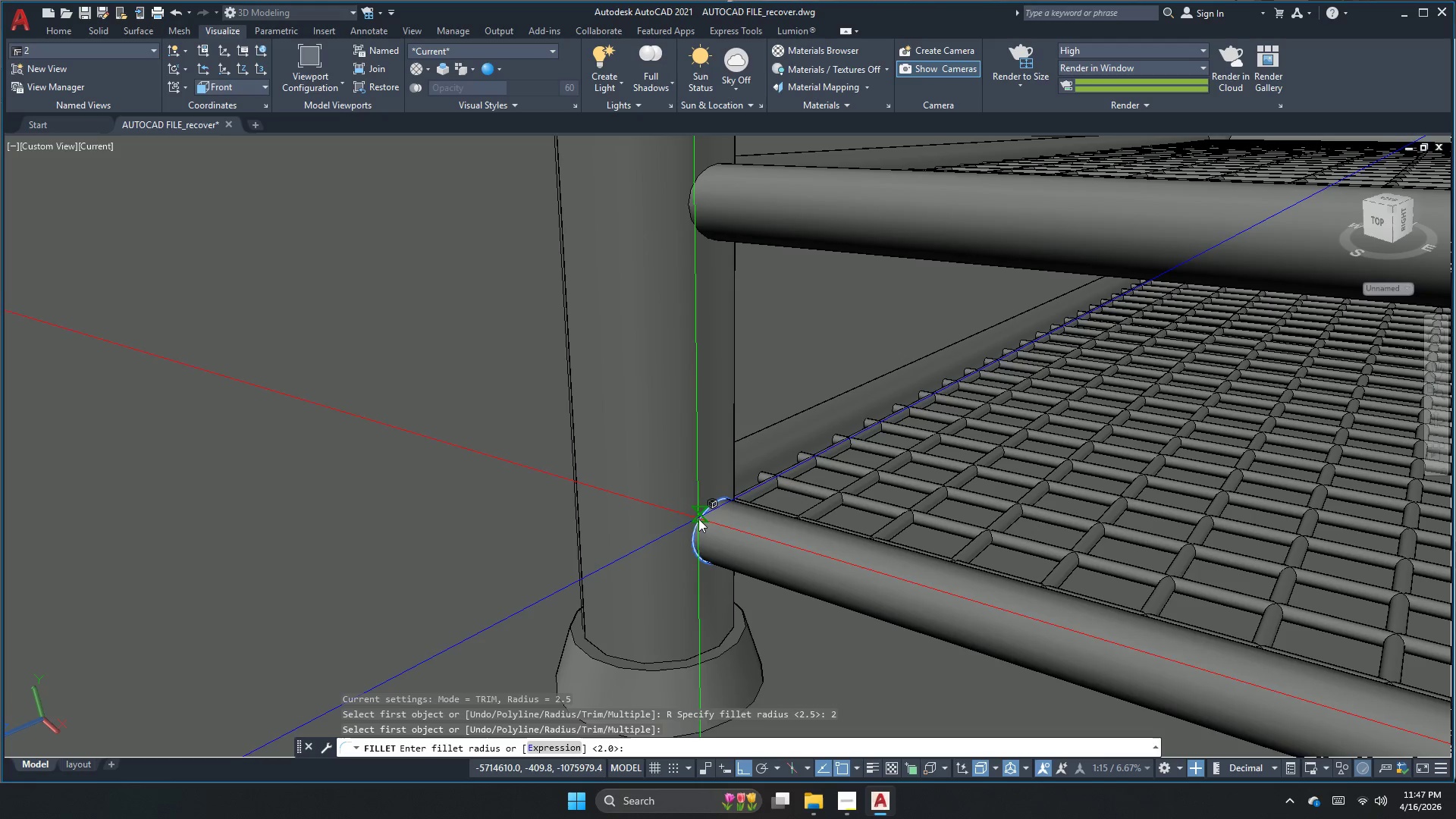 
key(Space)
 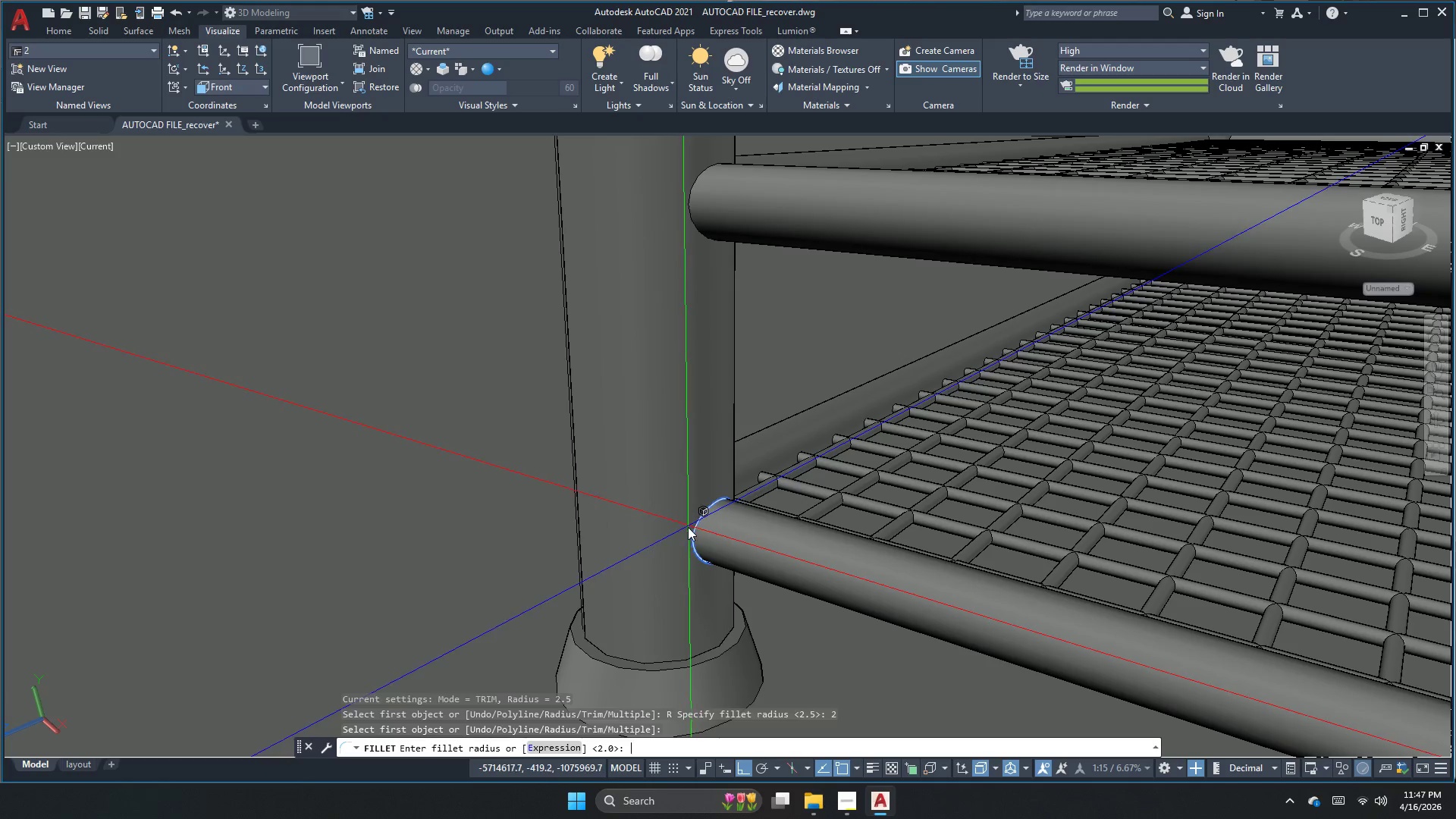 
key(Space)
 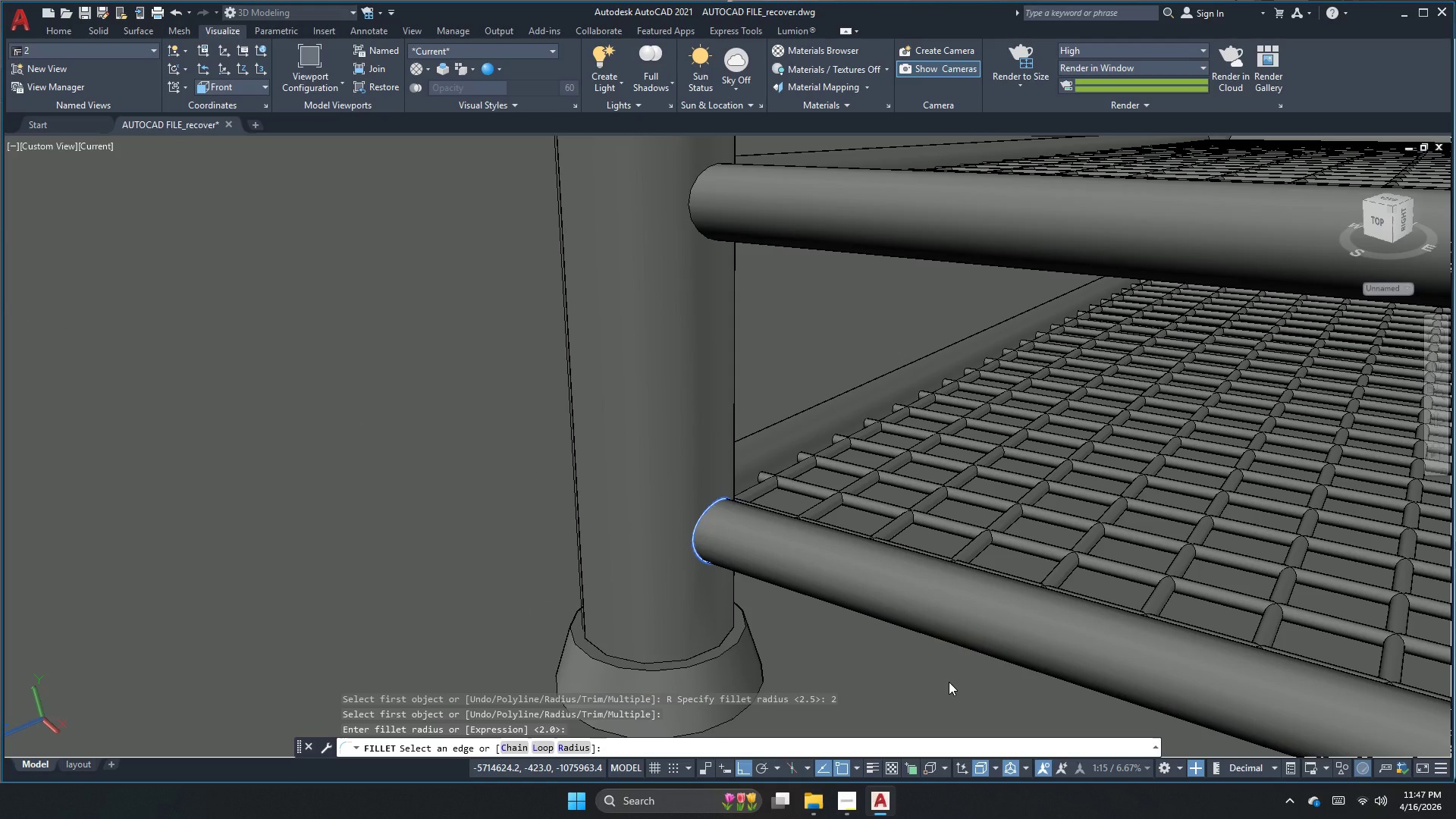 
wait(13.09)
 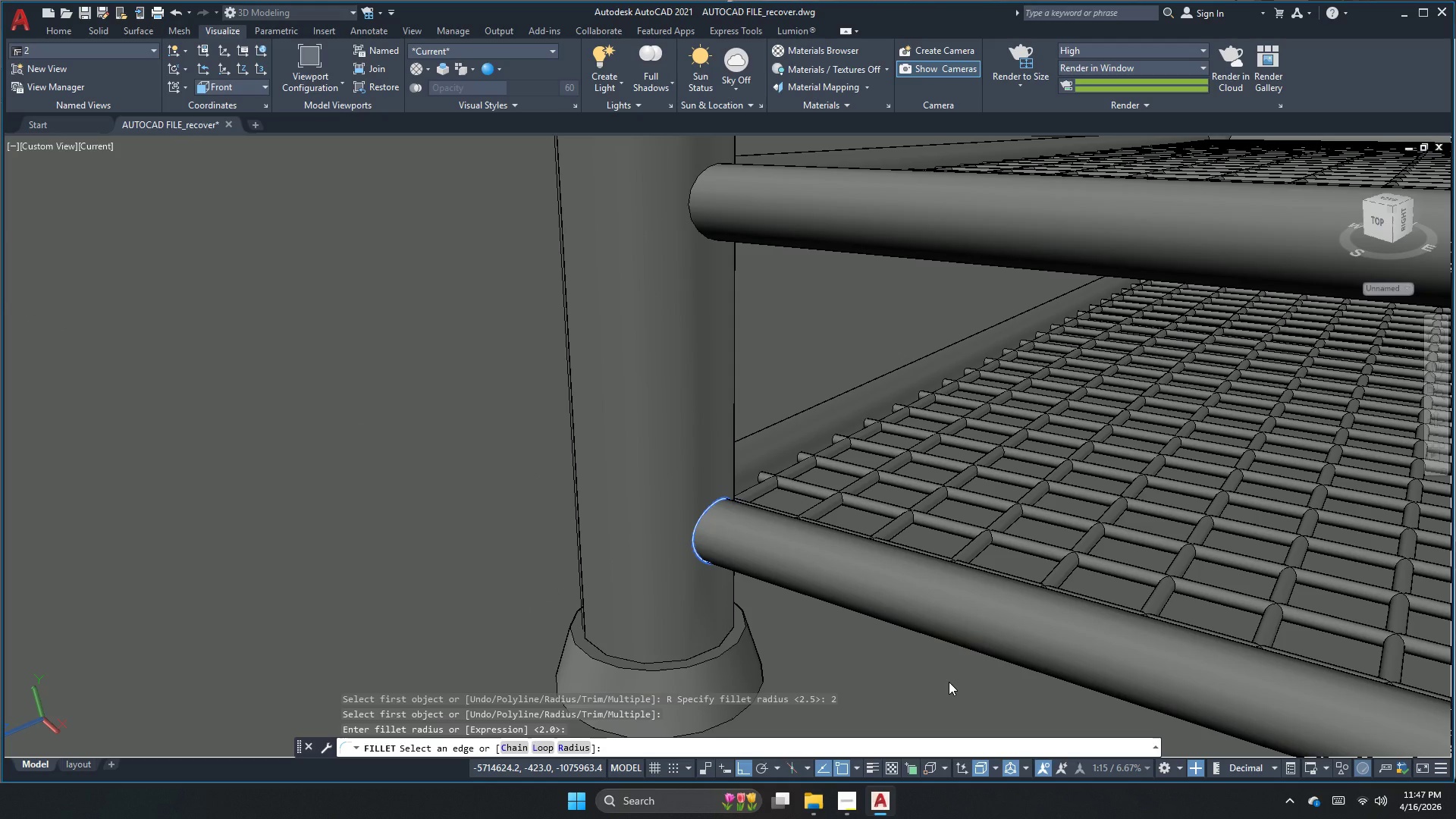 
left_click([785, 604])
 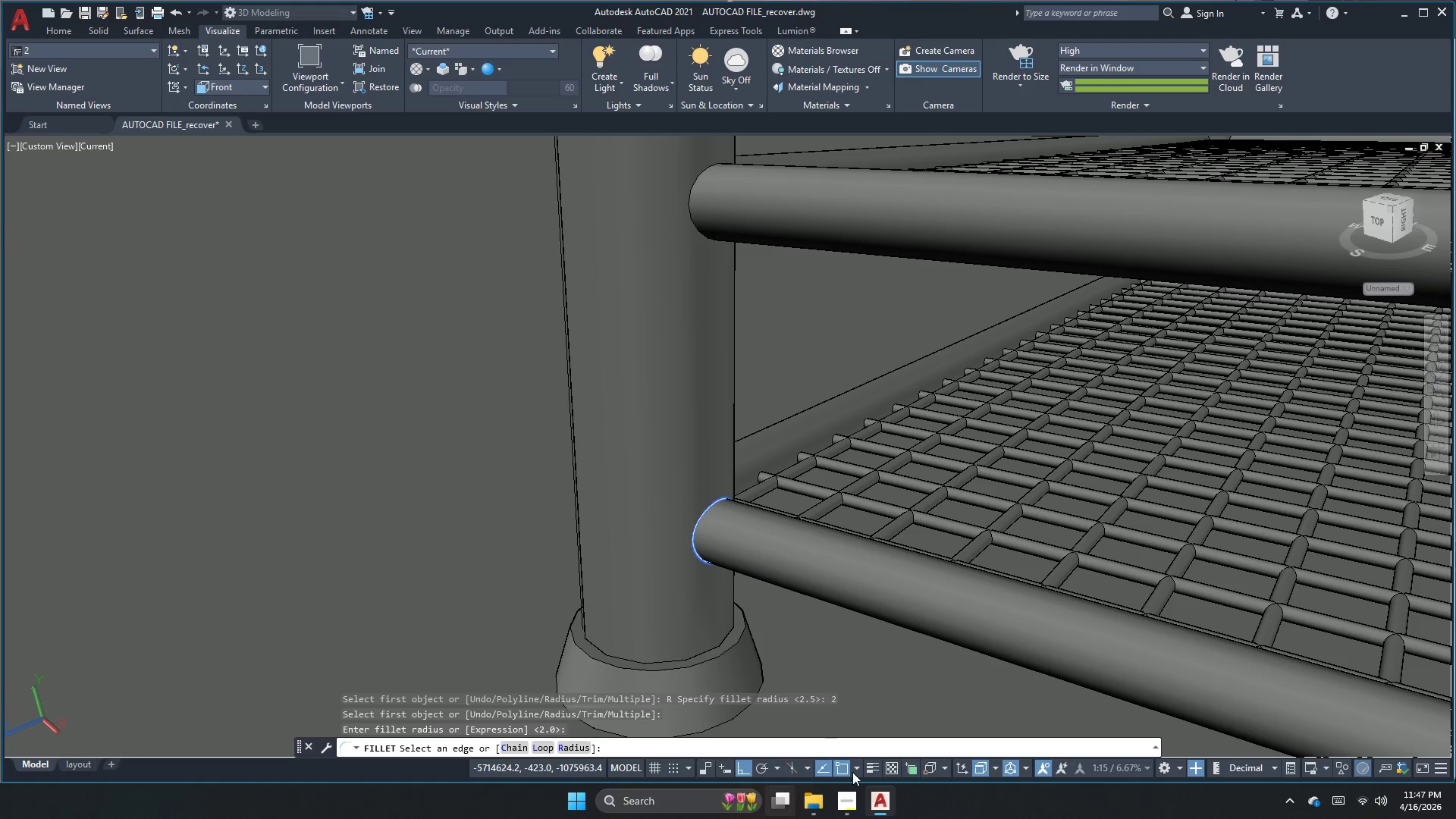 
left_click([817, 808])
 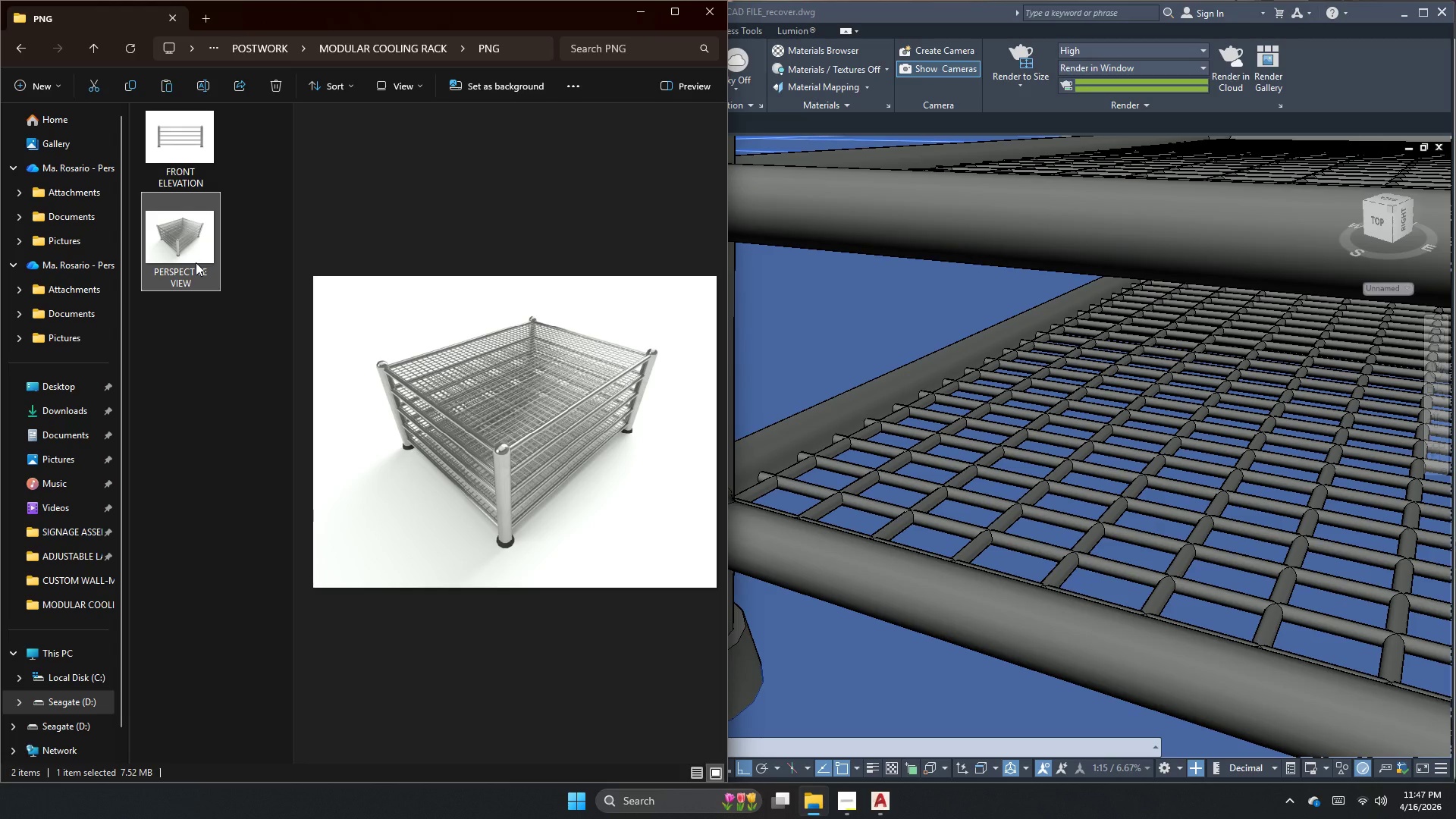 
left_click([1006, 403])
 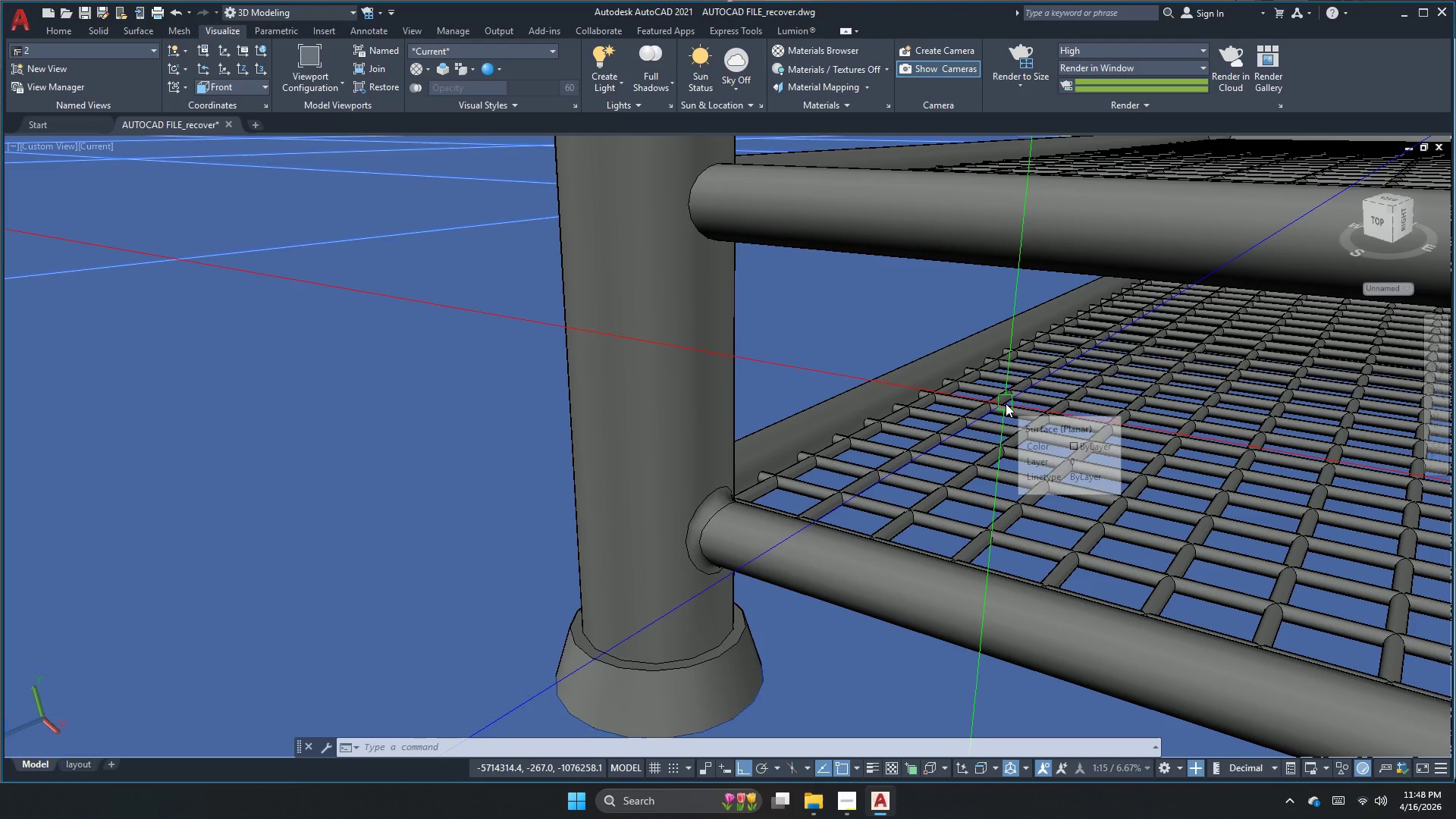 
key(Escape)
 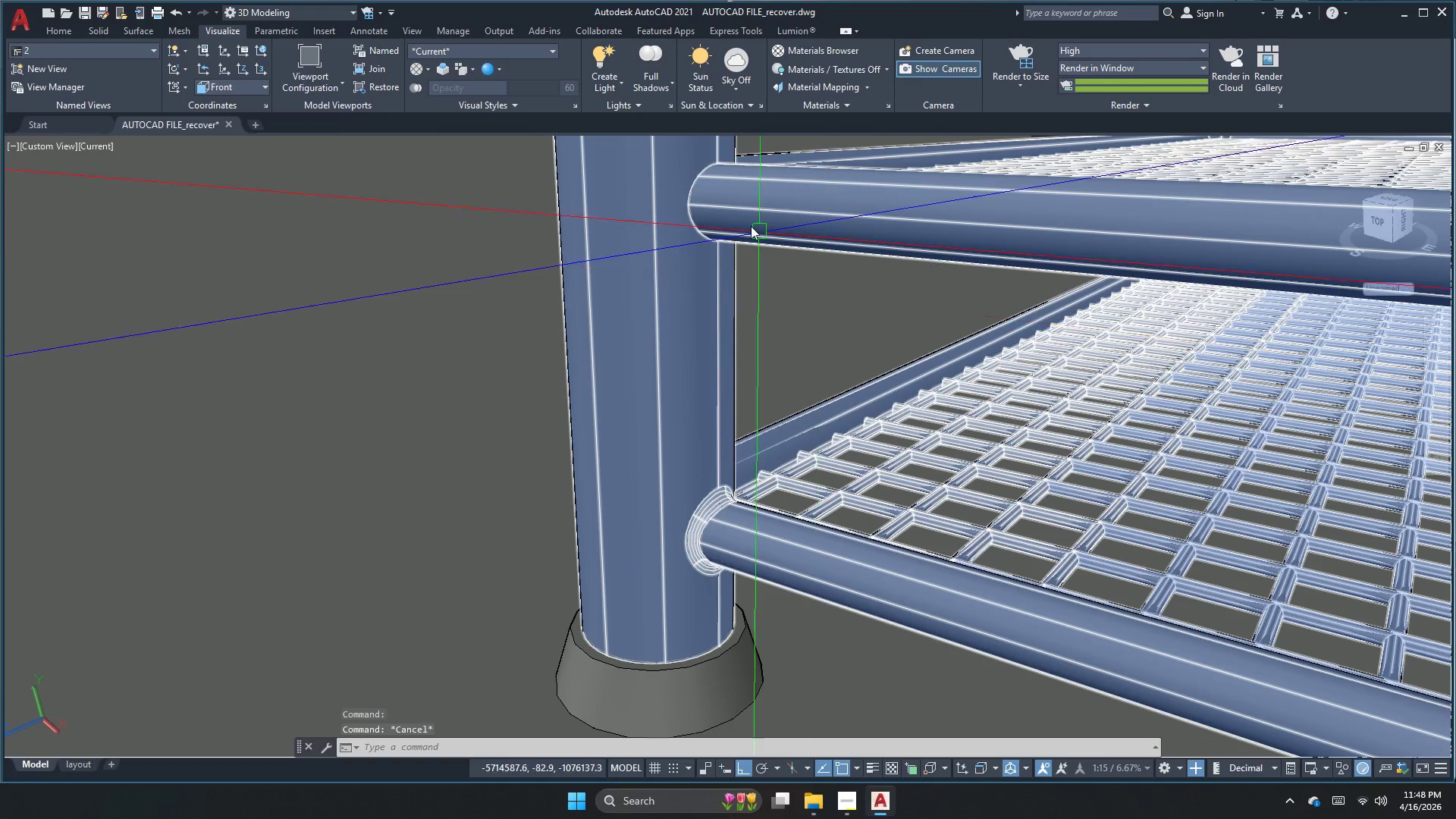 
key(Space)
 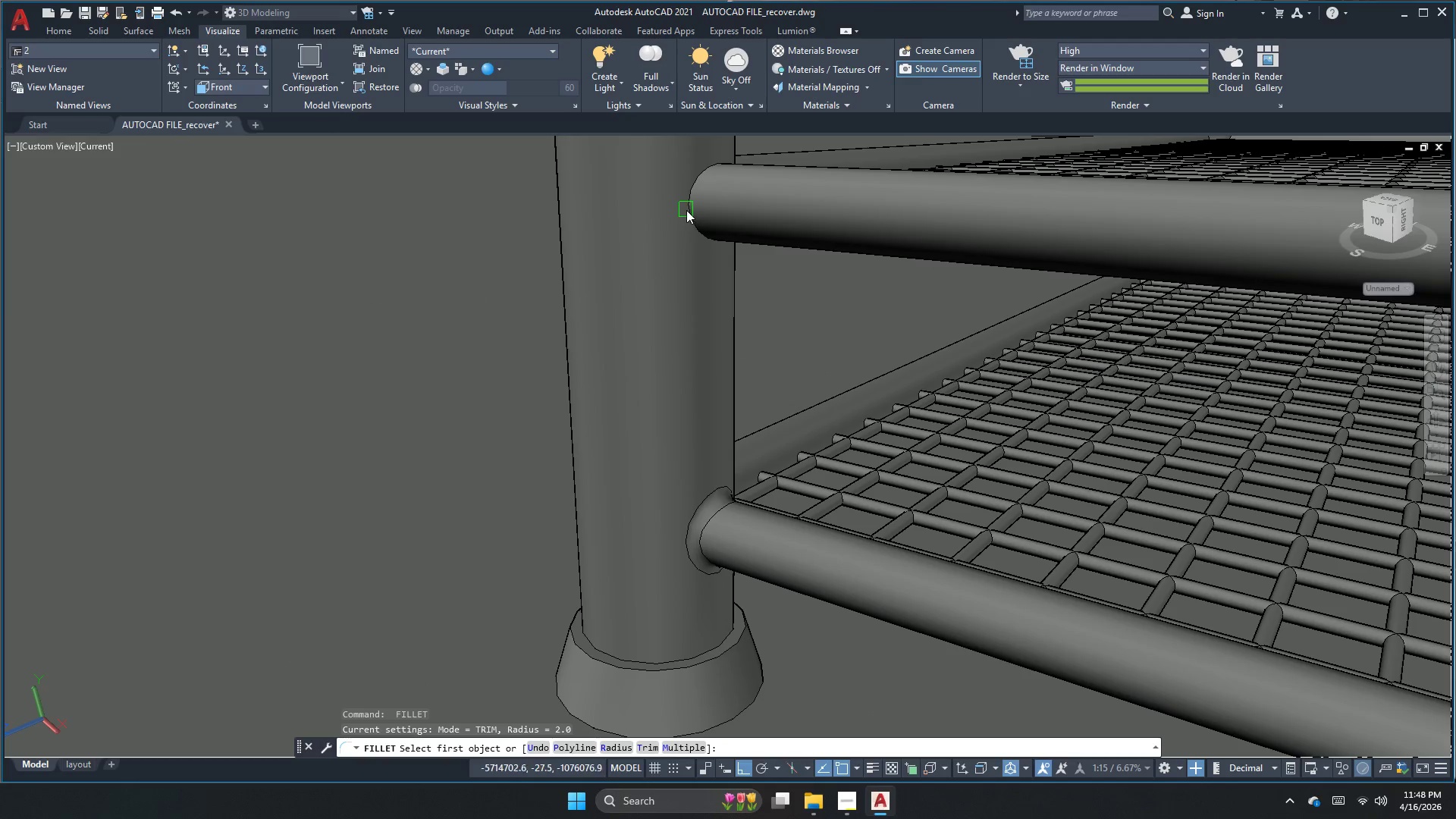 
double_click([689, 209])
 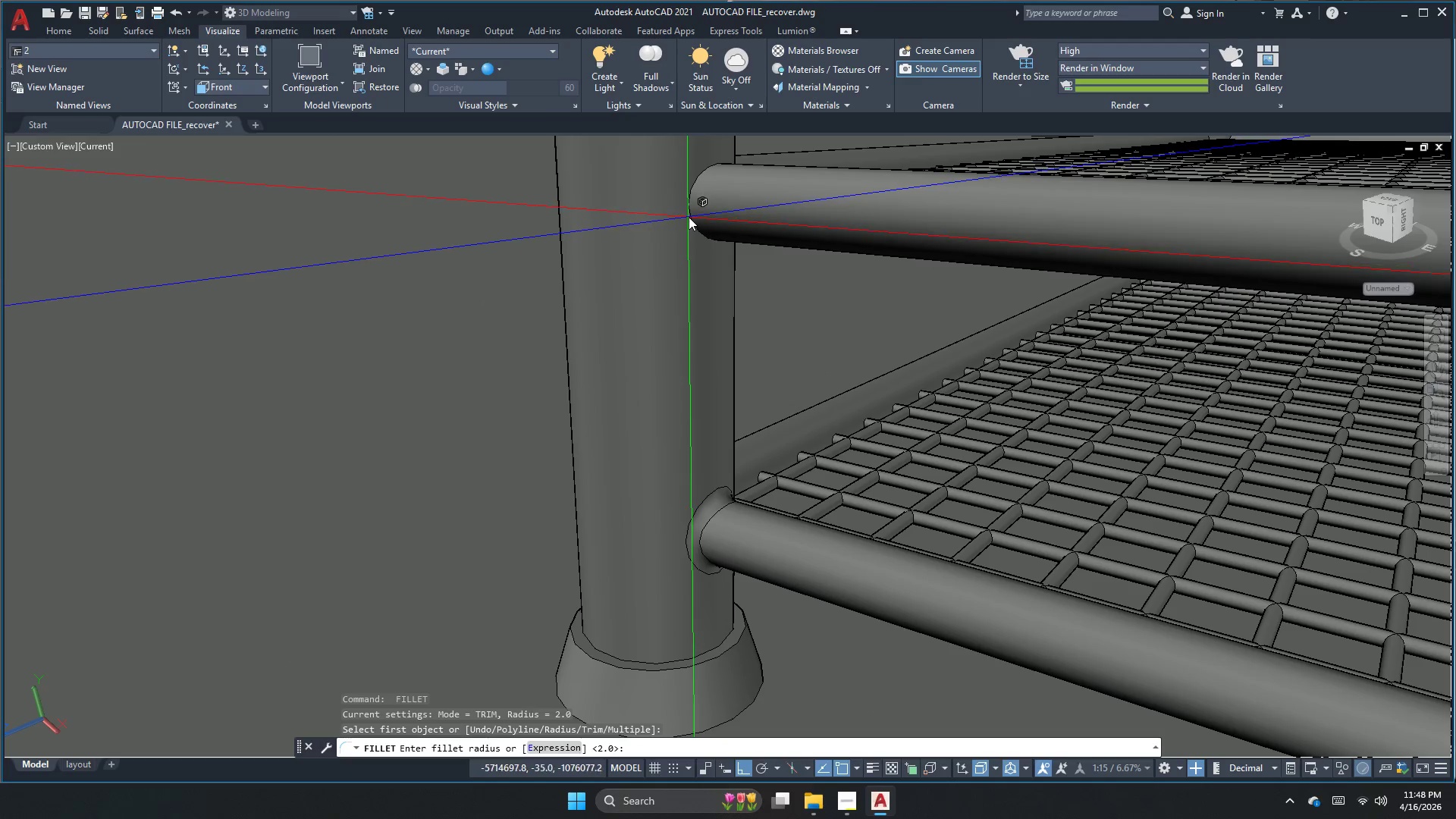 
key(Escape)
 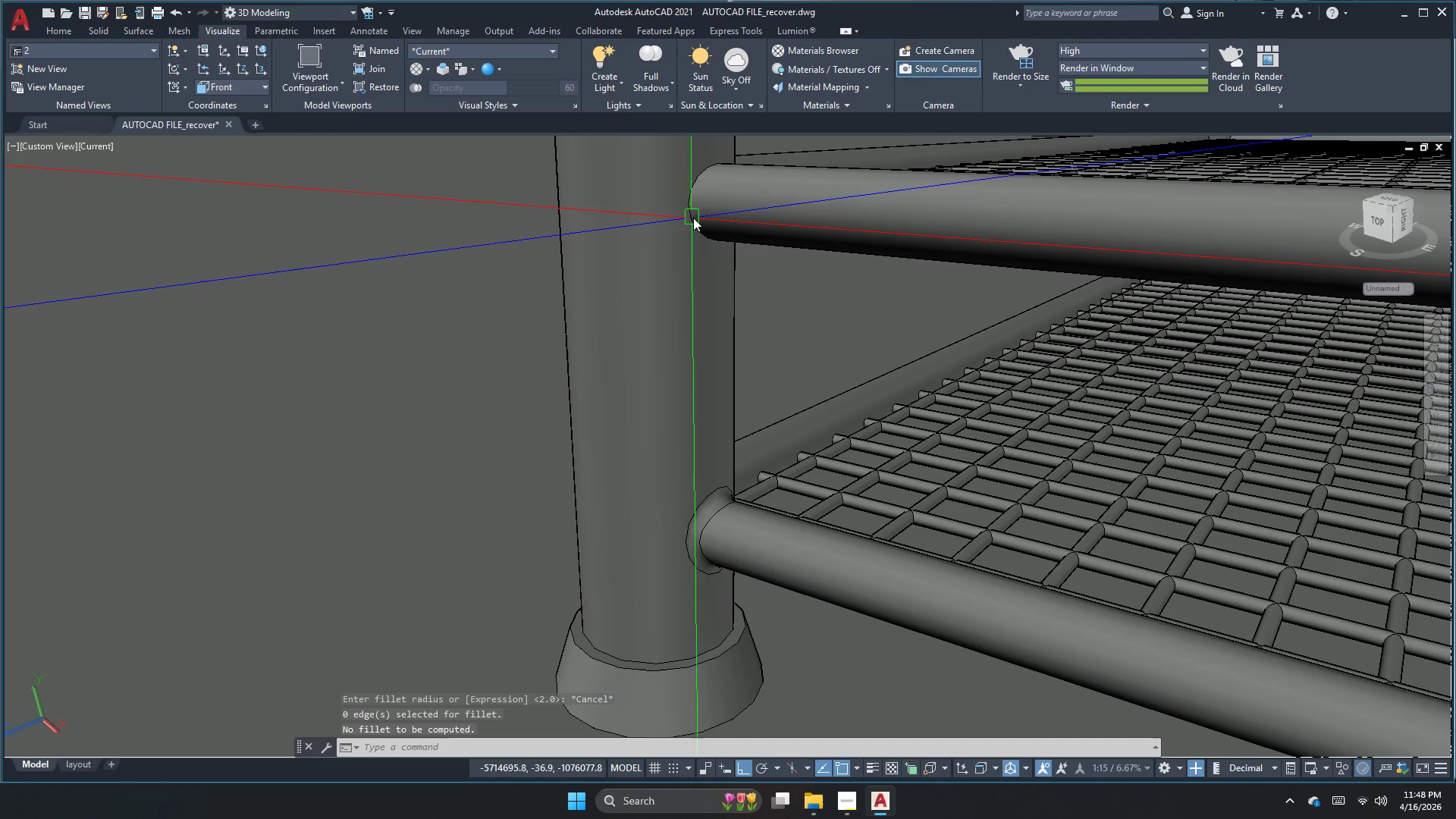 
left_click([695, 218])
 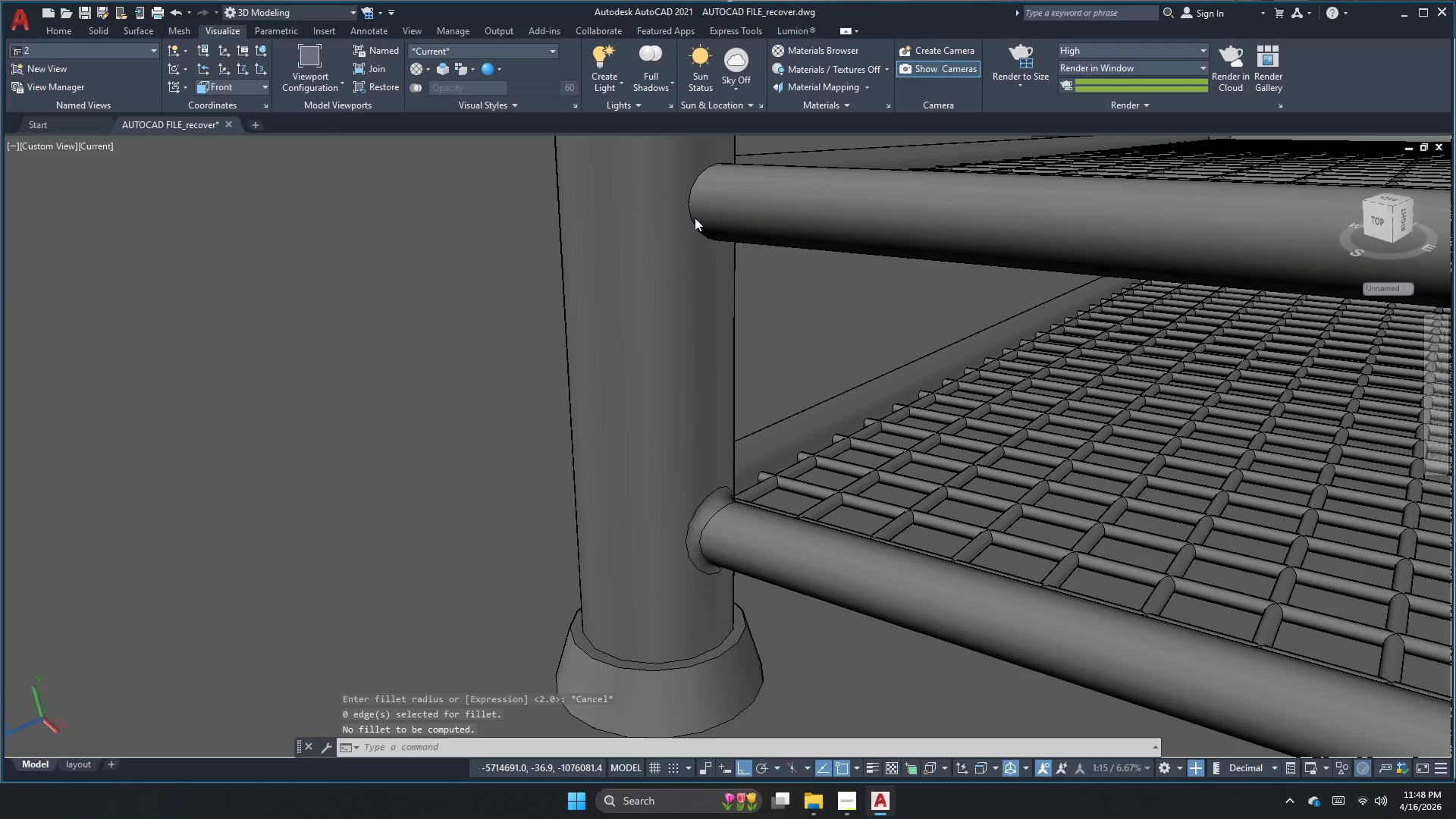 
key(Escape)
 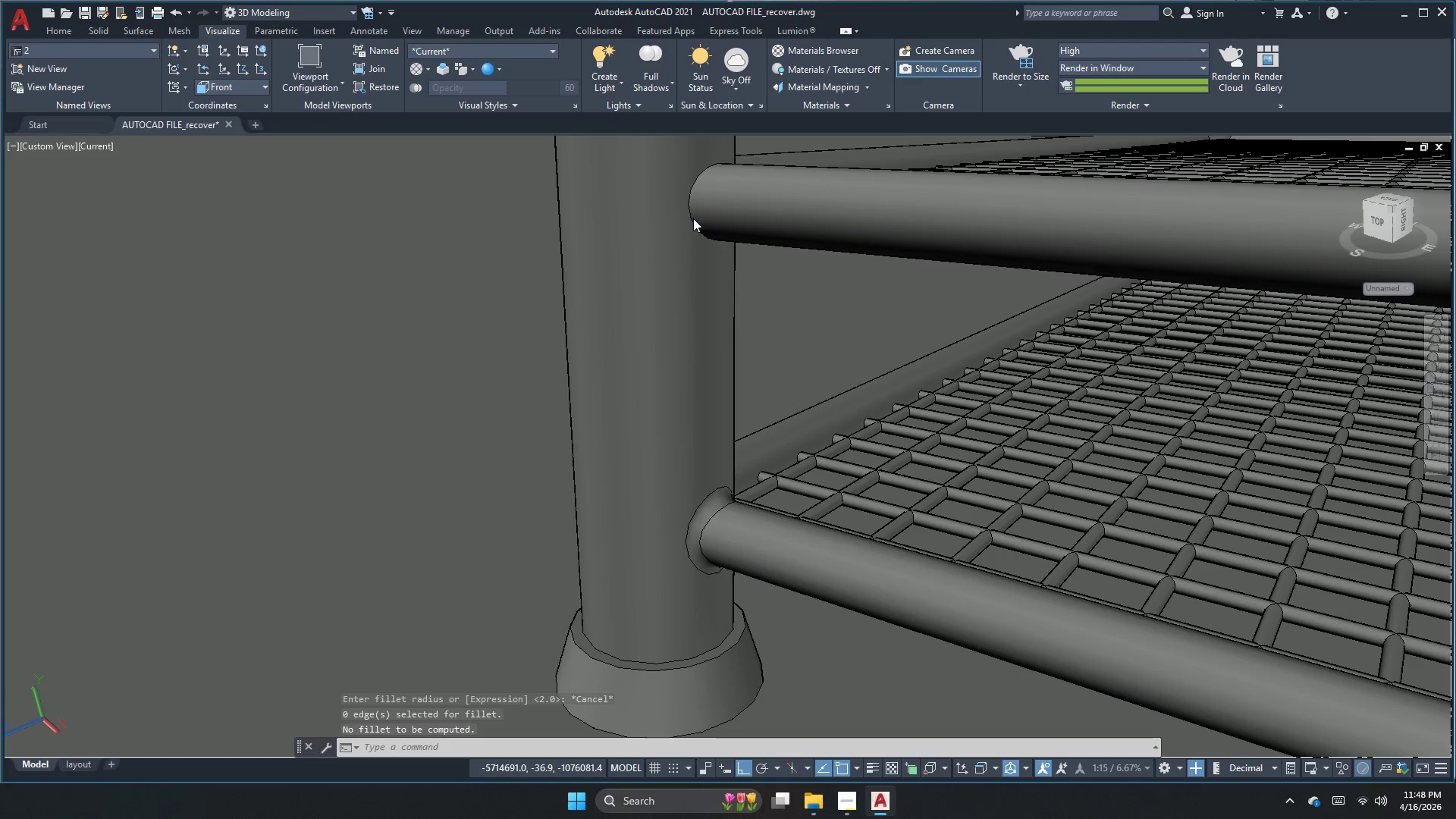 
key(Escape)
 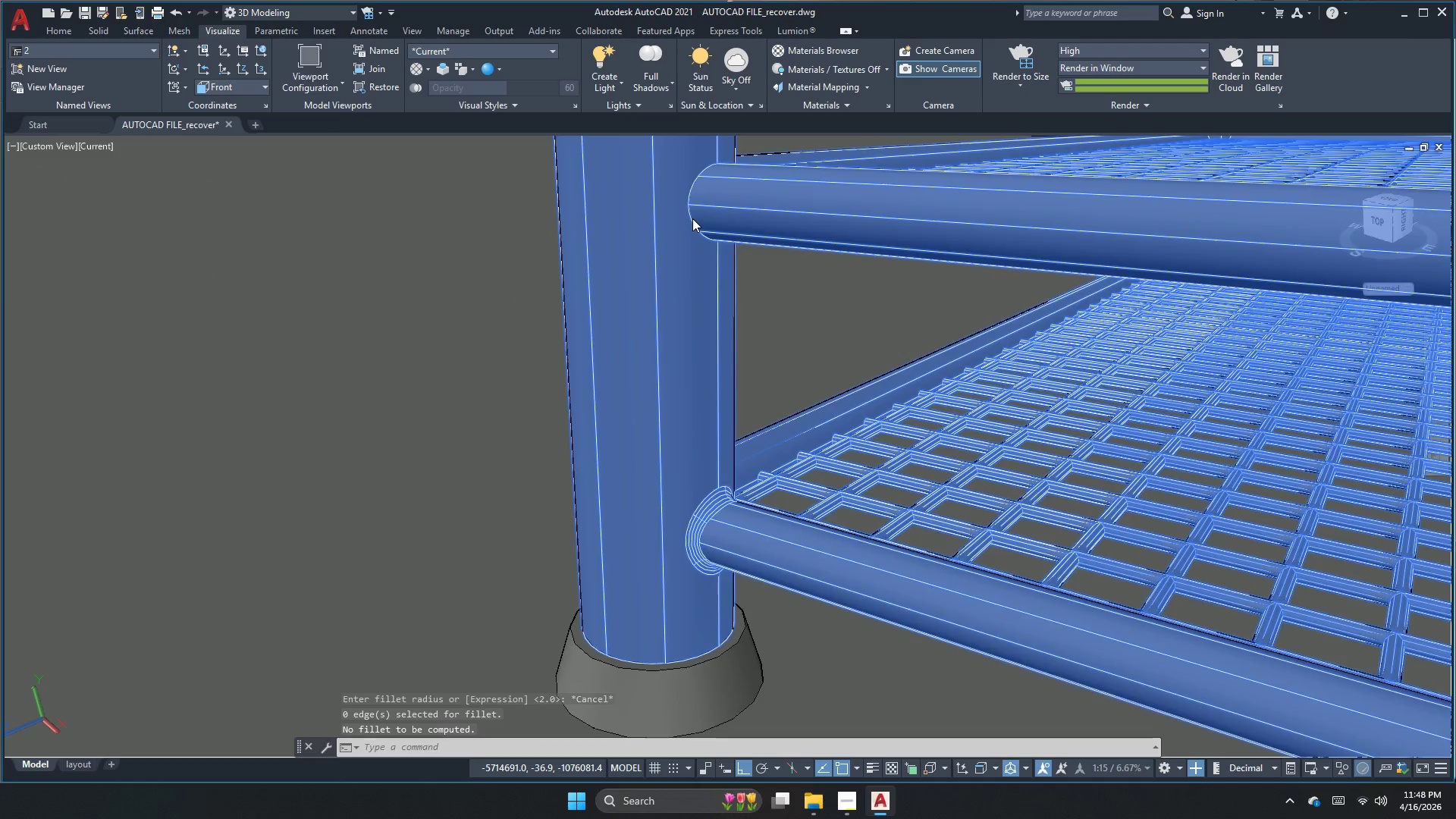 
key(Escape)
 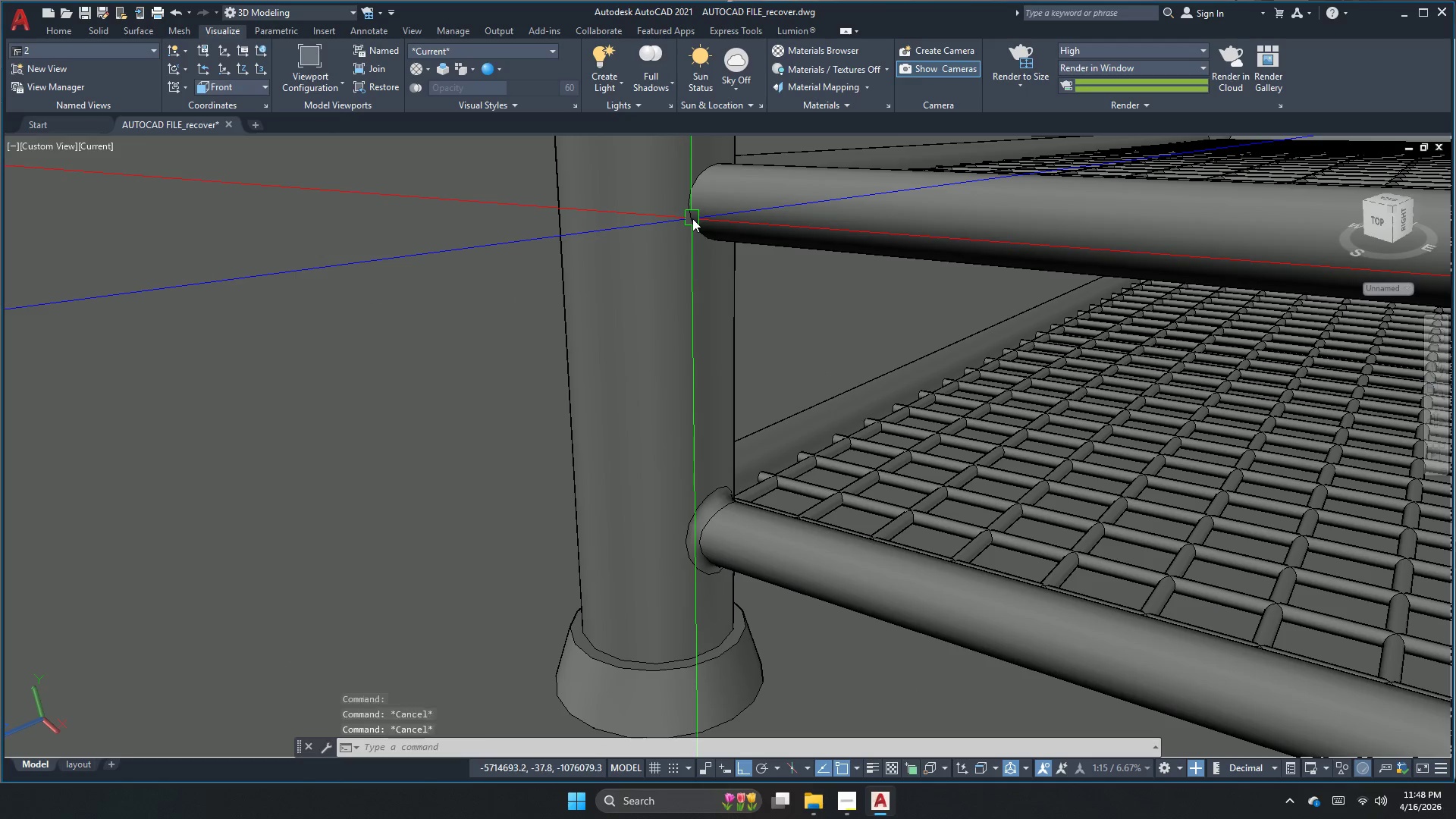 
key(Escape)
 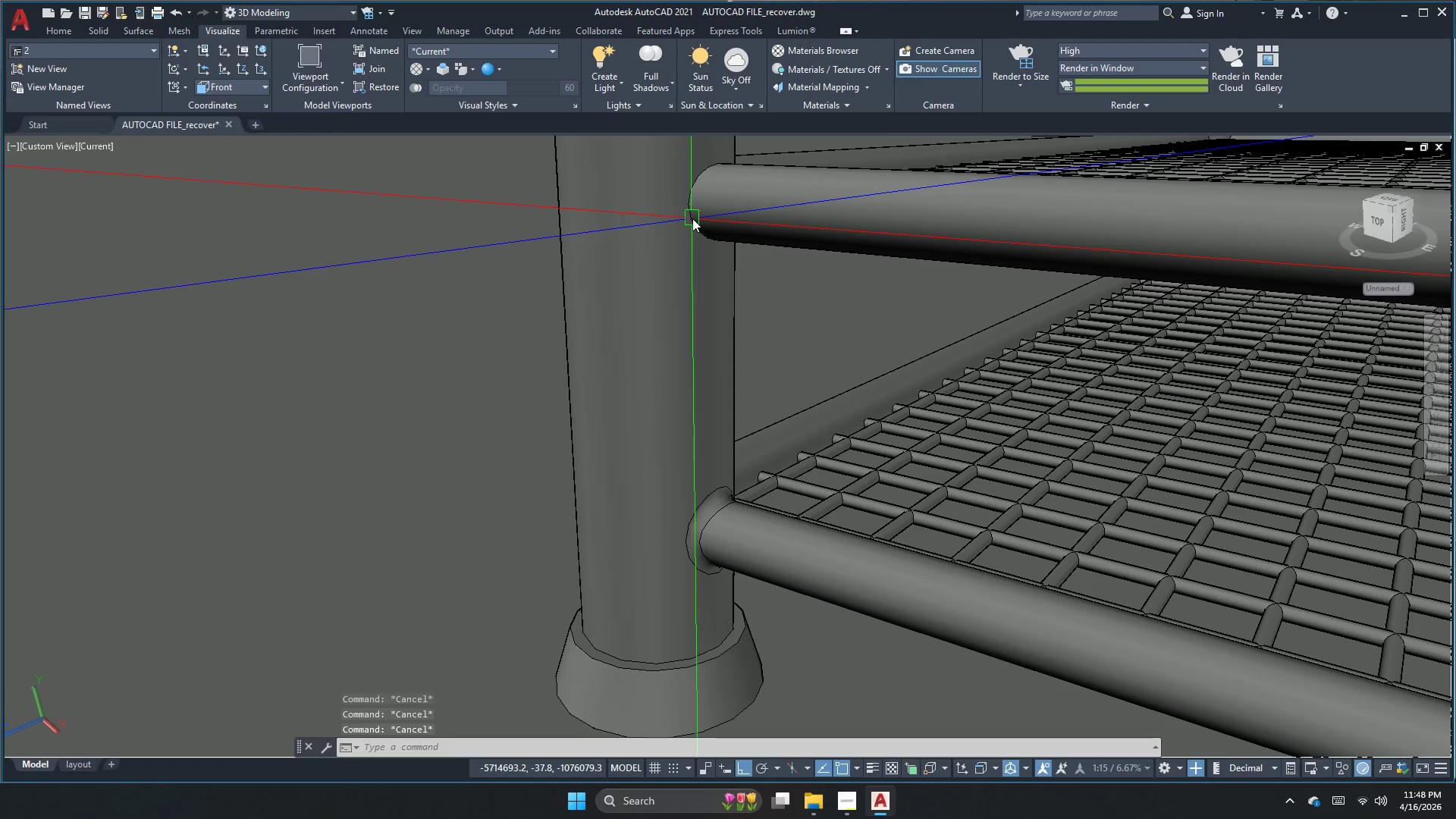 
key(Escape)
 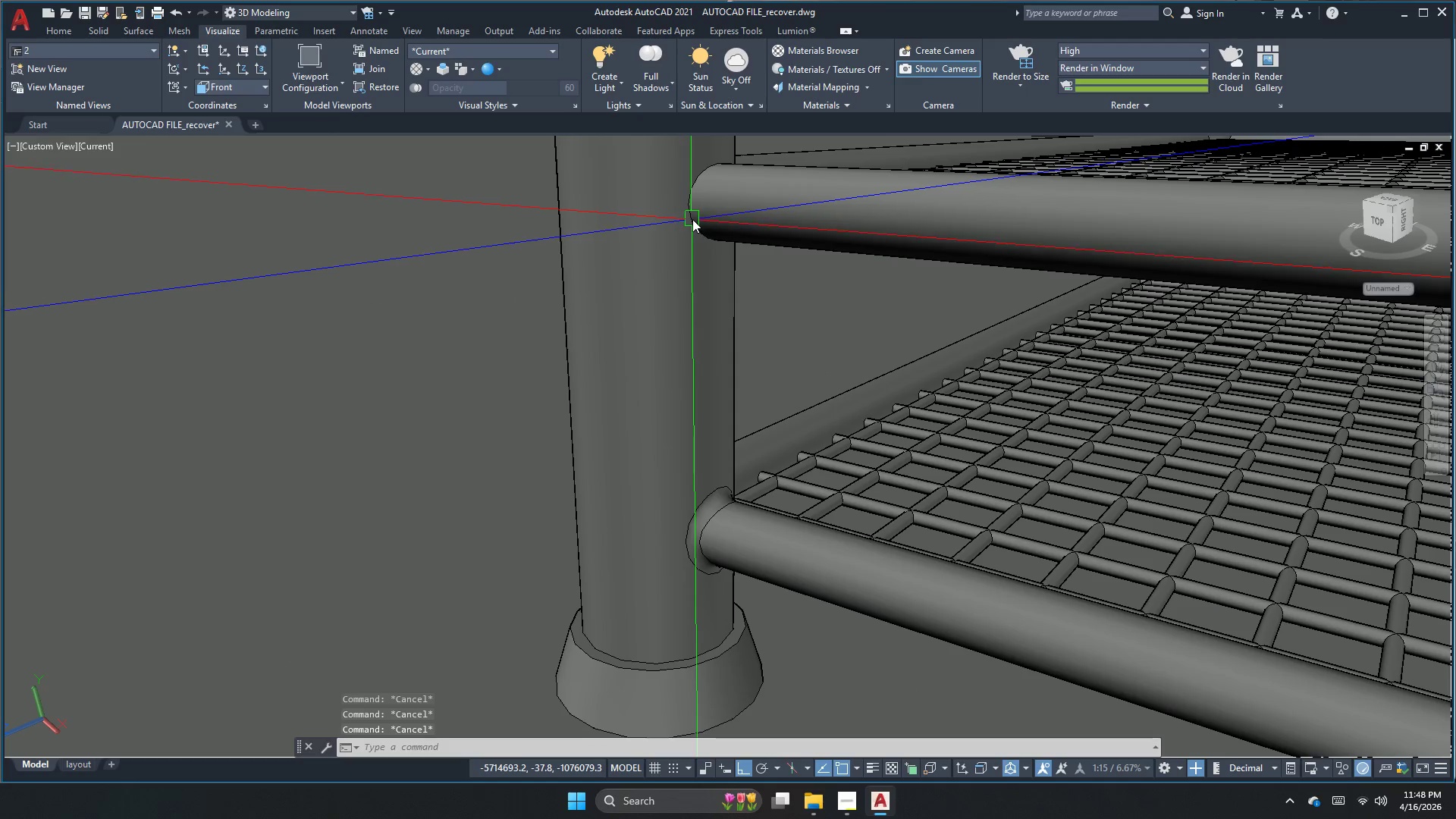 
key(Escape)
 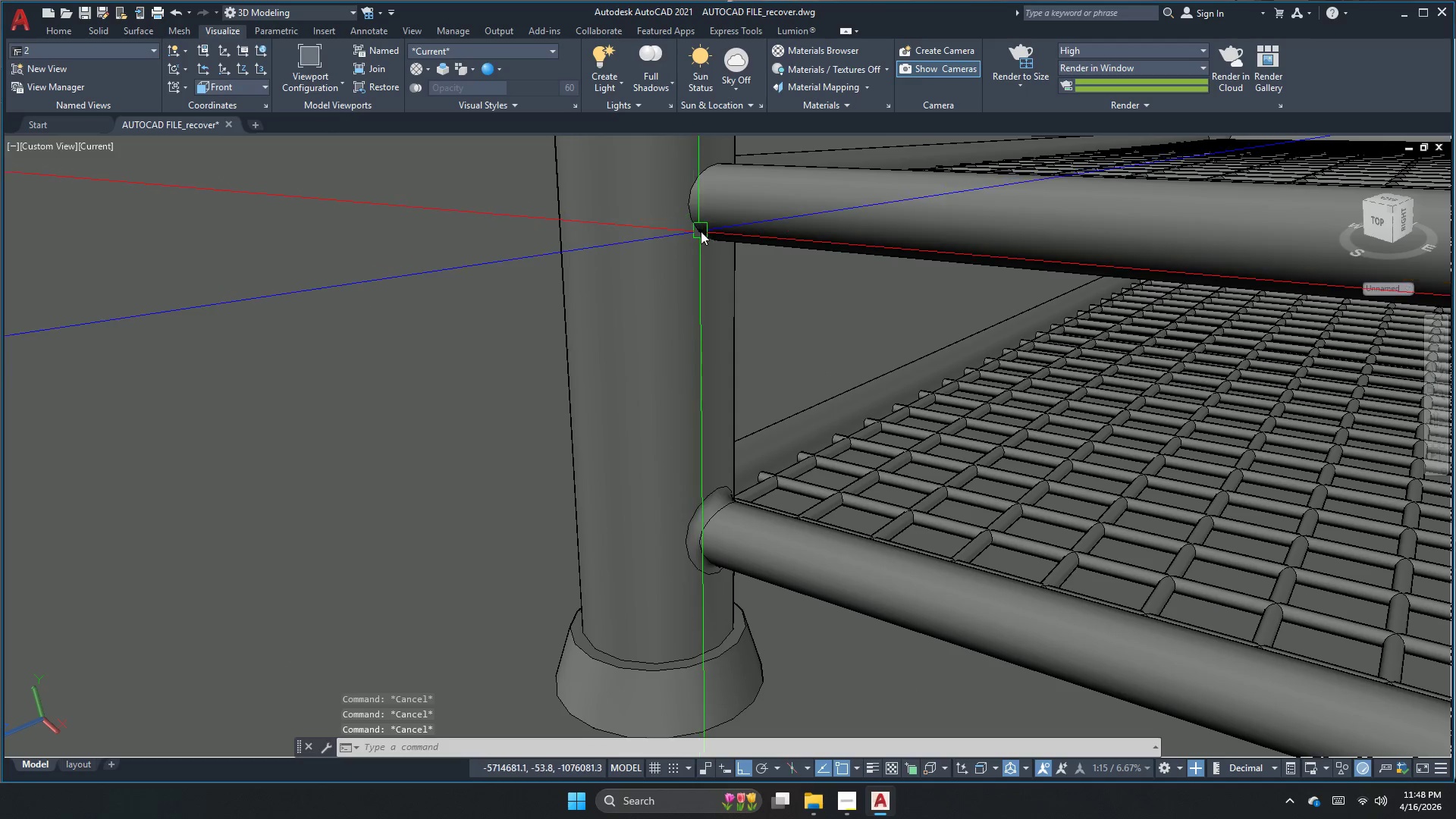 
key(Escape)
 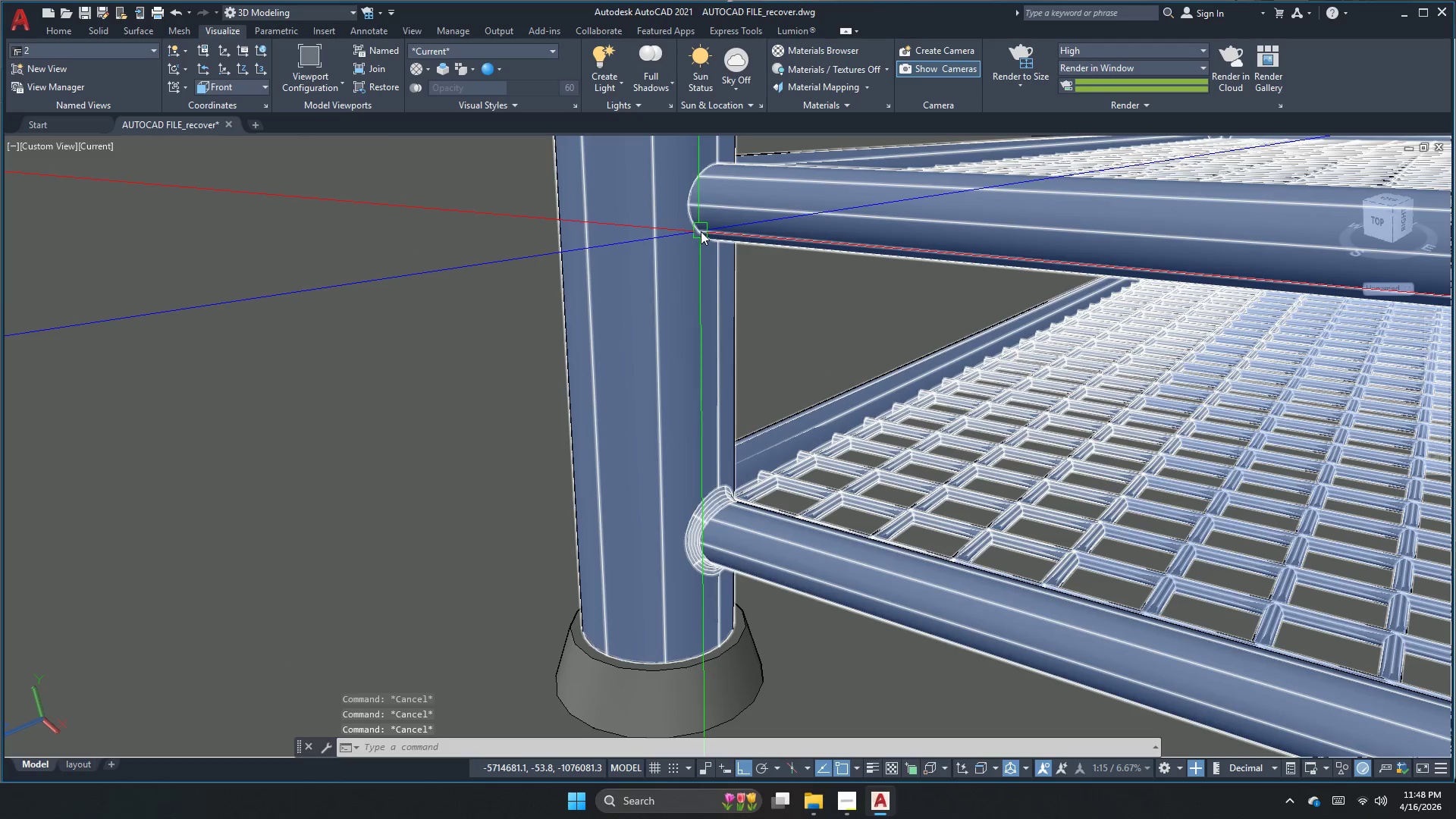 
key(Control+ControlLeft)
 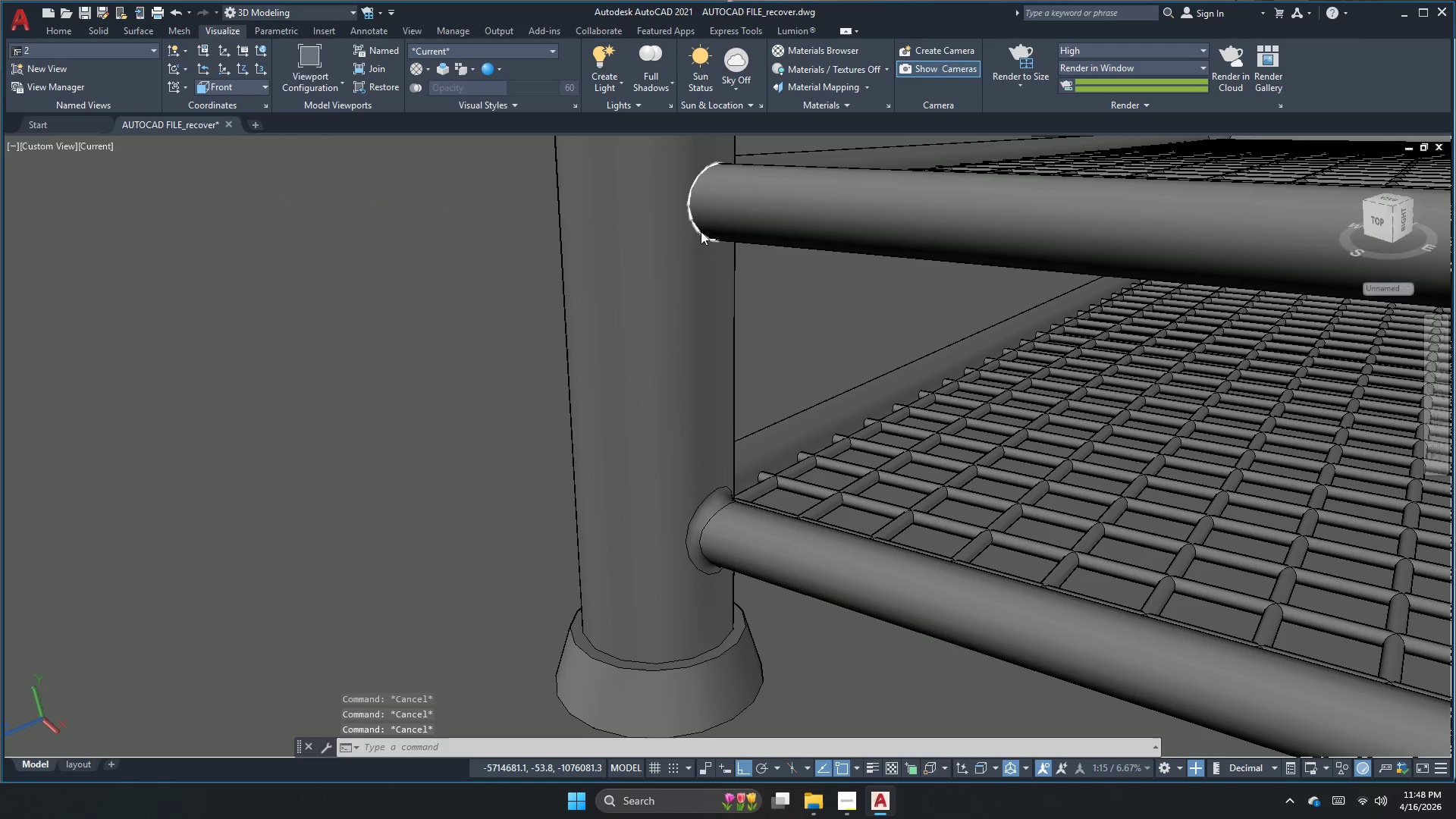 
key(Control+S)
 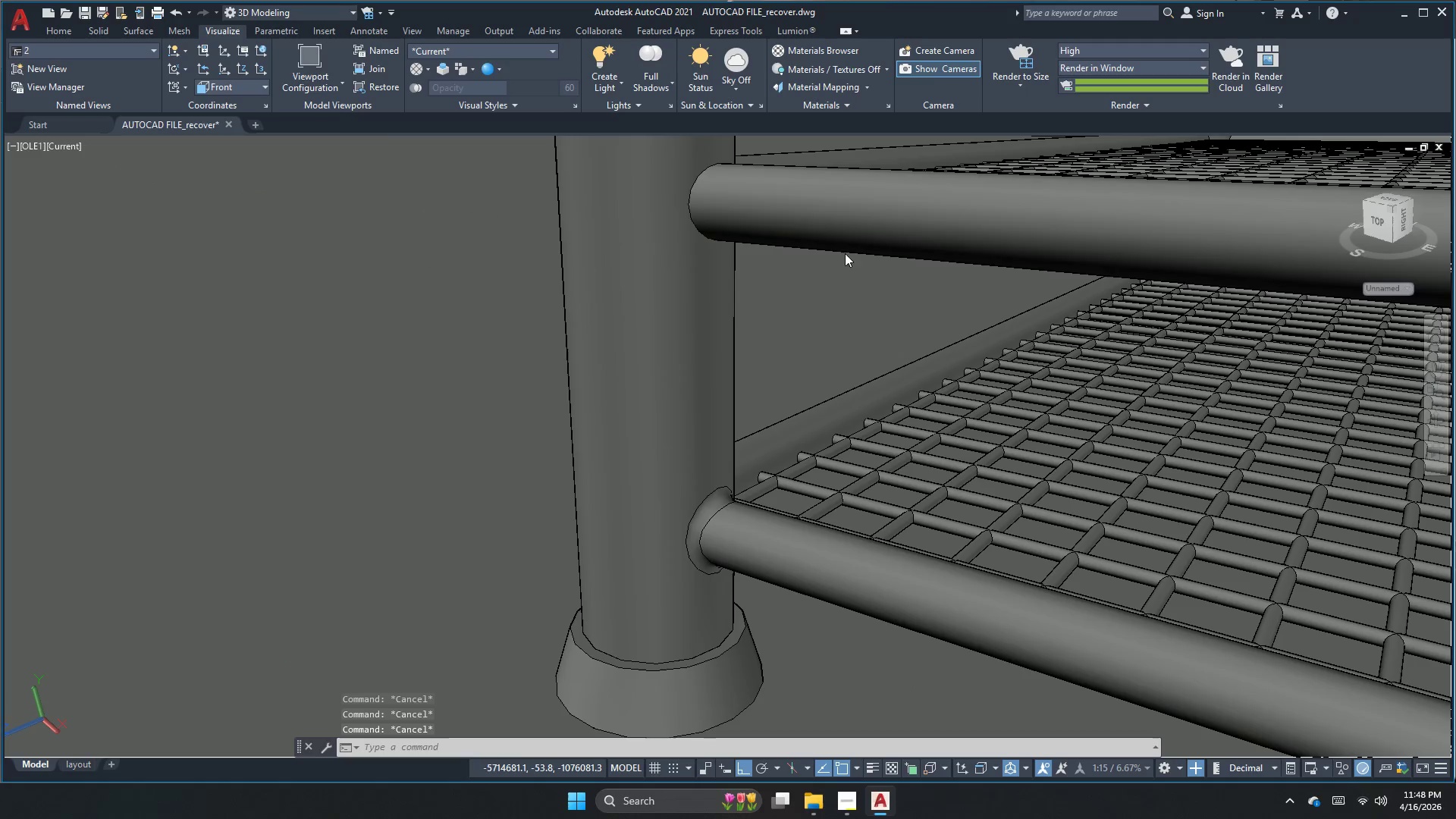 
wait(6.67)
 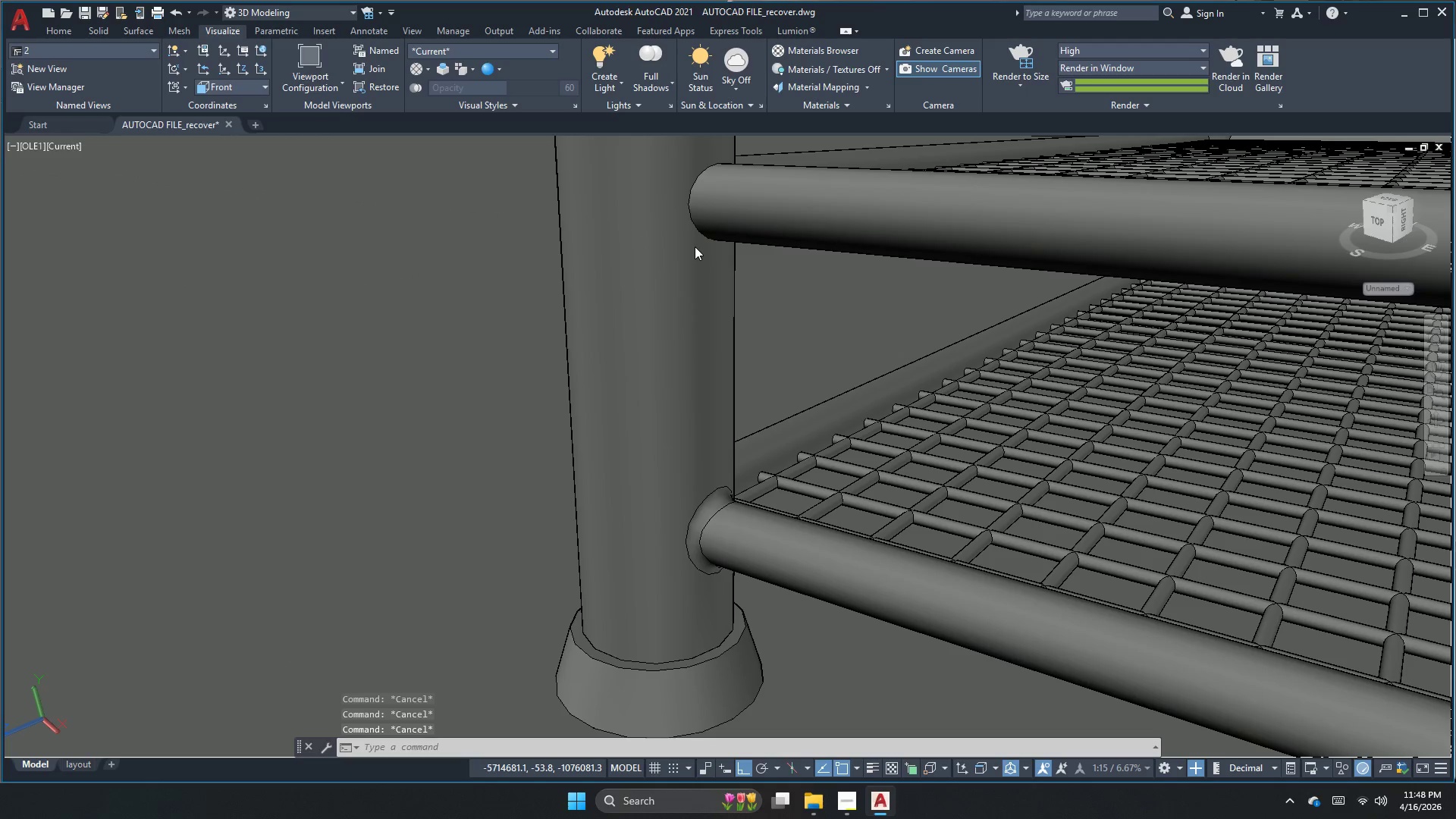 
mouse_move([792, 795])
 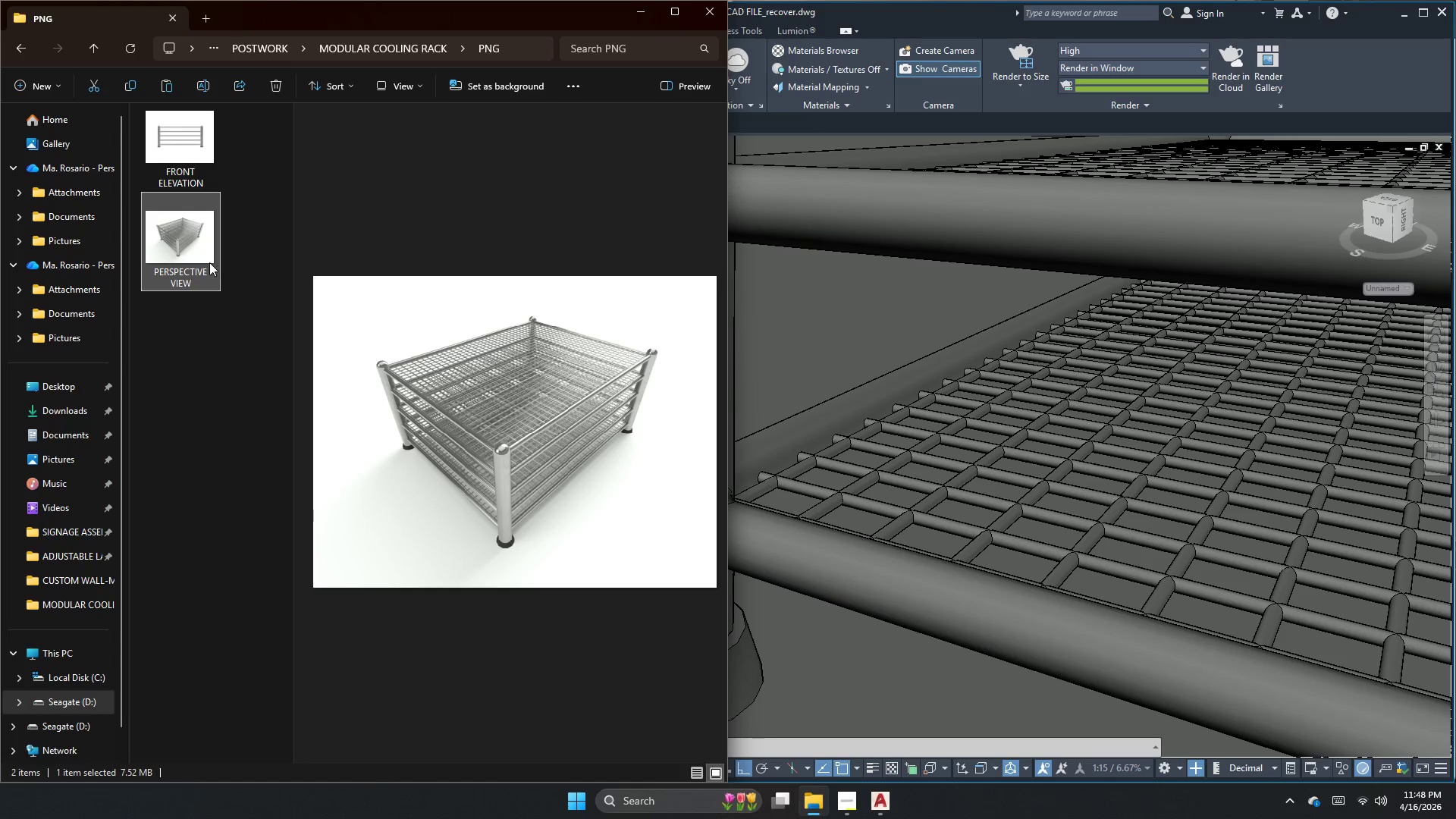 
double_click([209, 262])
 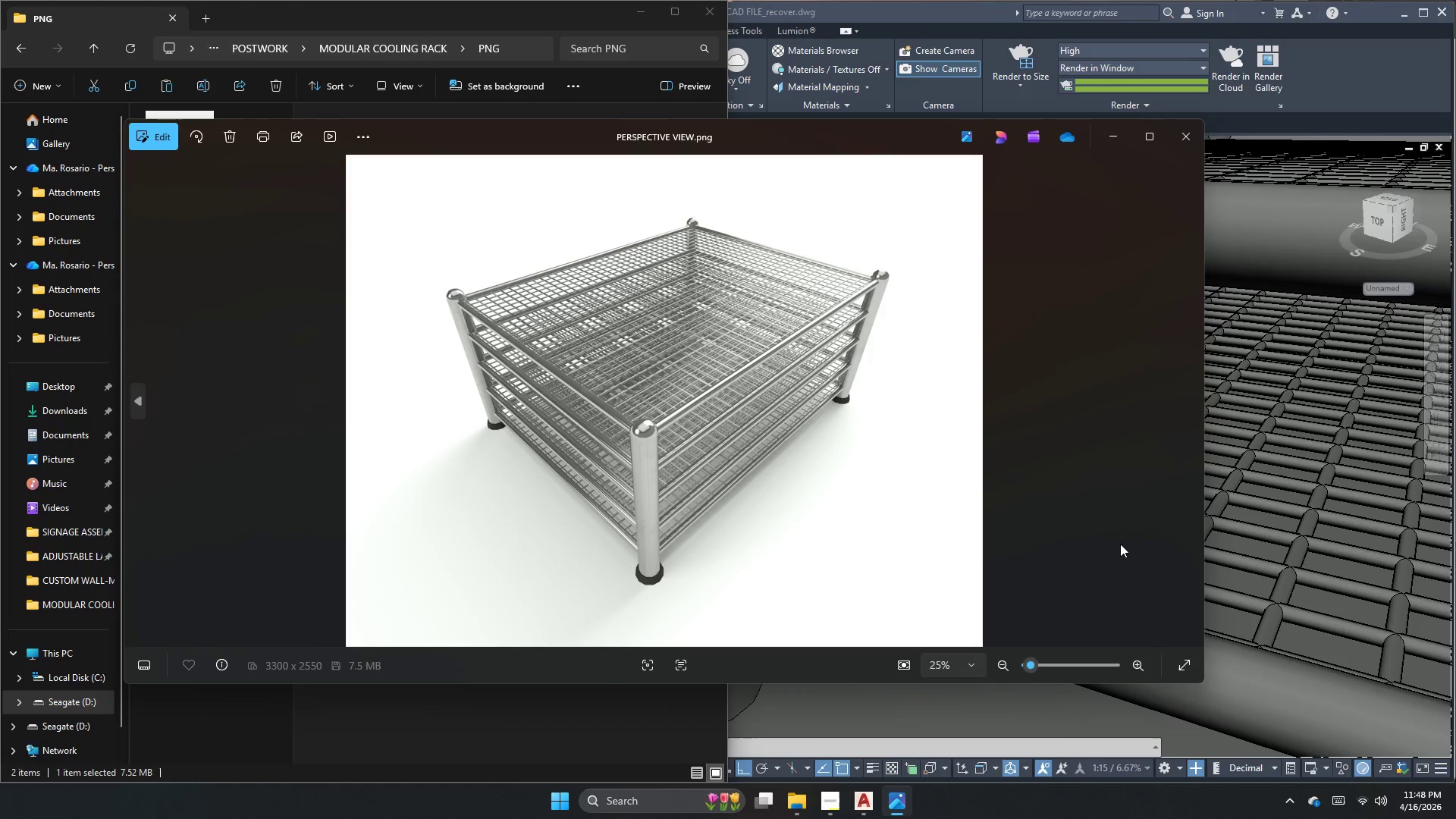 
wait(6.5)
 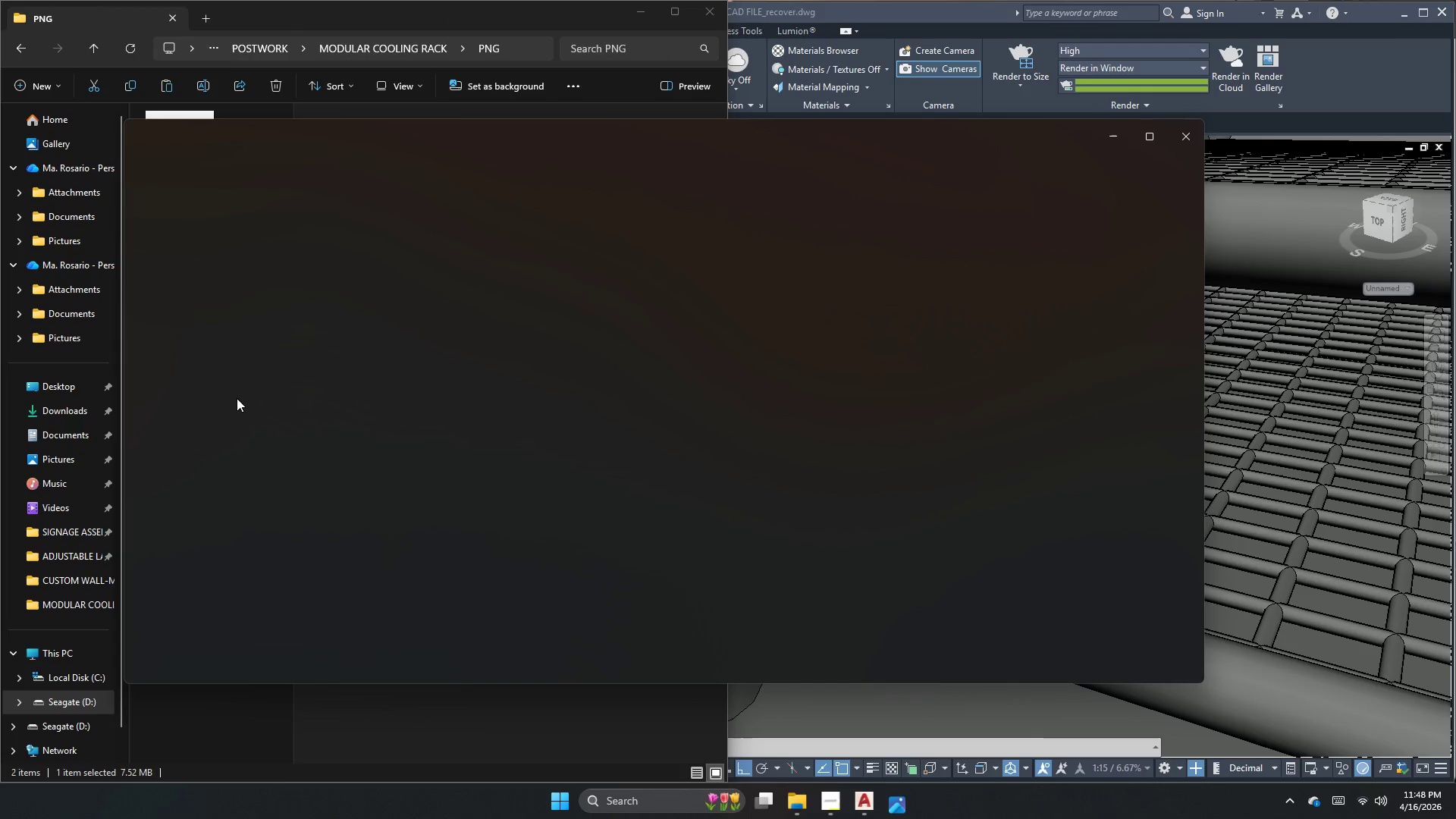 
left_click([1178, 138])
 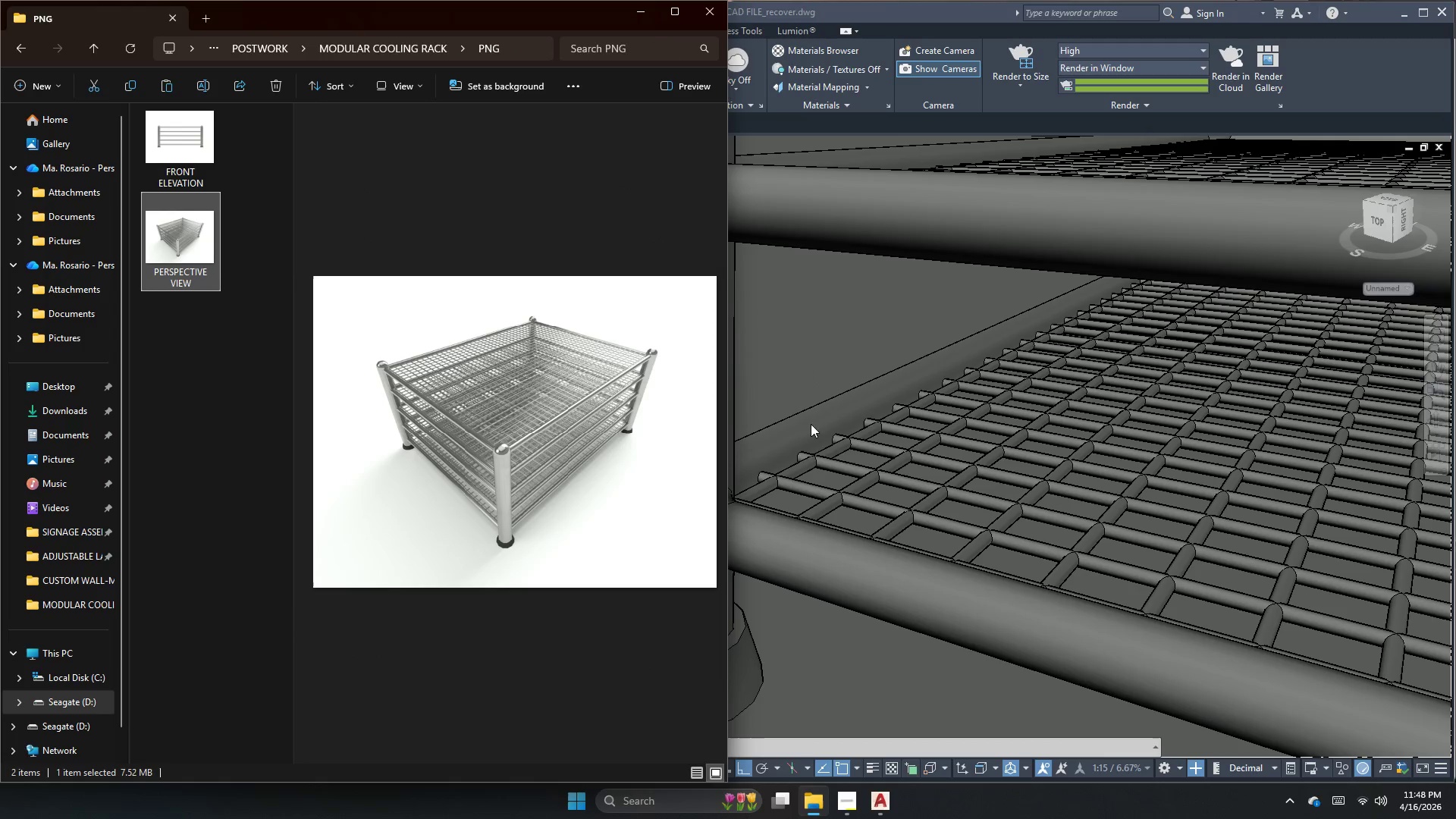 
left_click([814, 439])
 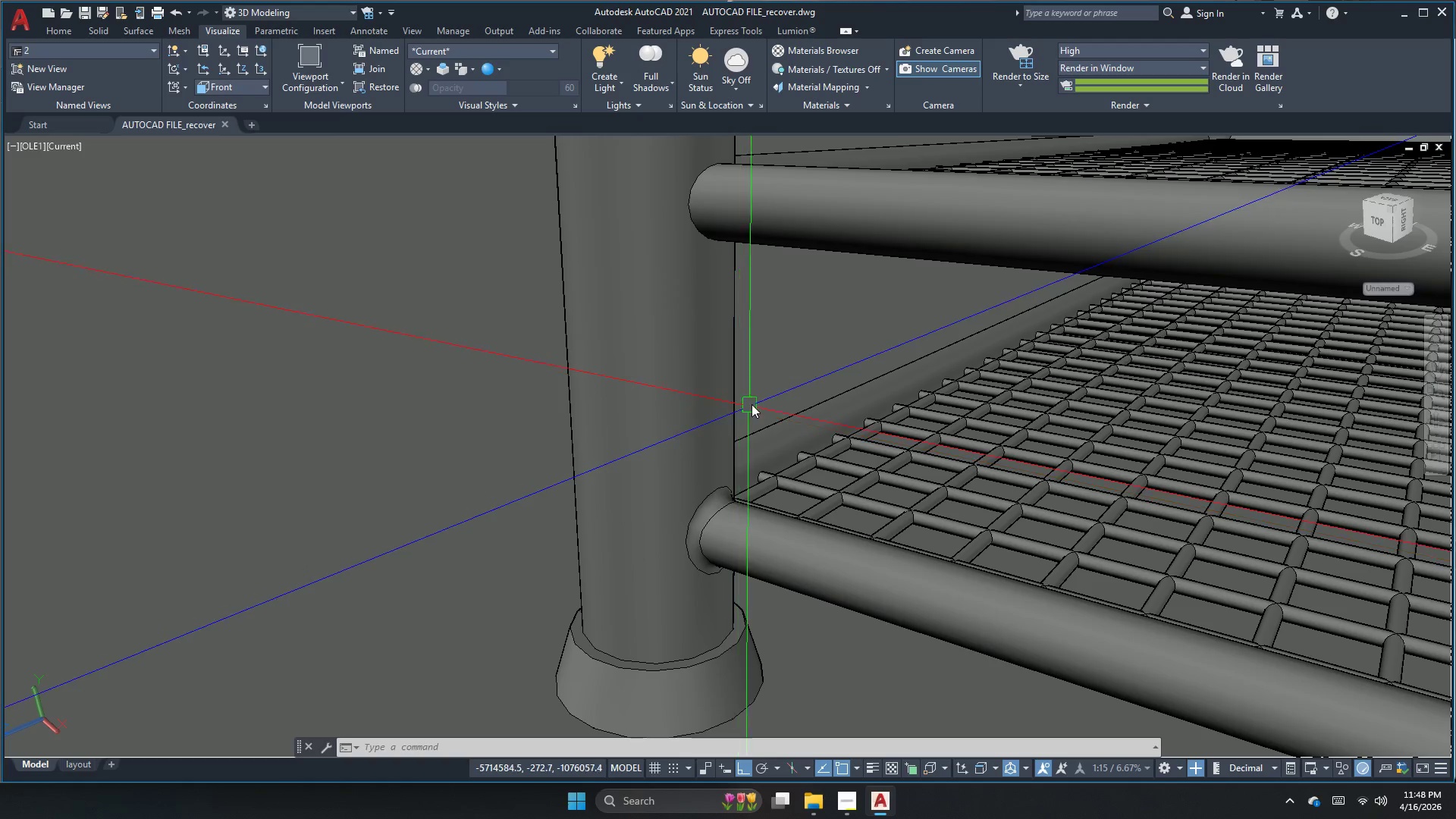 
left_click([735, 222])
 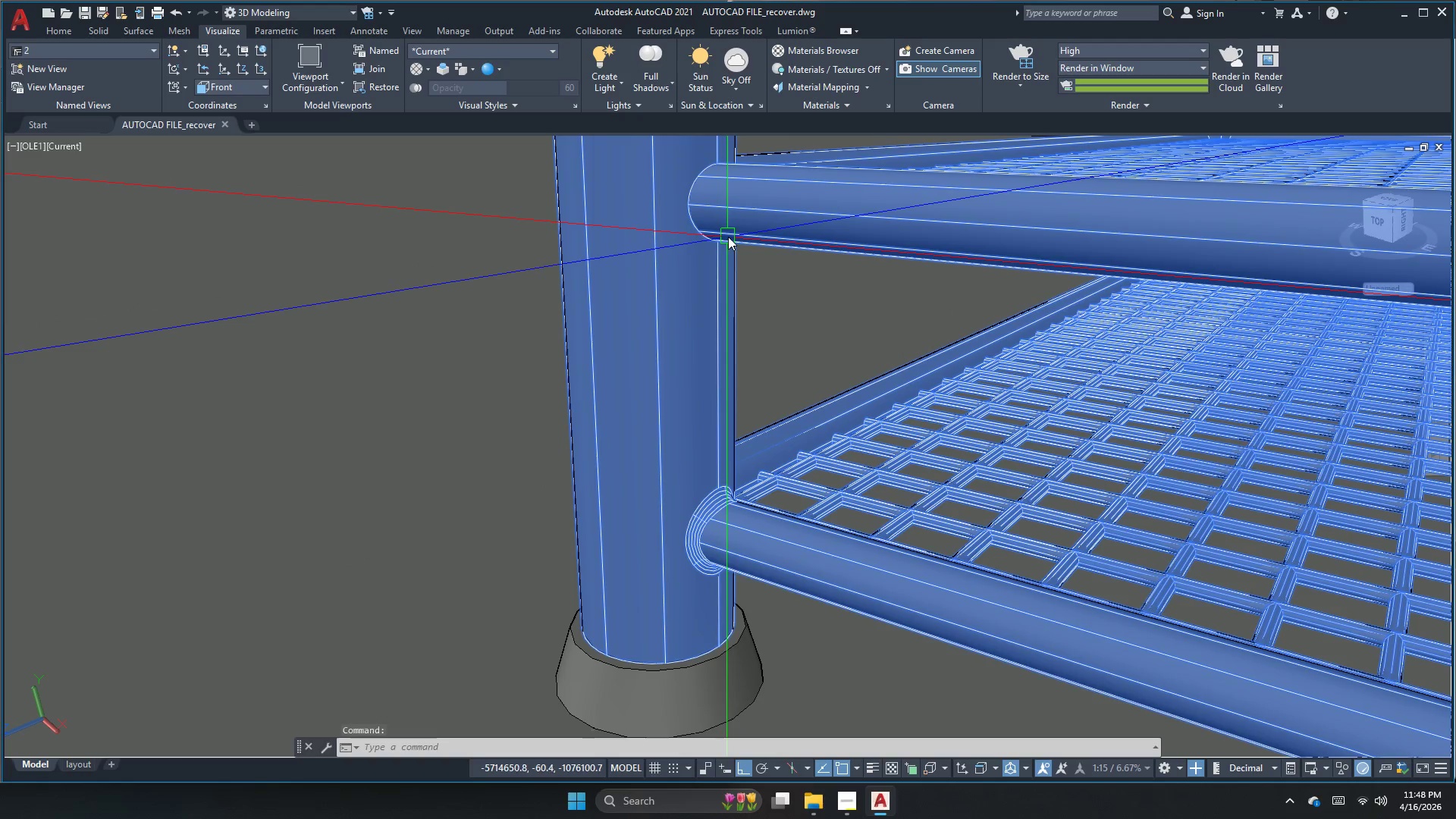 
key(Escape)
 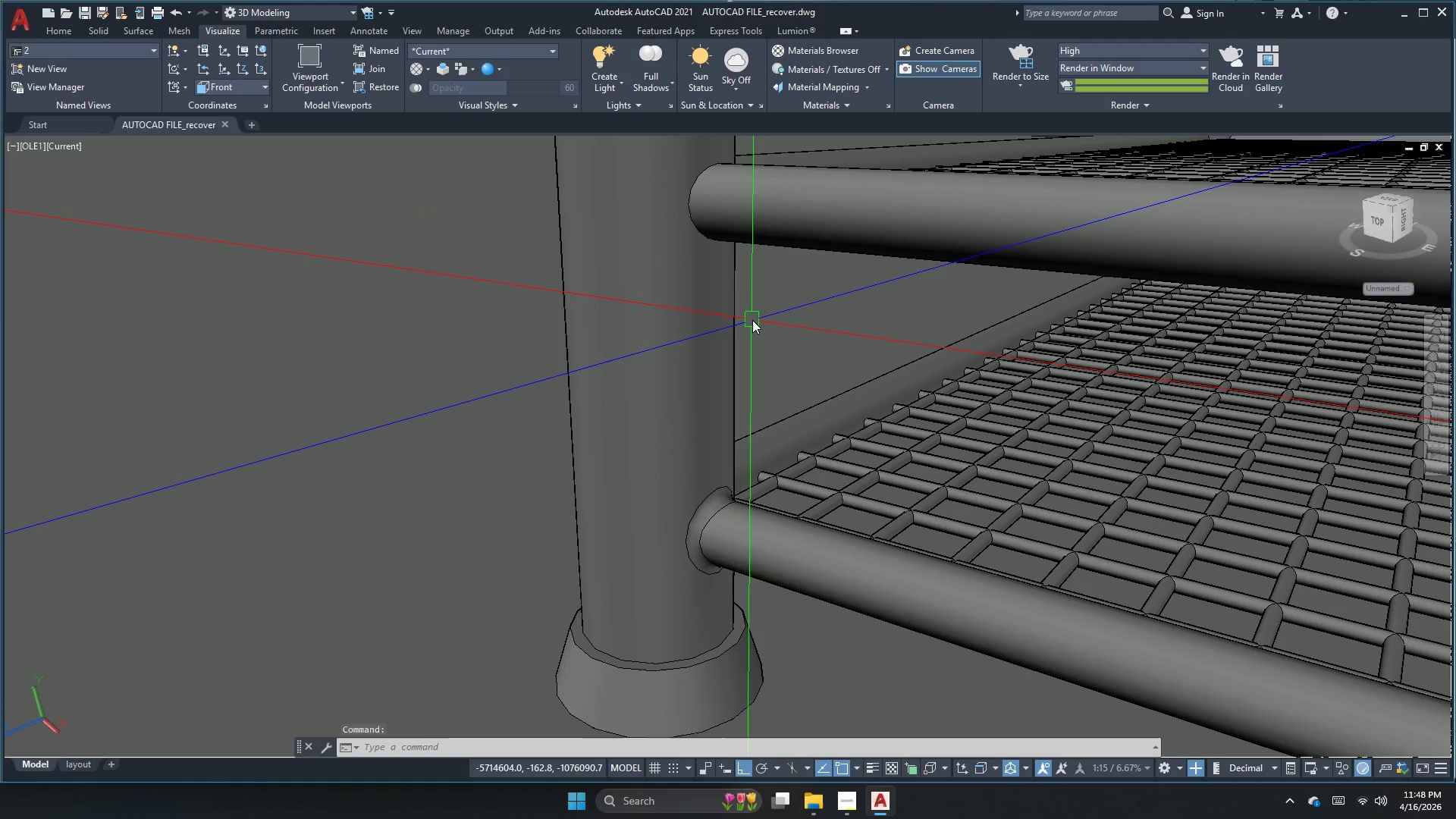 
key(Escape)
 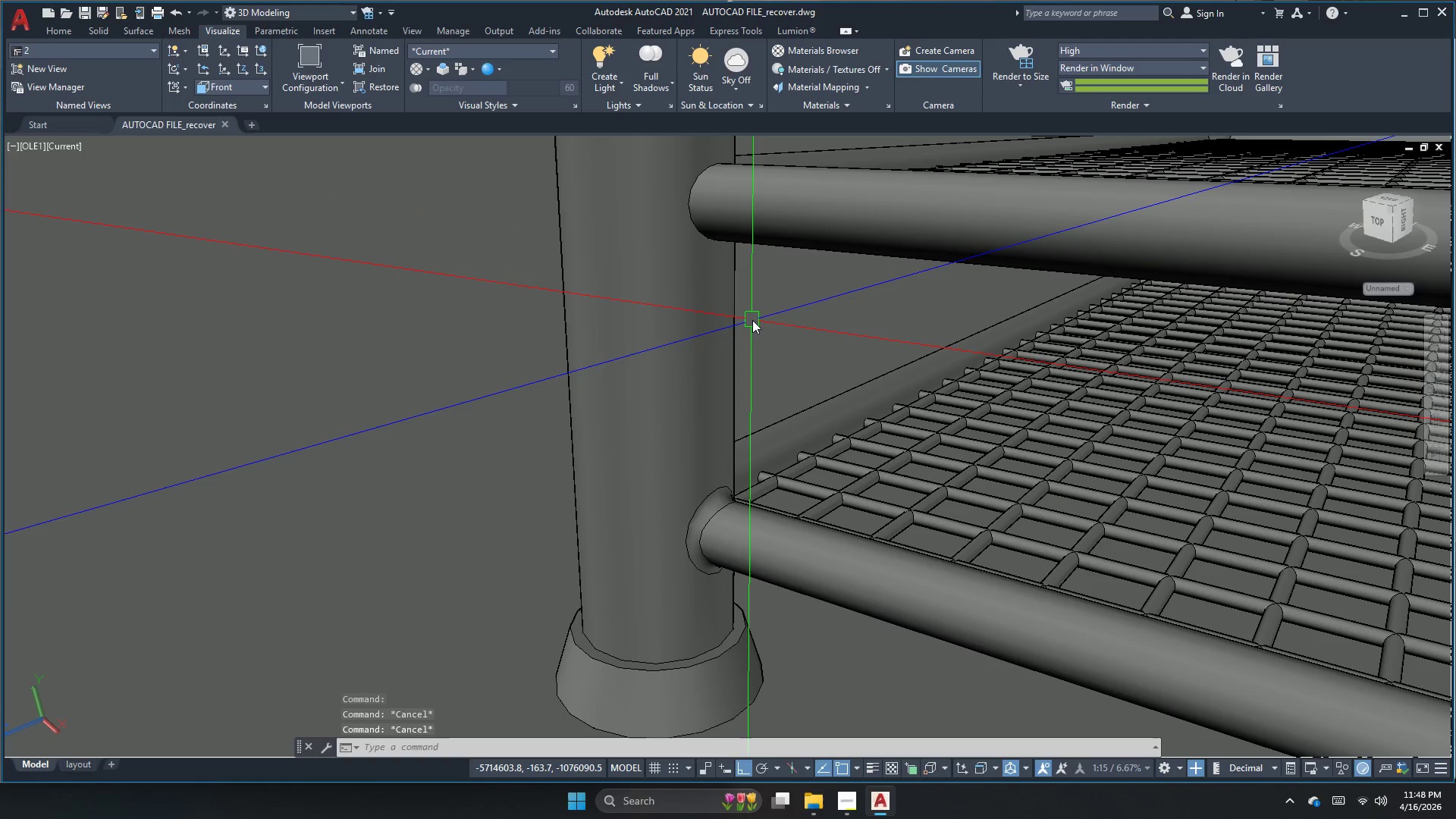 
key(Escape)
 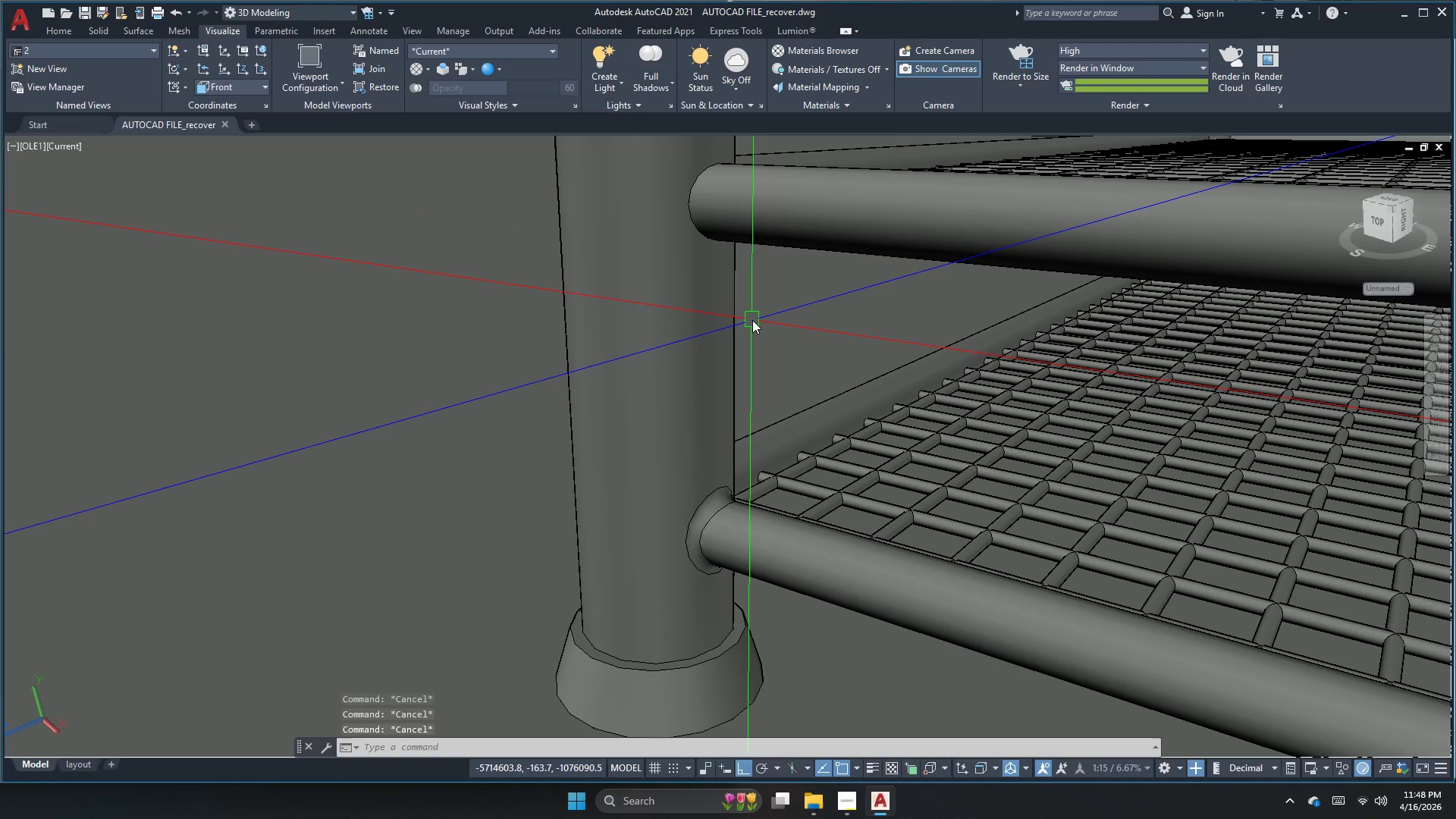 
key(F)
 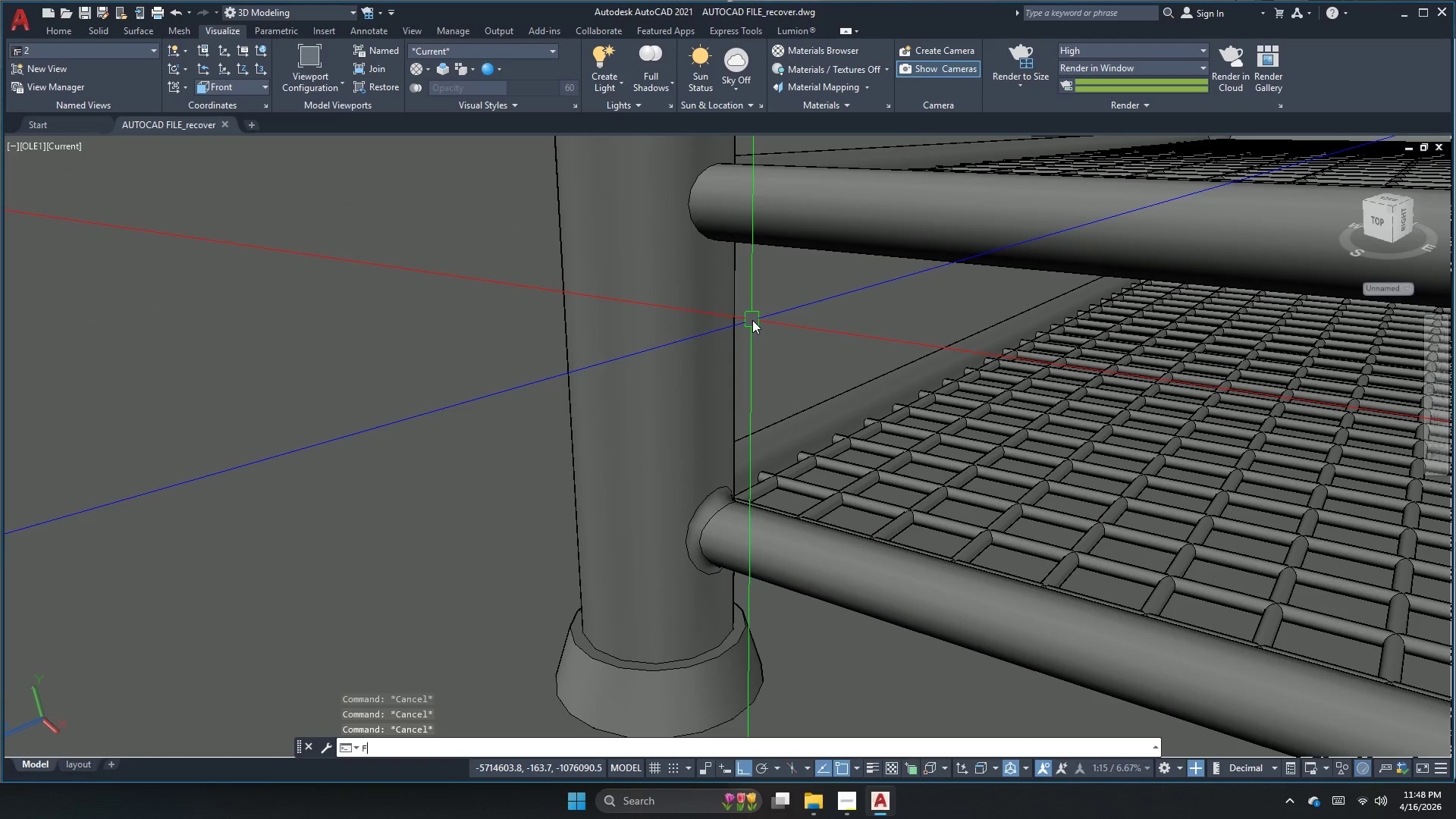 
key(Space)
 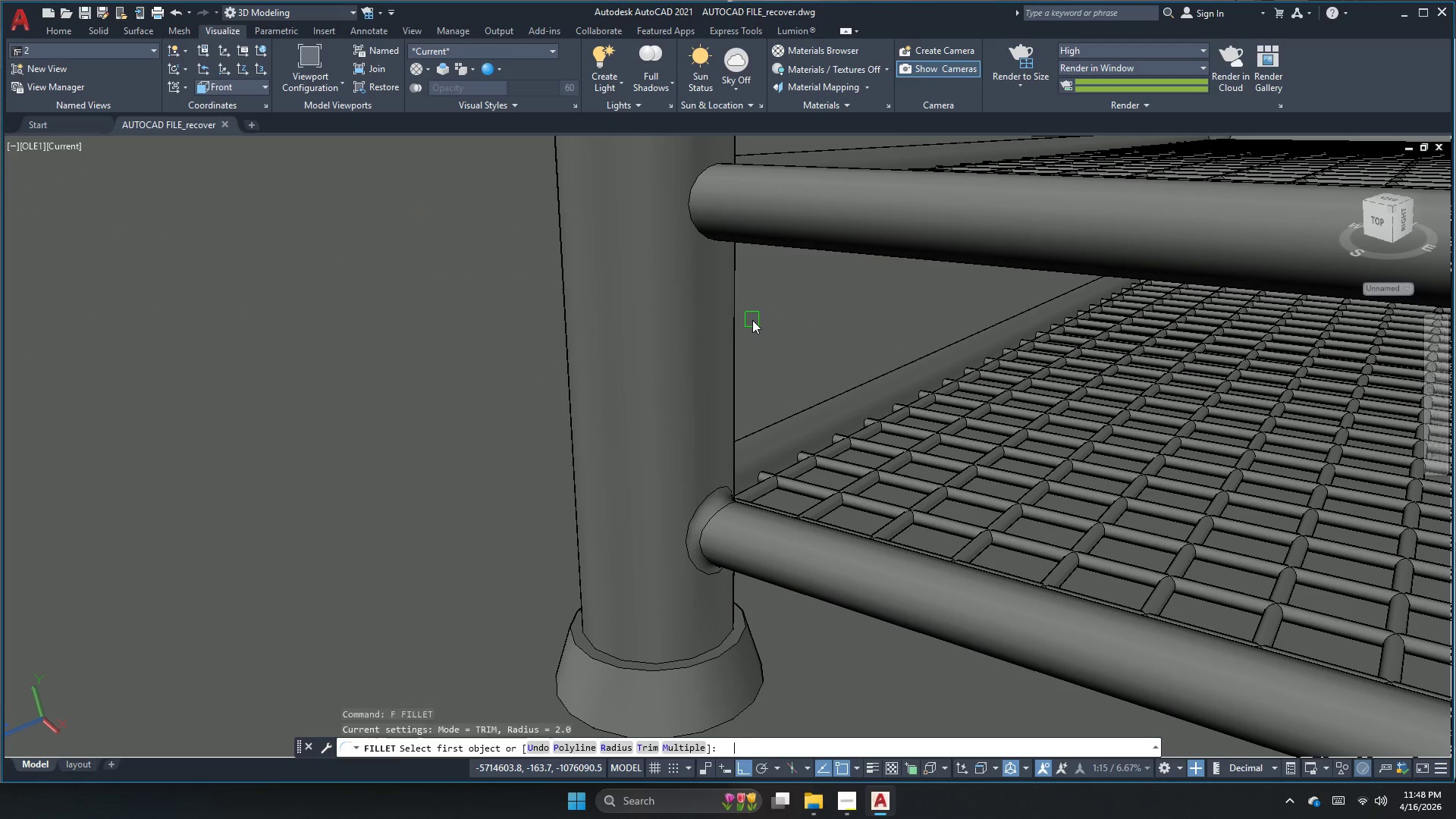 
key(R)
 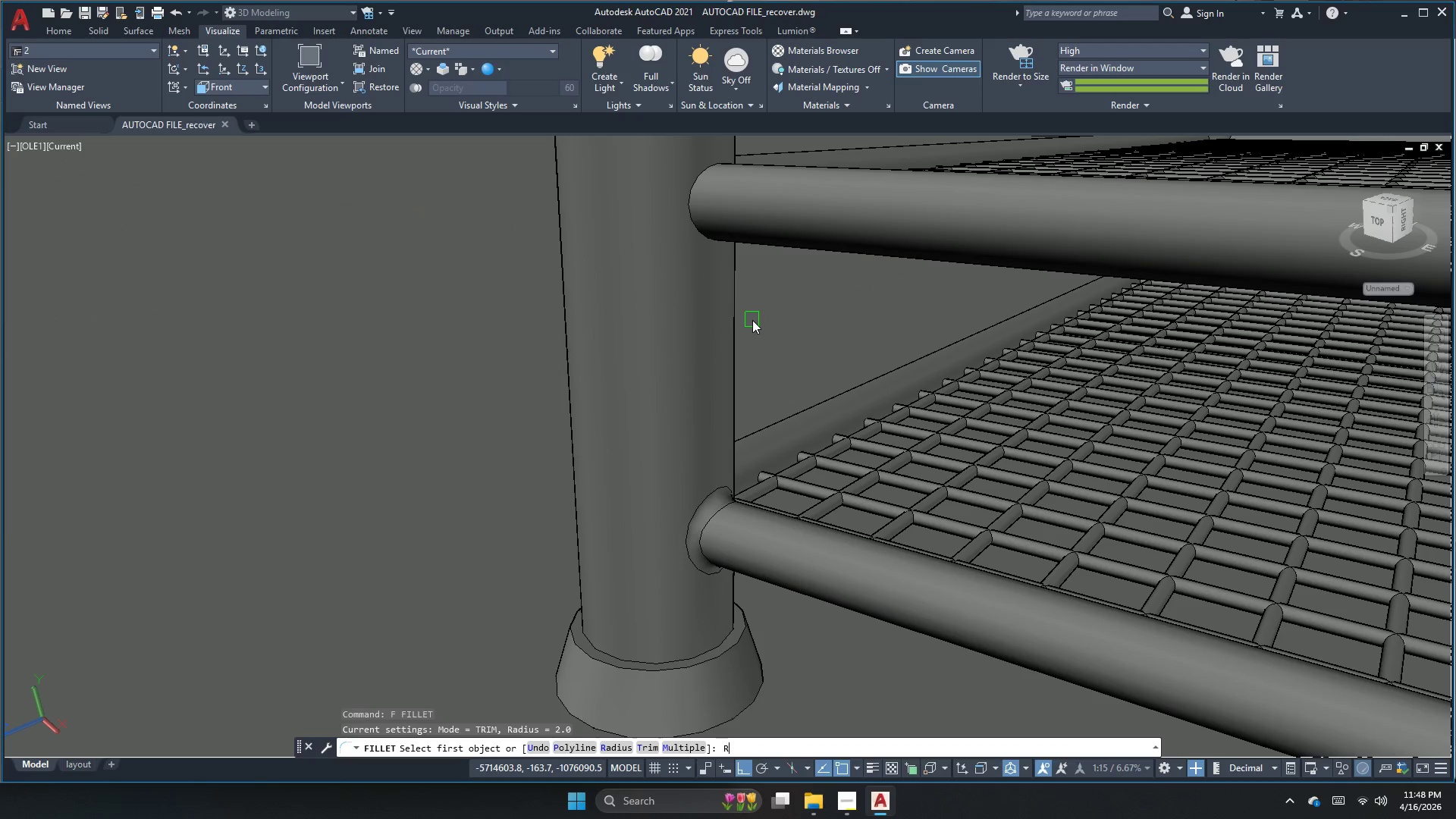 
key(Space)
 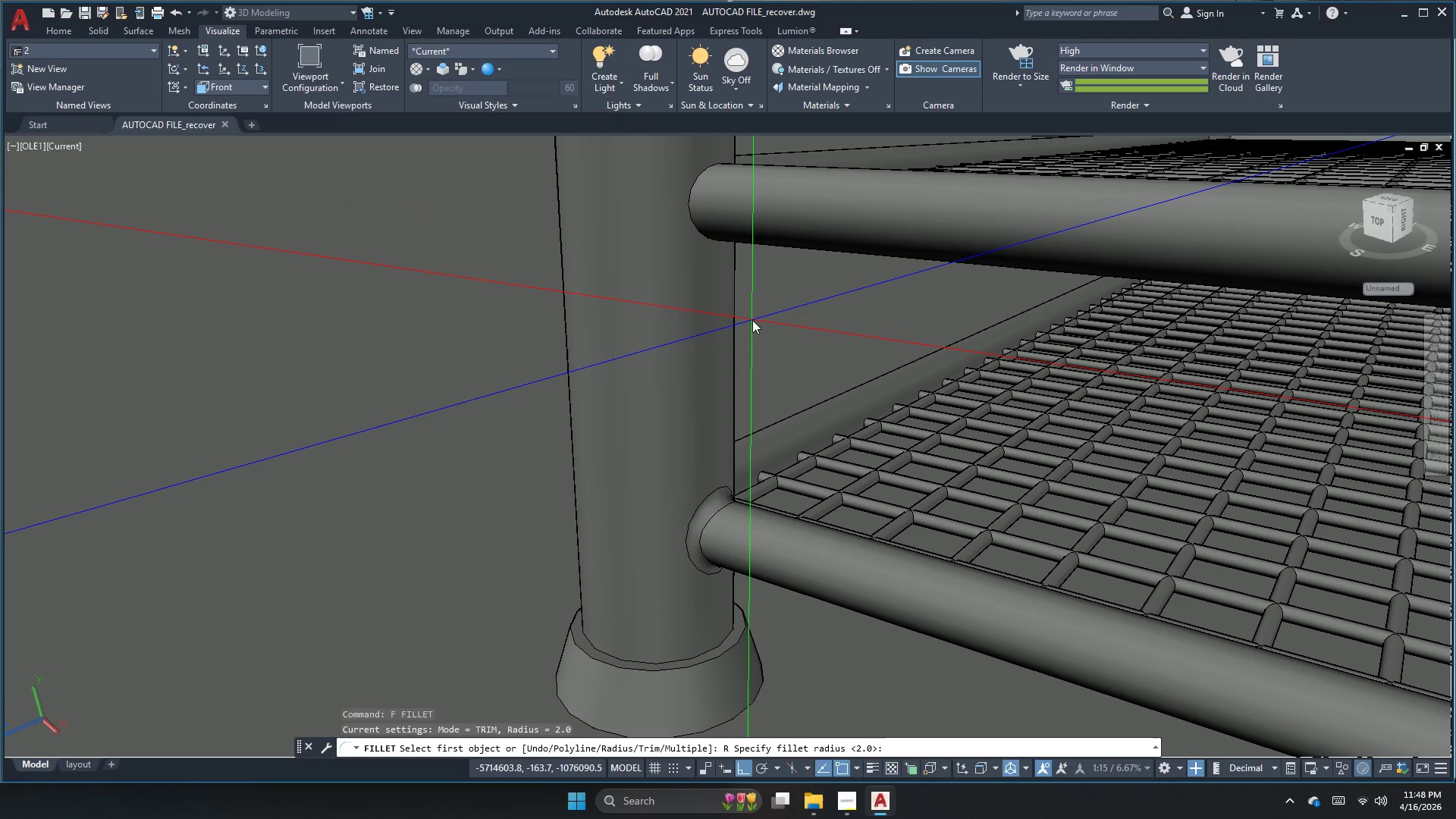 
key(Space)
 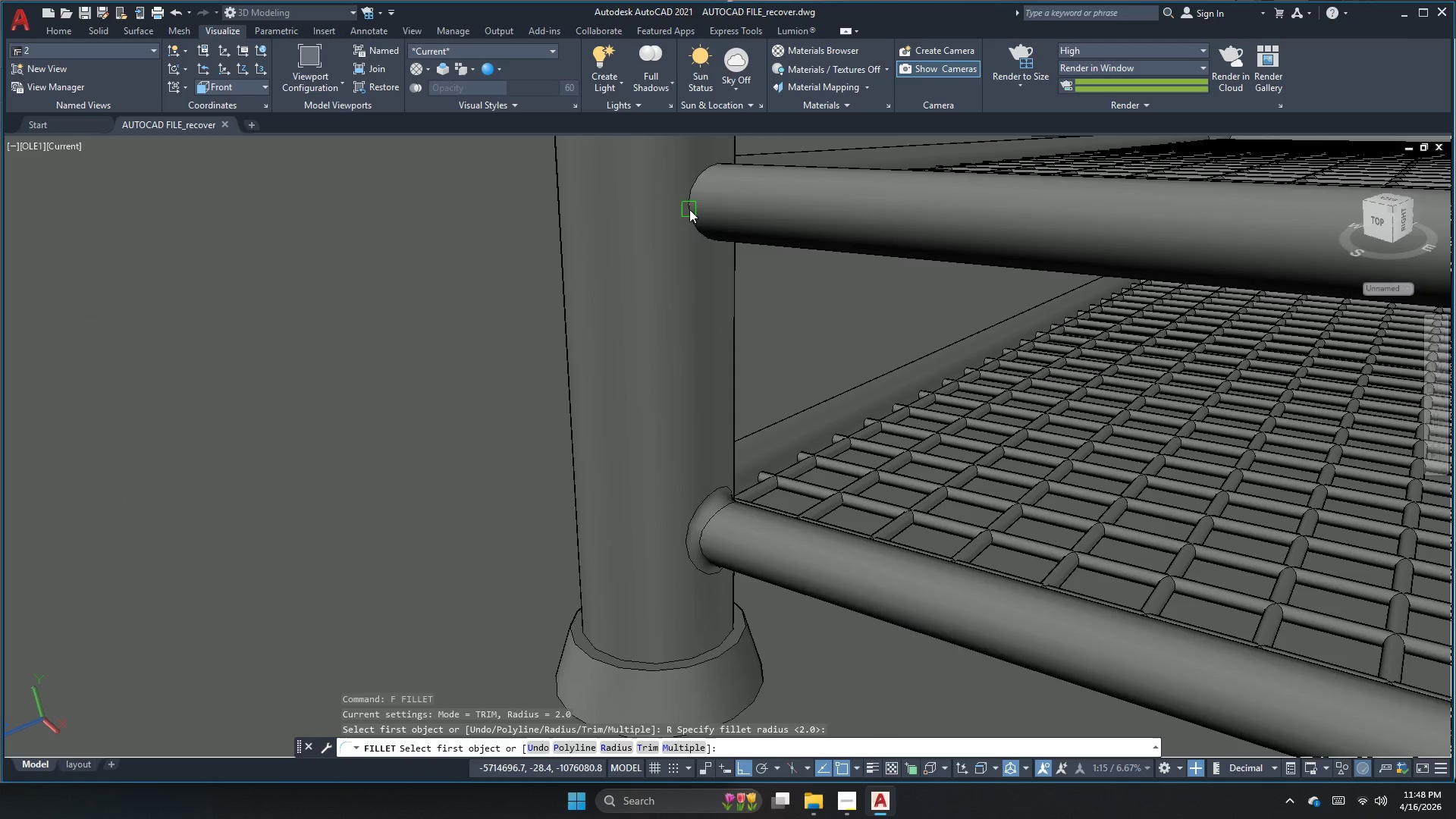 
left_click([689, 209])
 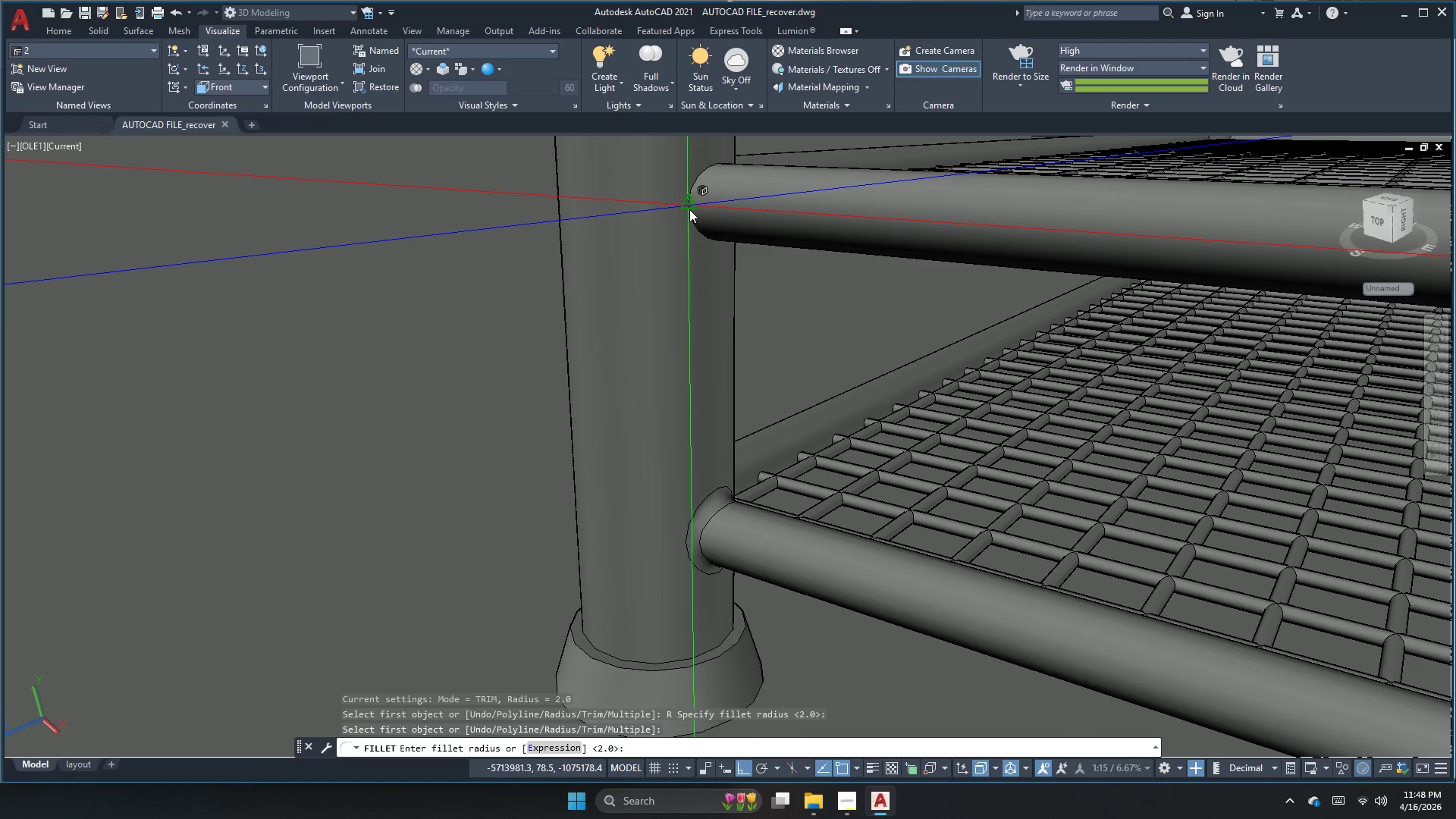 
key(Escape)
 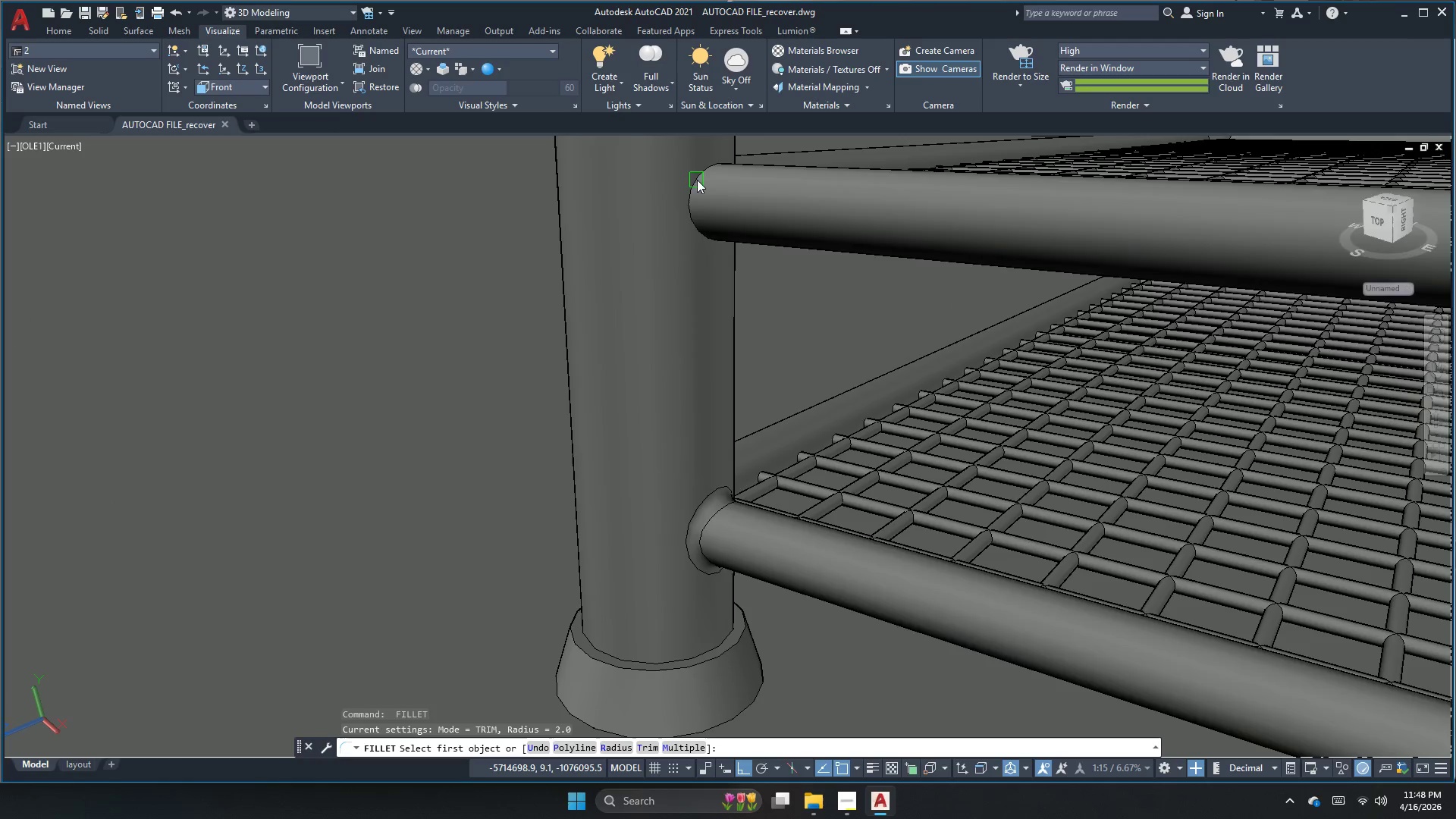 
left_click([697, 179])
 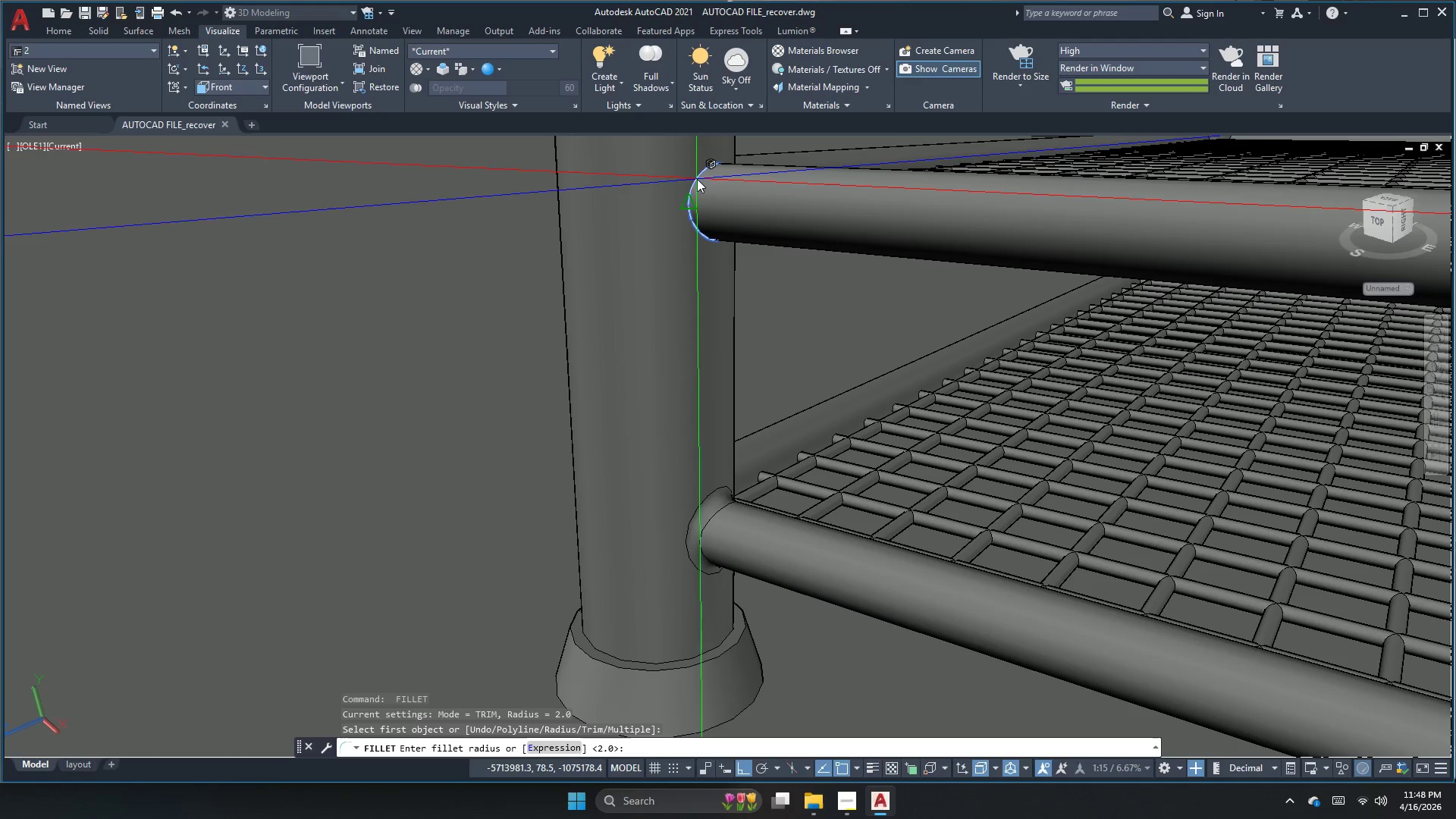 
key(Space)
 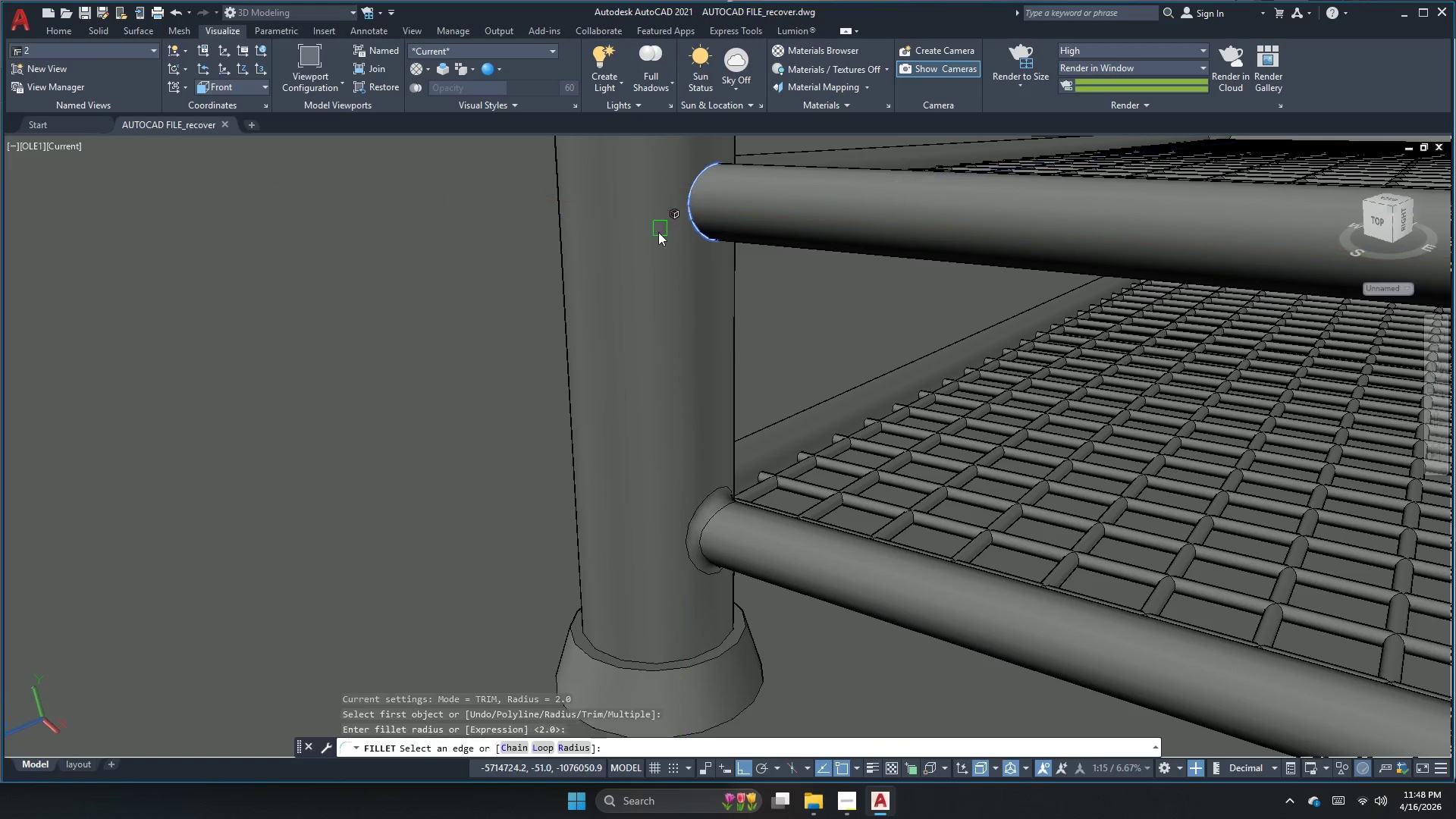 
key(Space)
 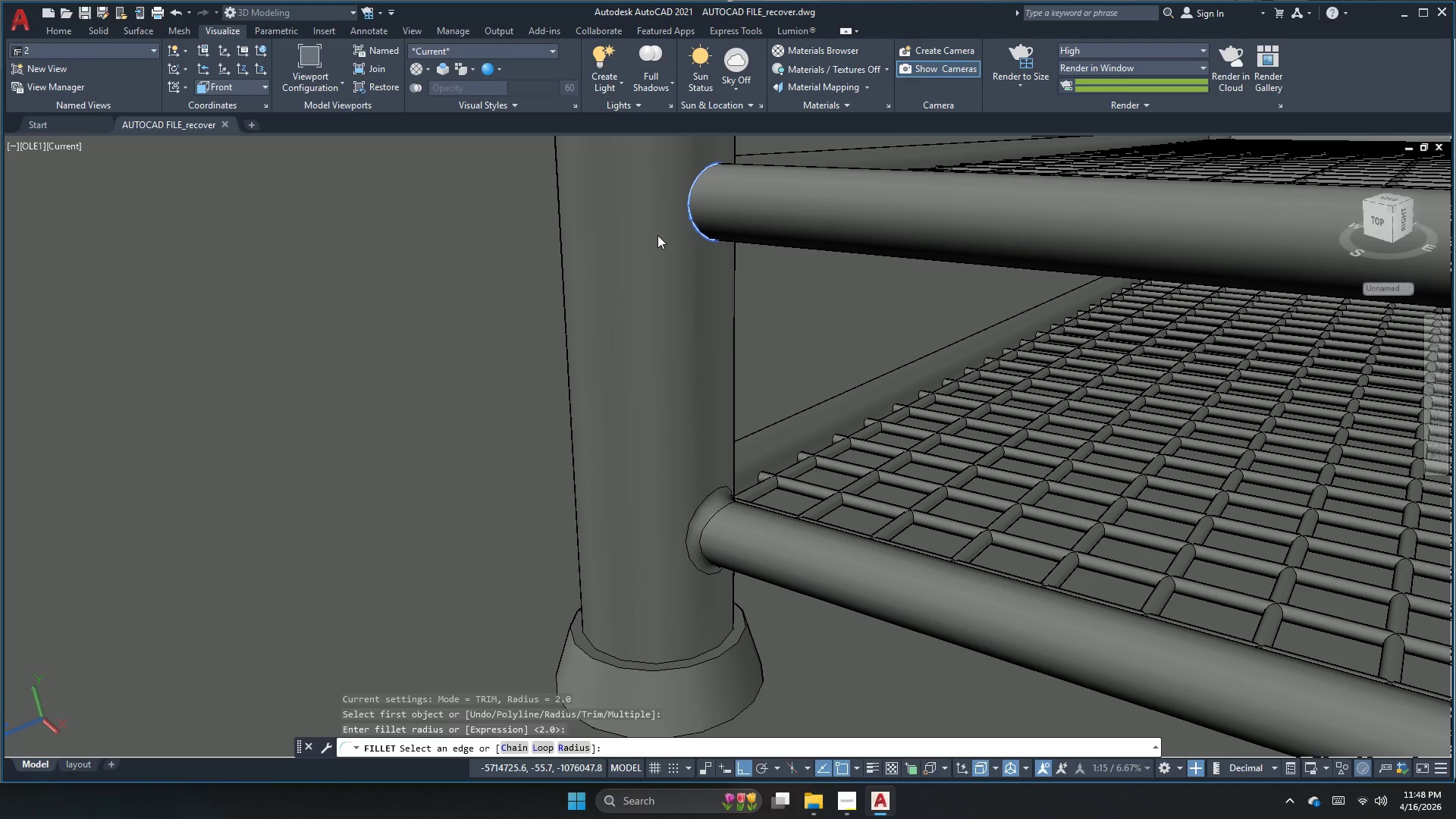 
wait(18.58)
 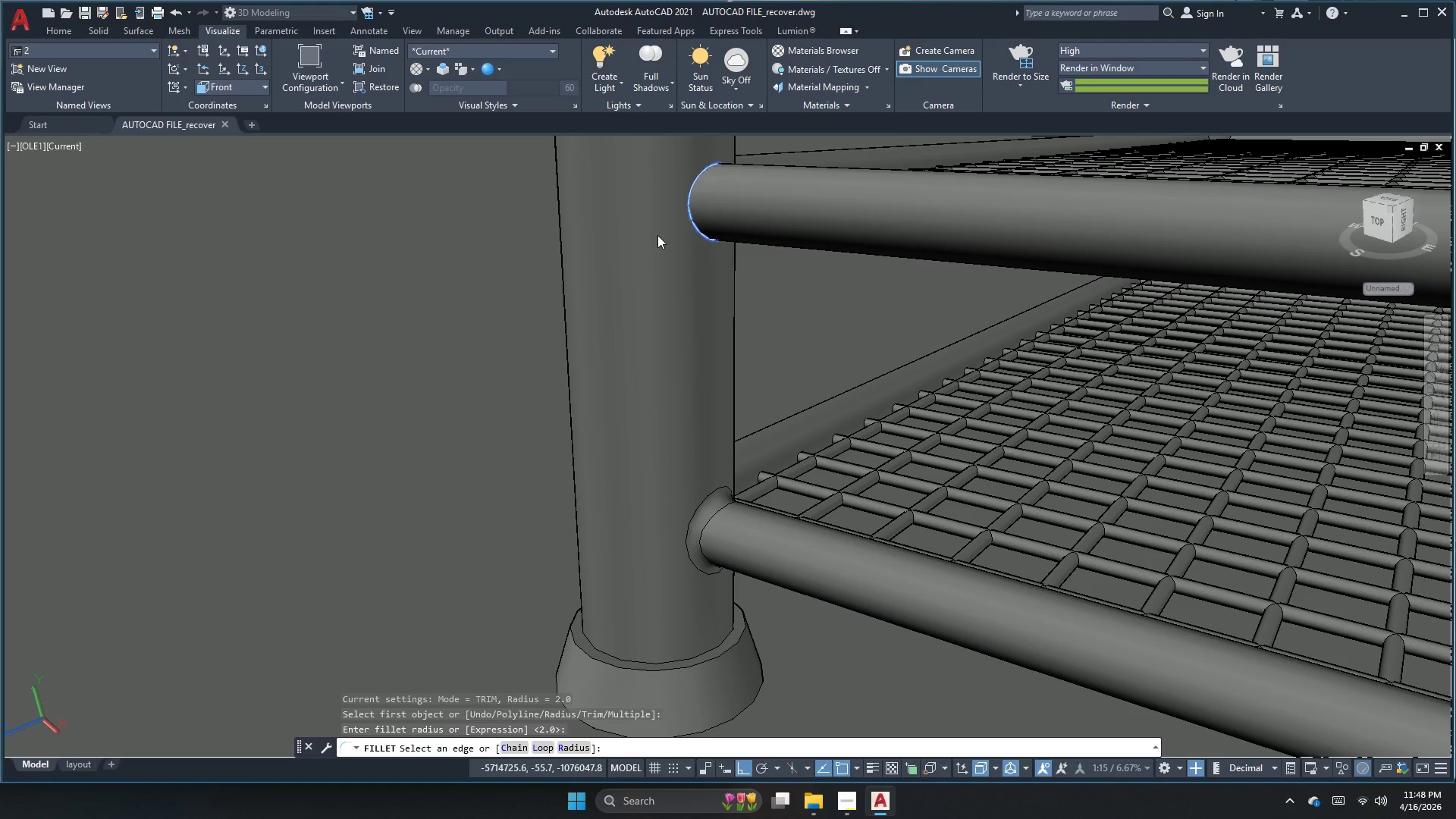 
key(Escape)
 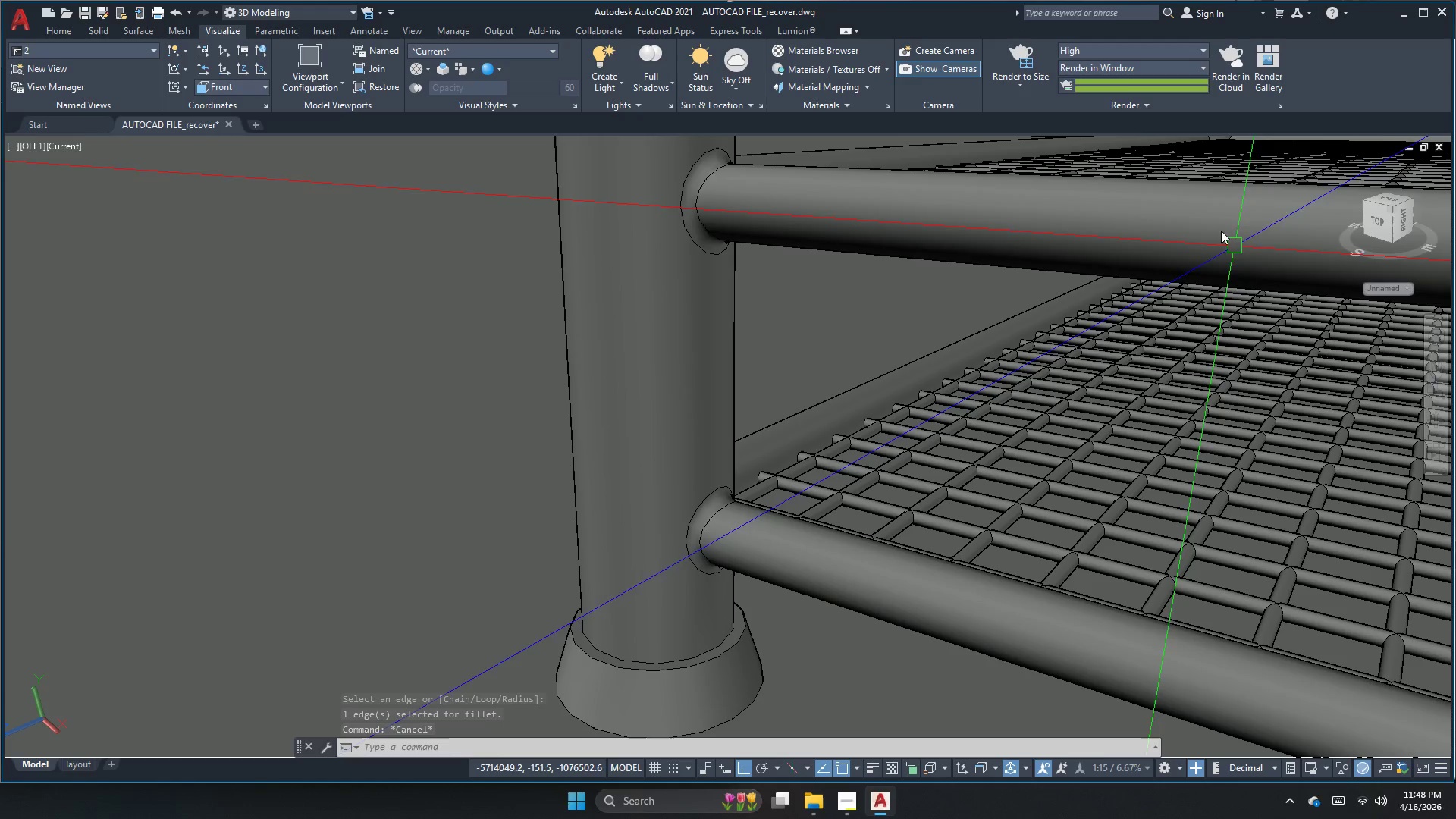 
wait(5.18)
 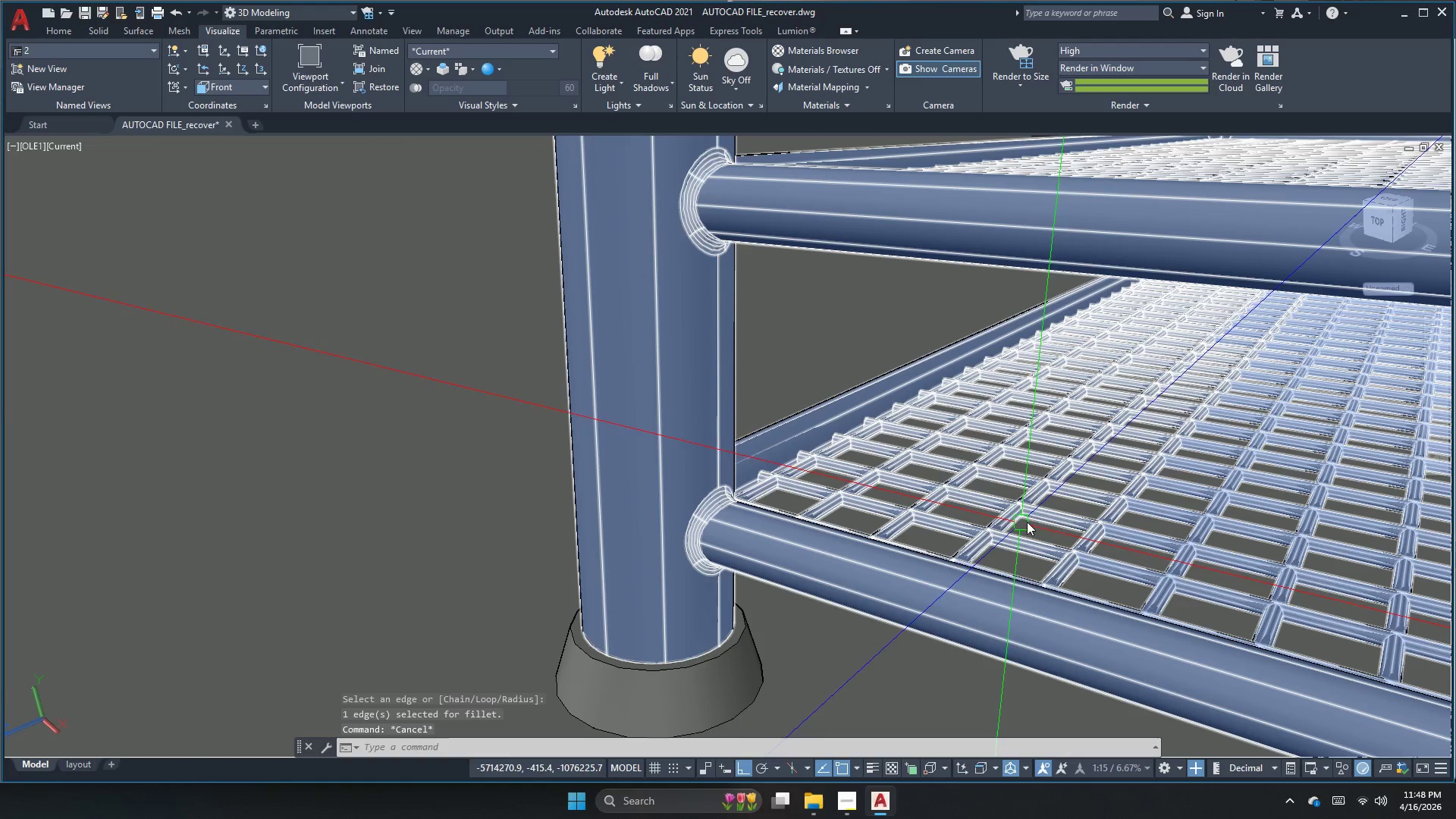 
mouse_move([1006, 69])
 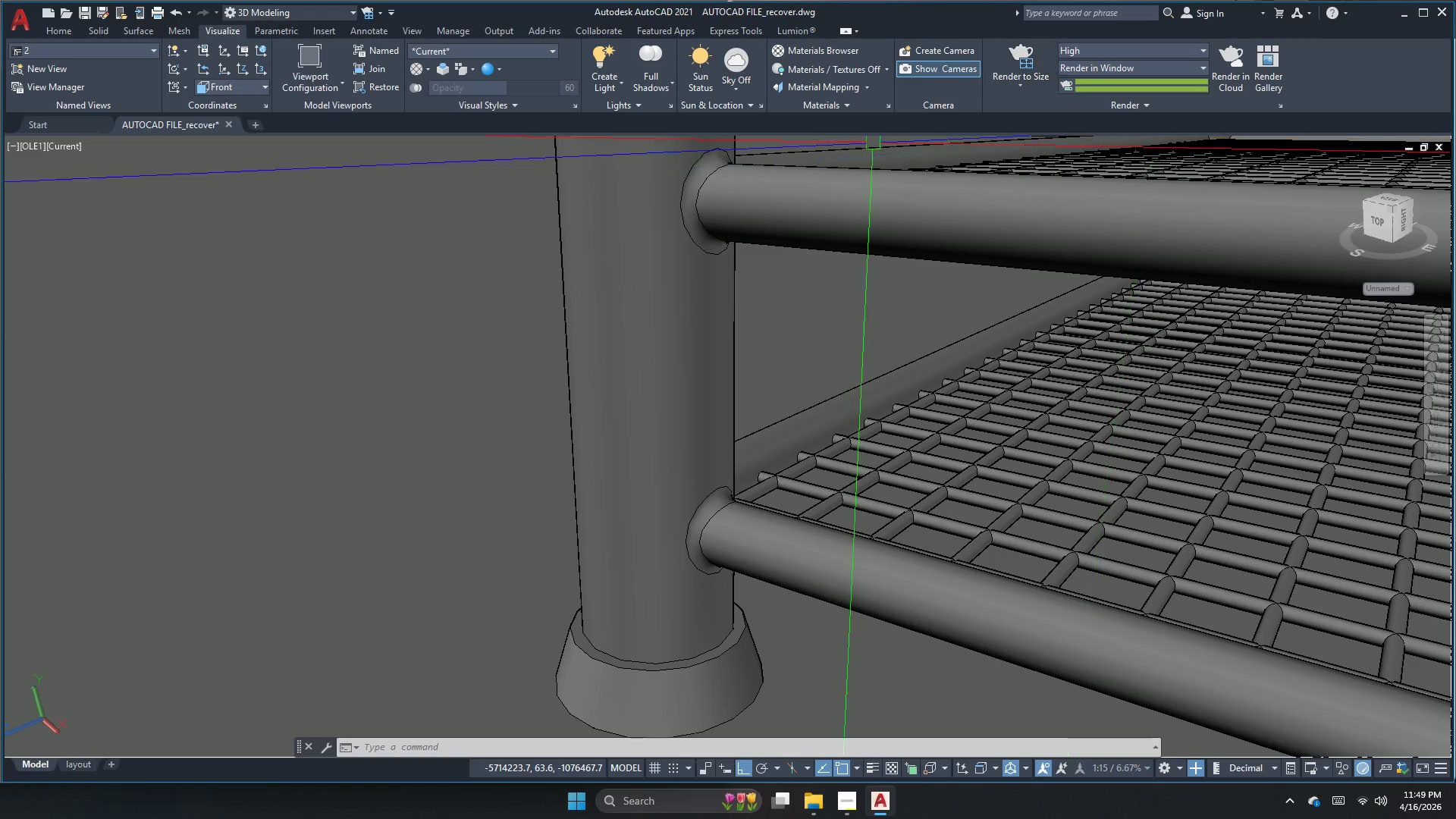 
key(Escape)
 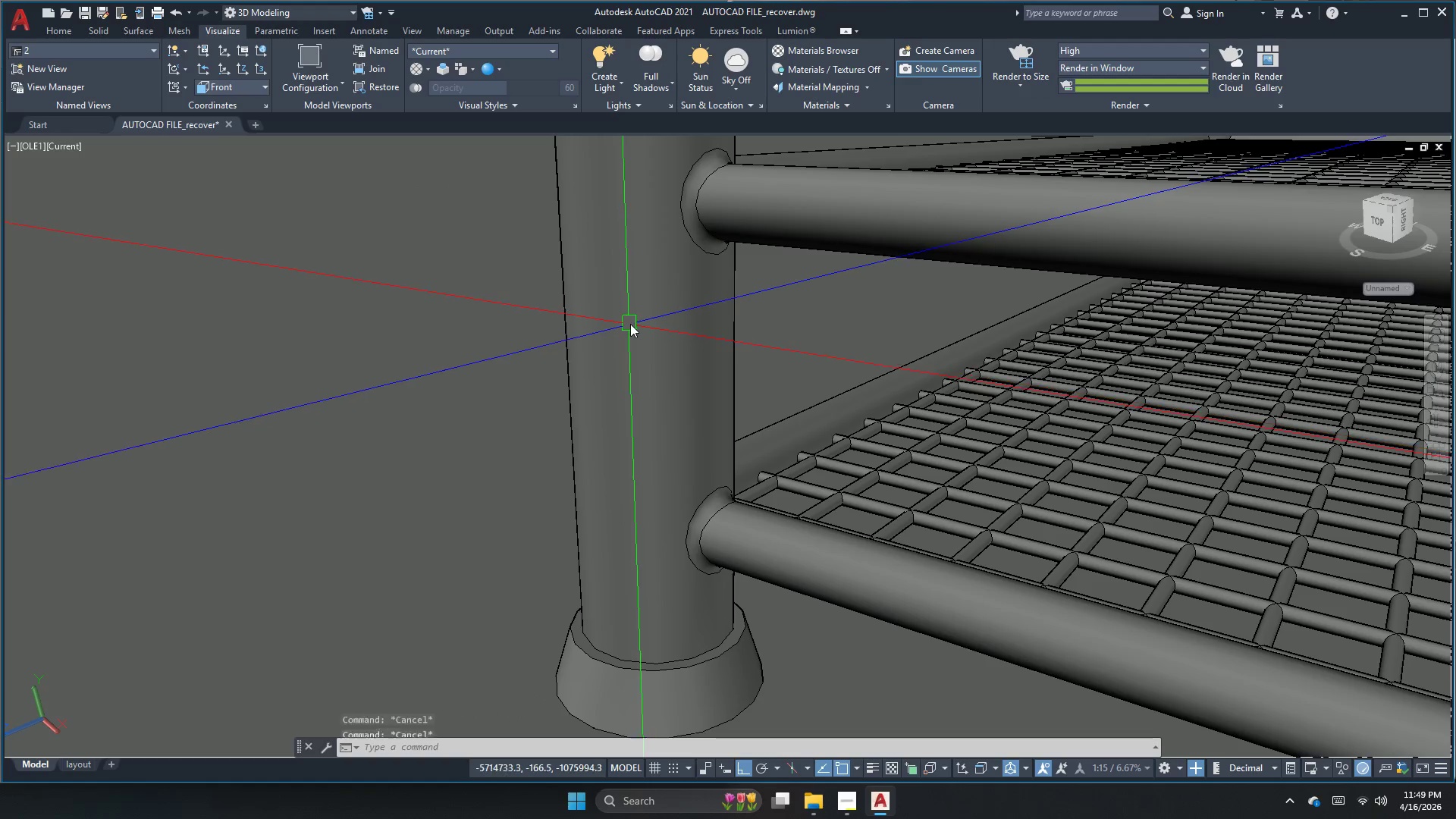 
key(Escape)
 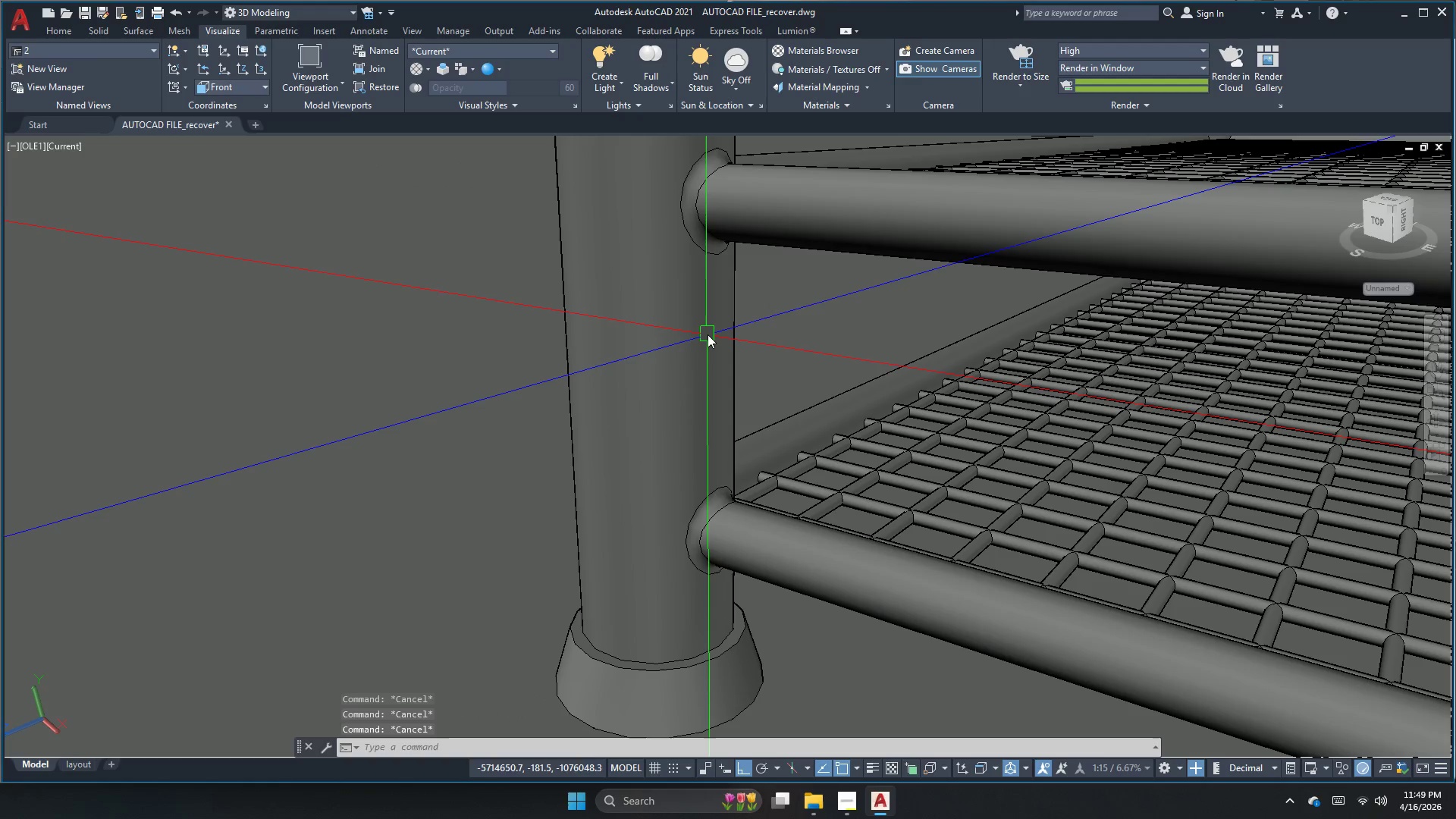 
key(Control+ControlLeft)
 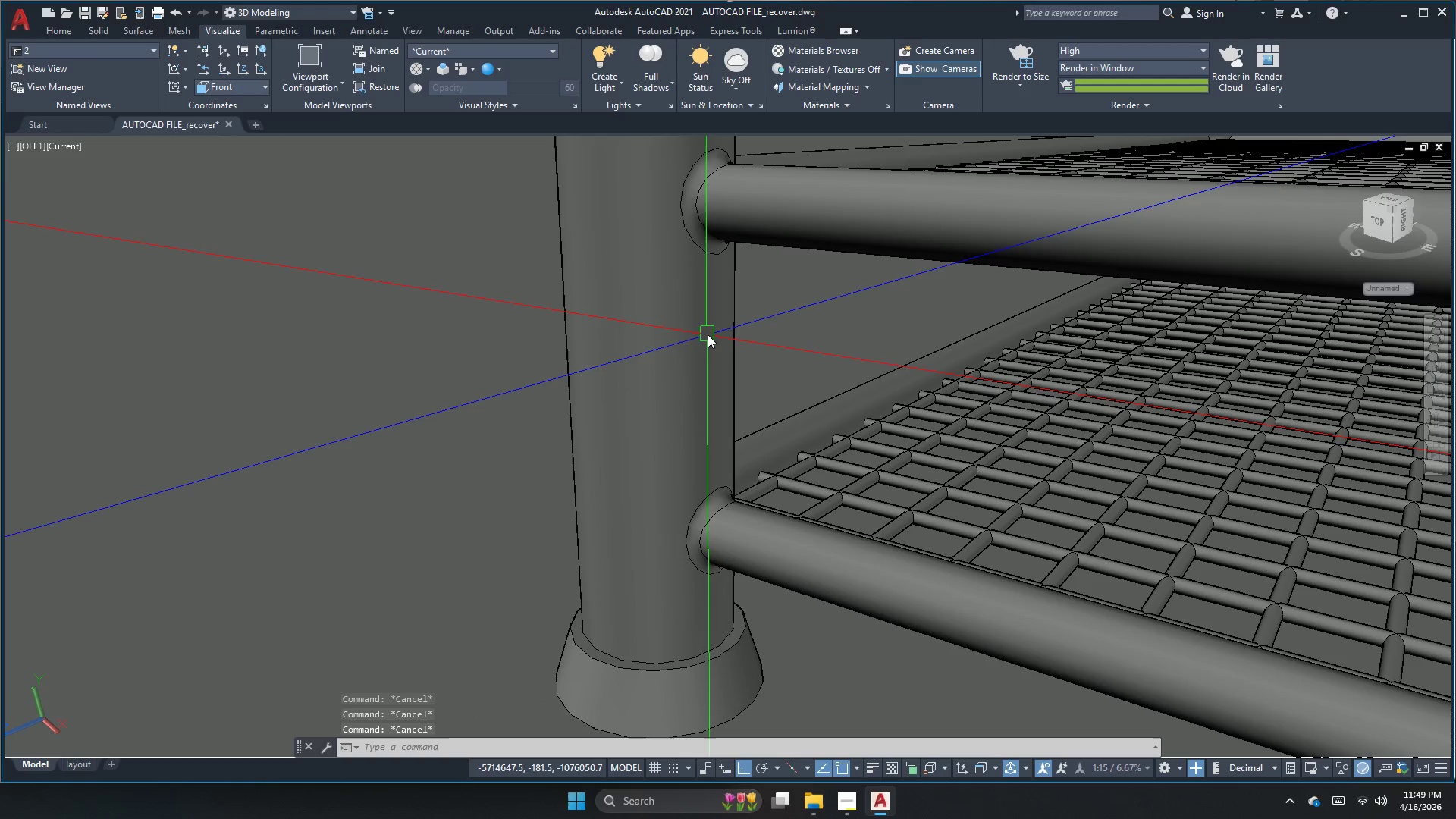 
key(Control+S)
 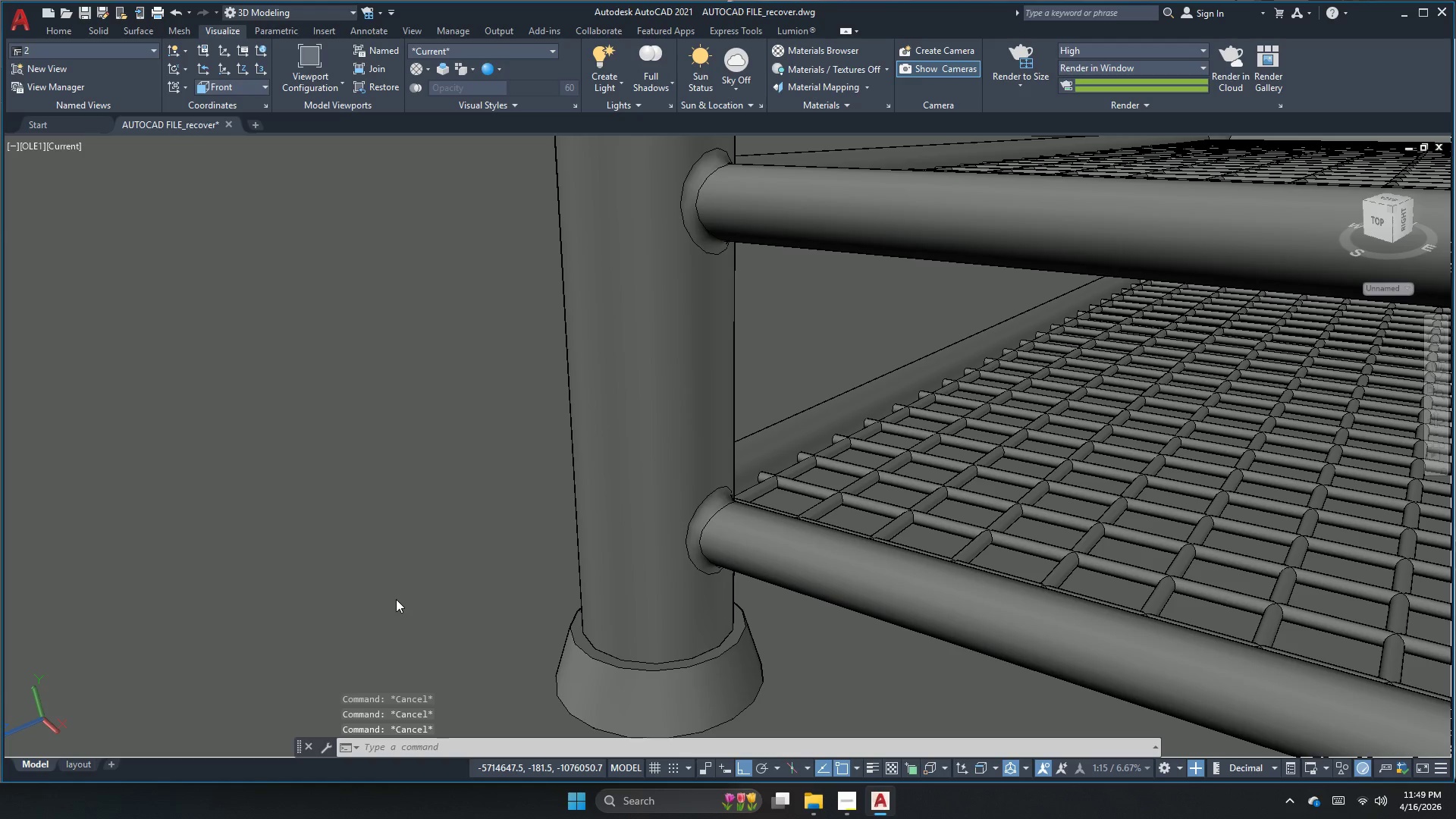 
wait(11.47)
 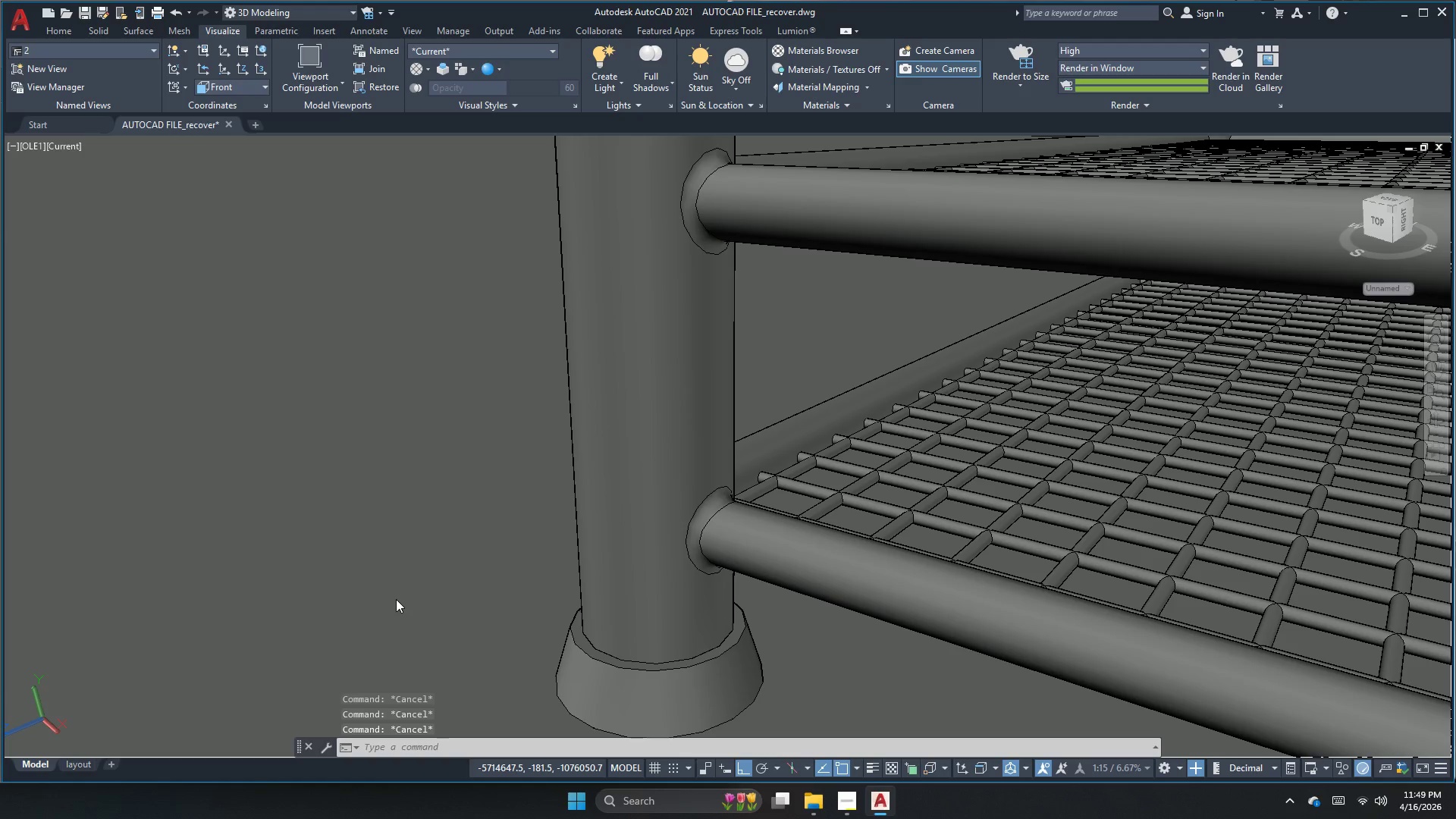 
key(Escape)
 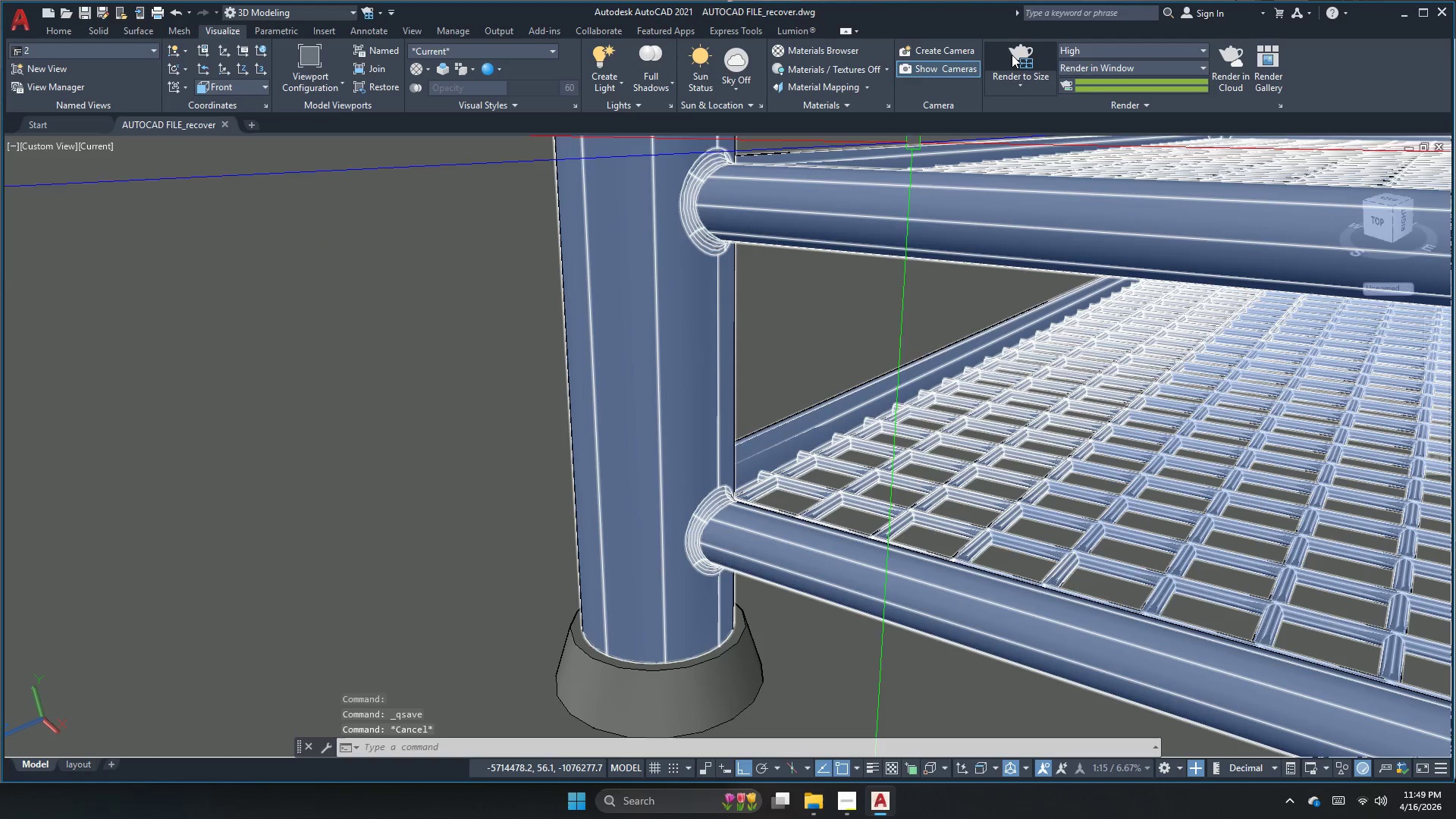 
left_click([1012, 55])
 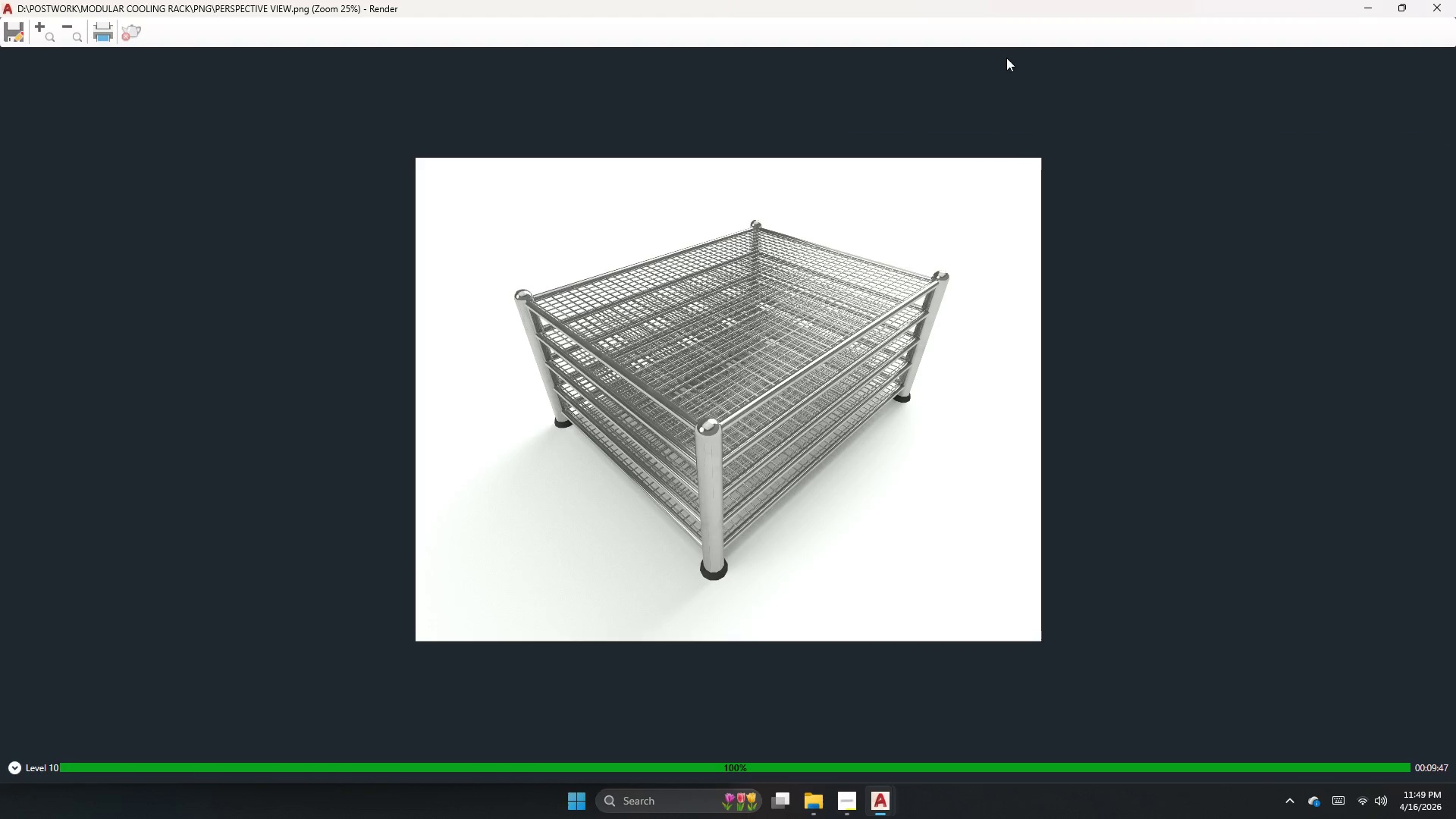 
hold_key(key=1, duration=1.5)
 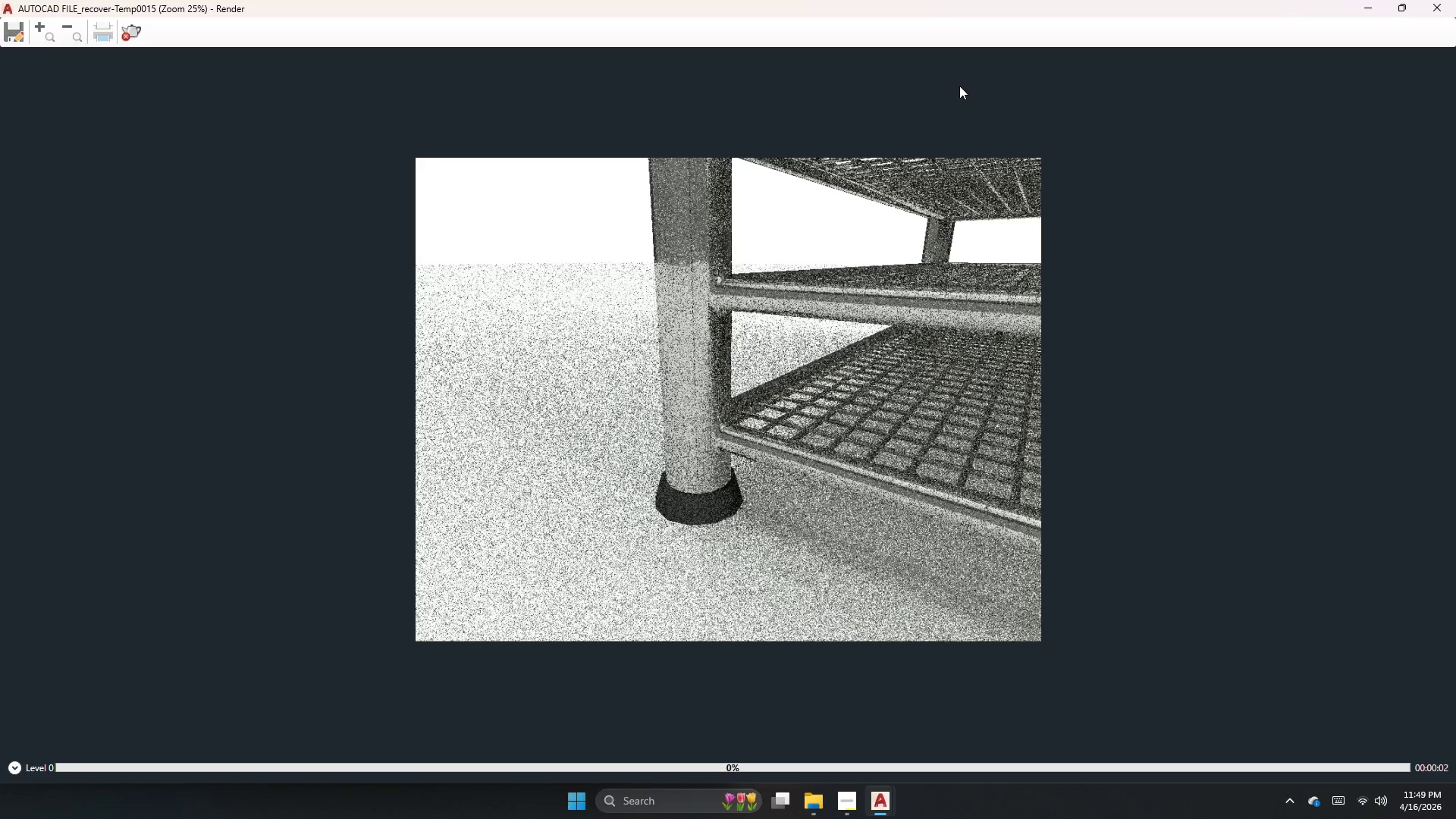 
hold_key(key=1, duration=1.52)
 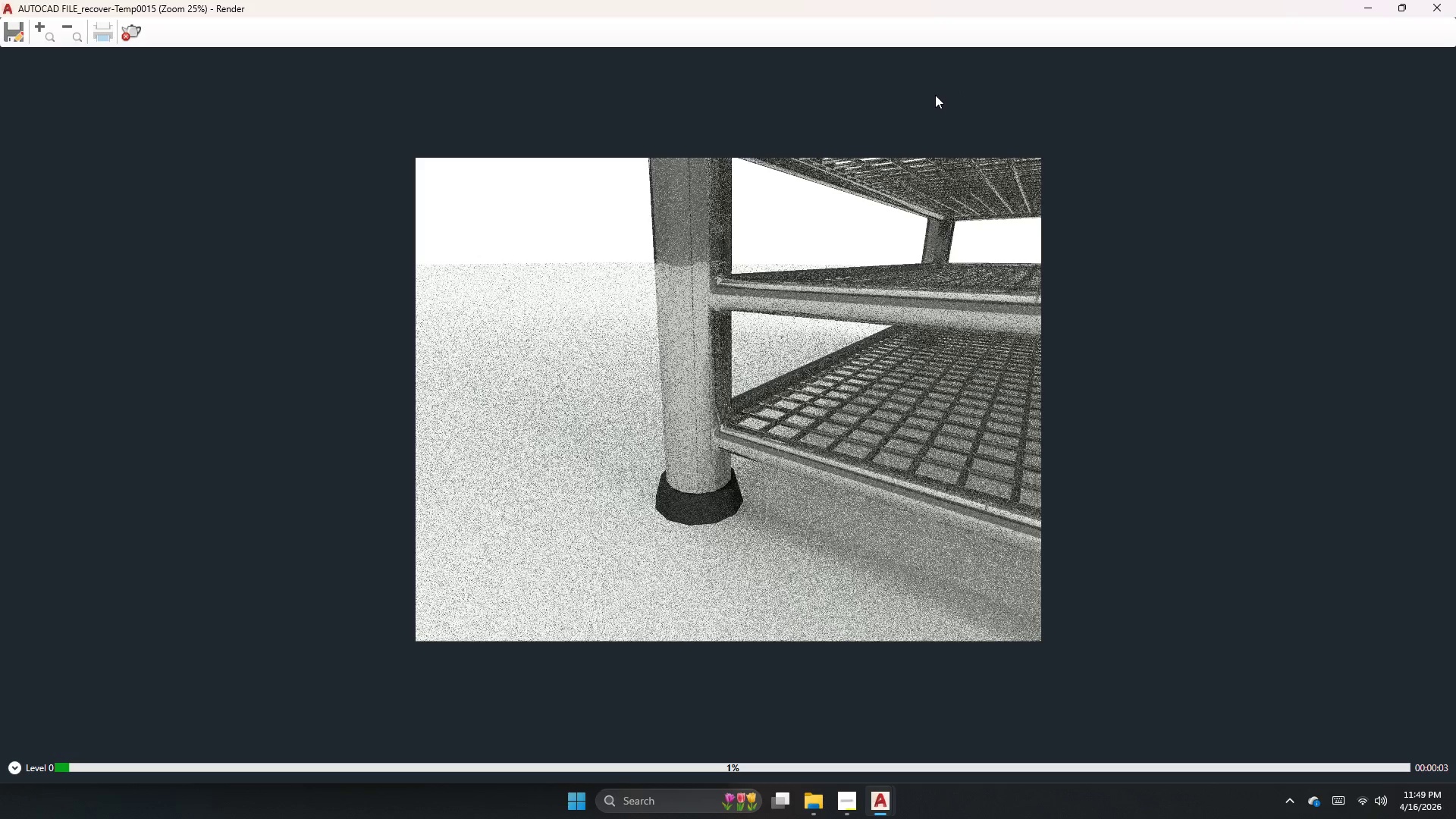 
hold_key(key=1, duration=1.51)
 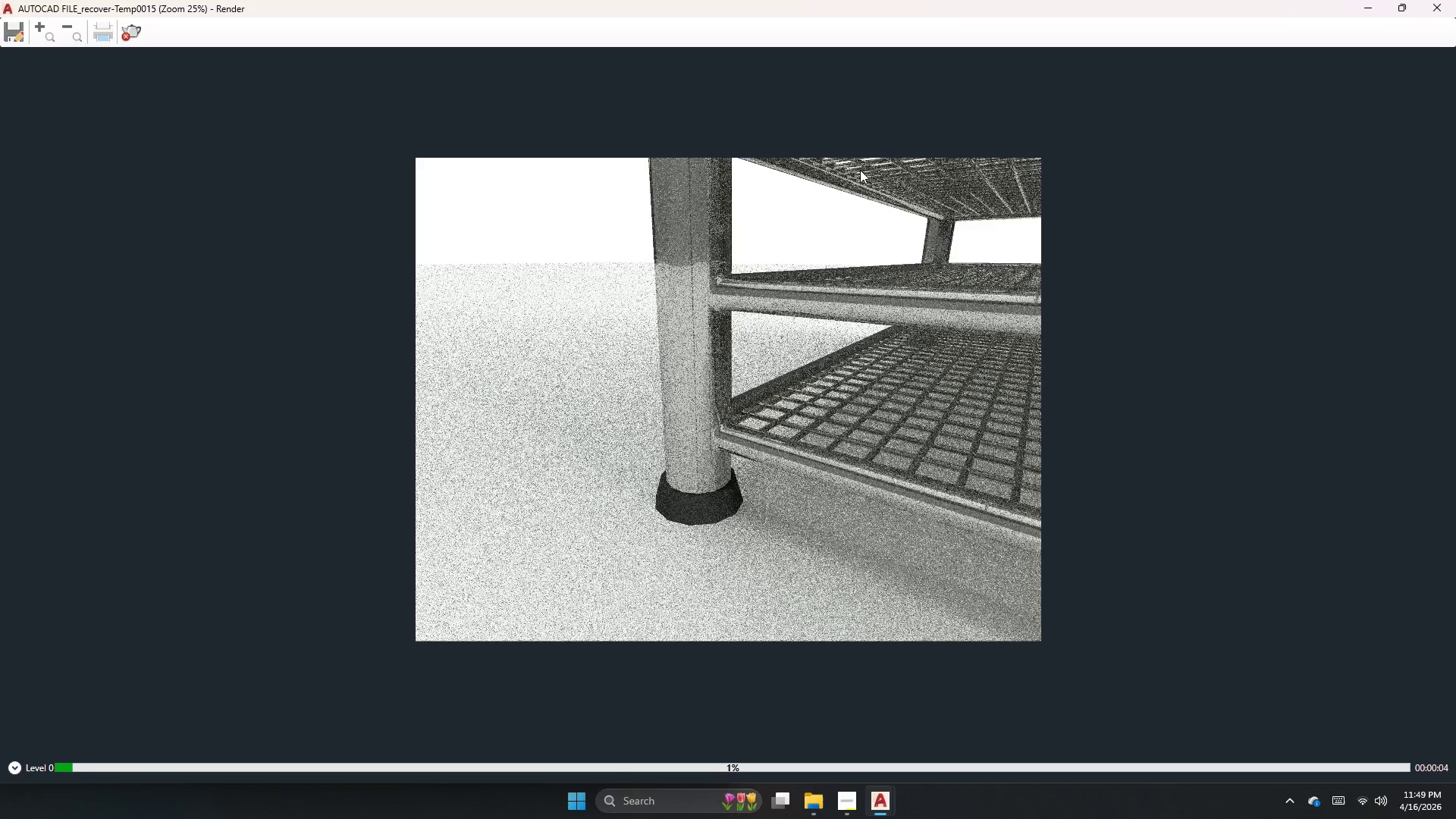 
hold_key(key=1, duration=0.89)
 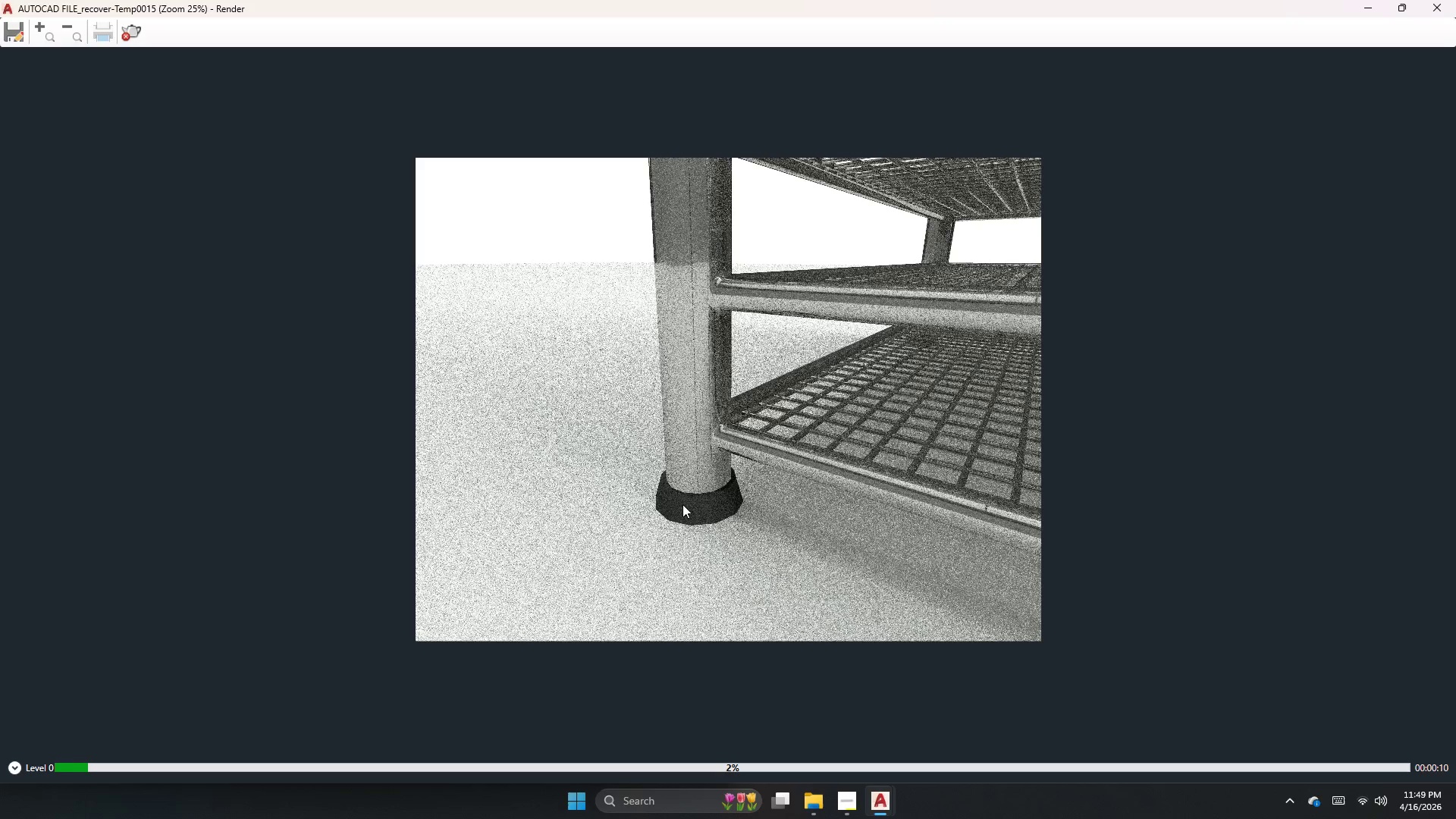 
wait(7.25)
 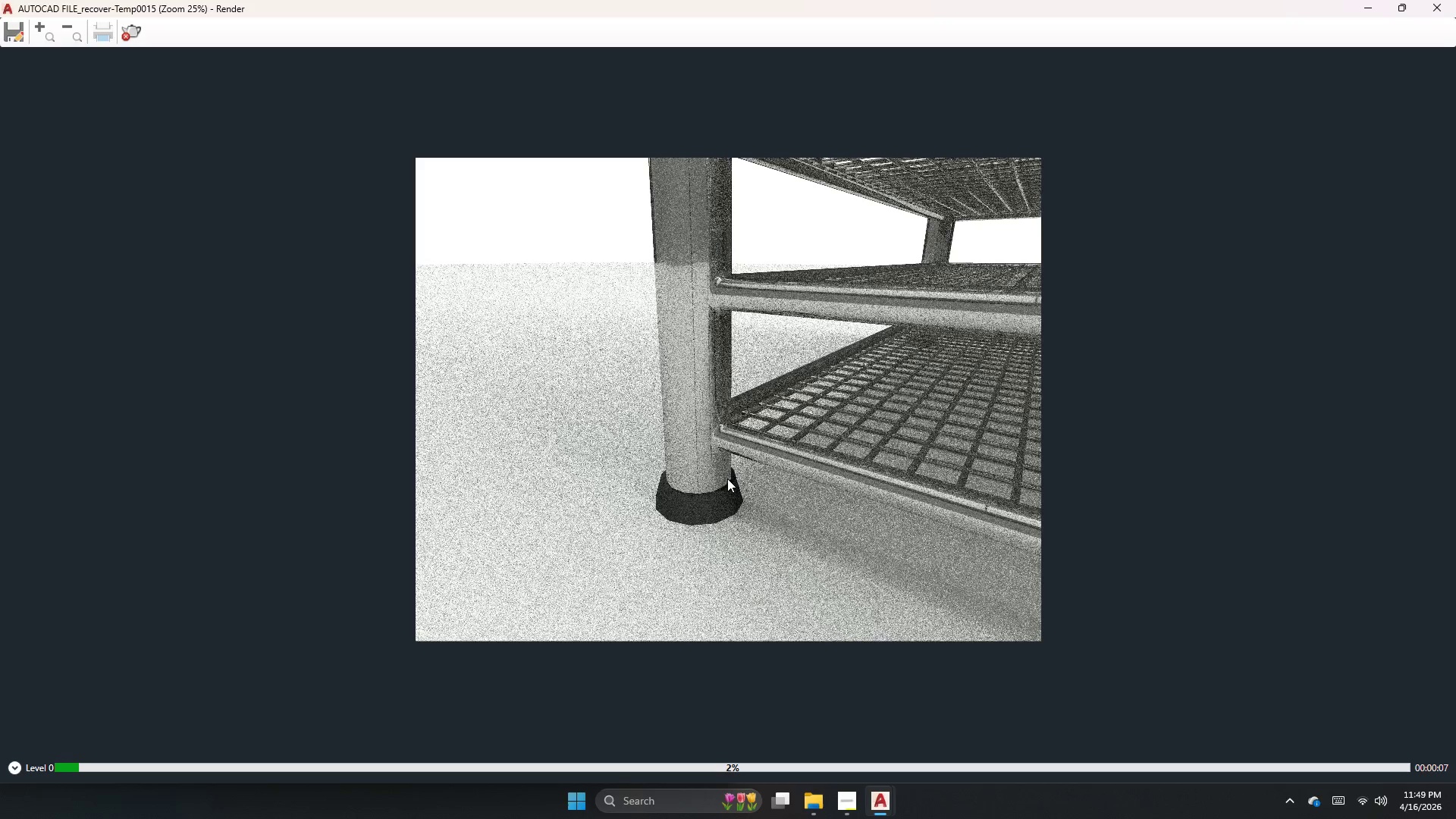 
scroll: coordinate [739, 295], scroll_direction: up, amount: 2.0
 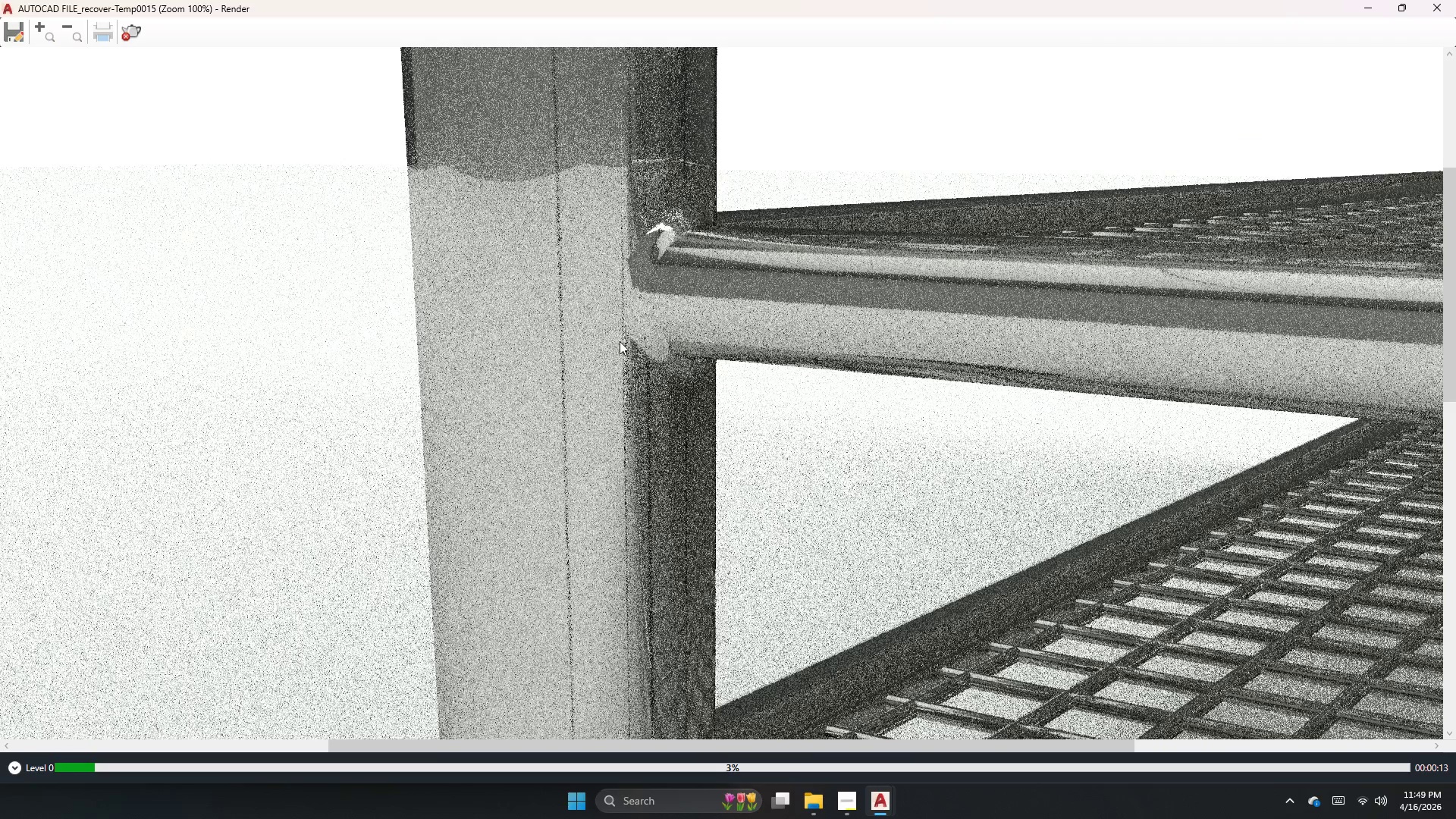 
scroll: coordinate [620, 341], scroll_direction: down, amount: 2.0
 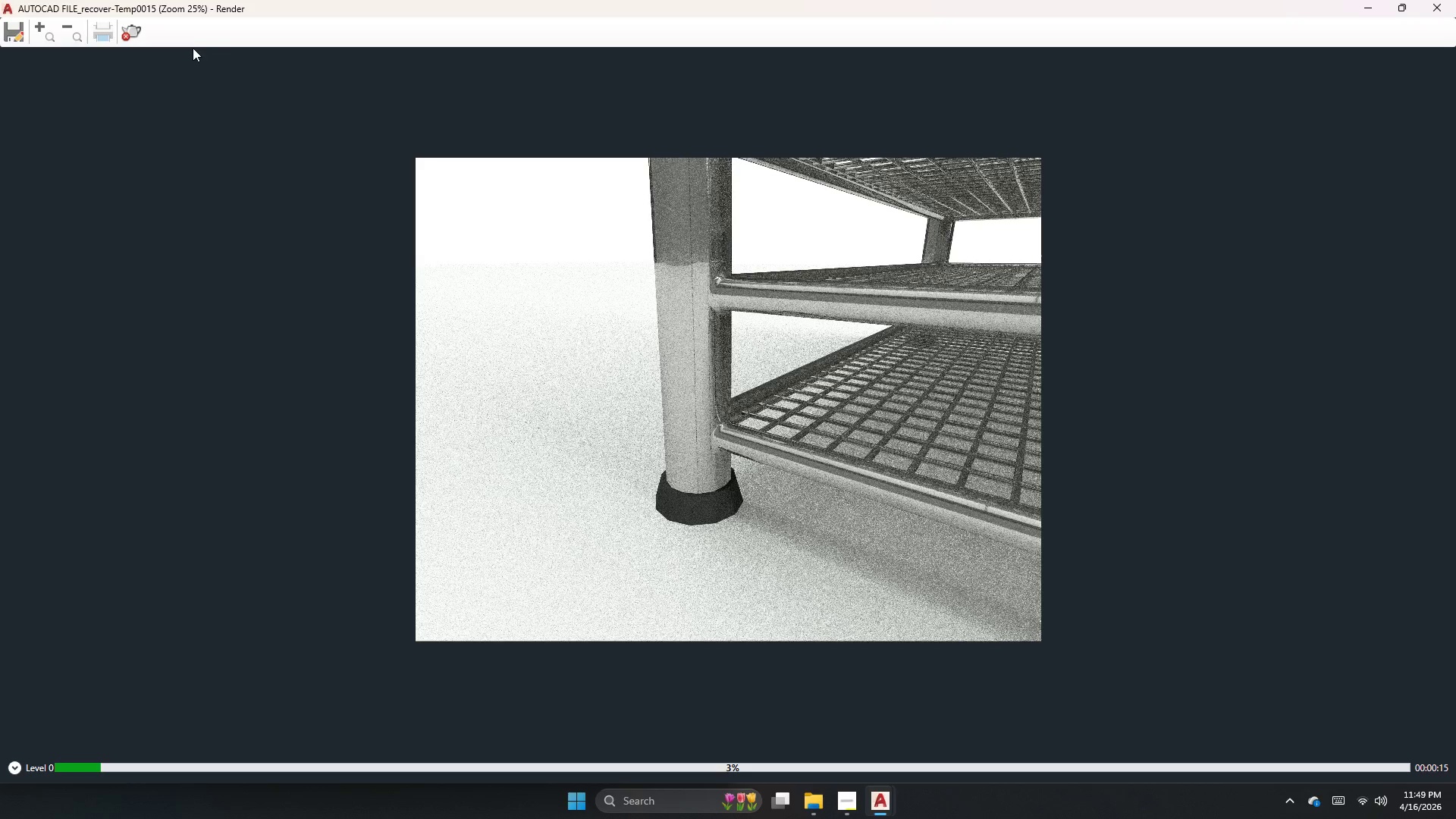 
double_click([128, 36])
 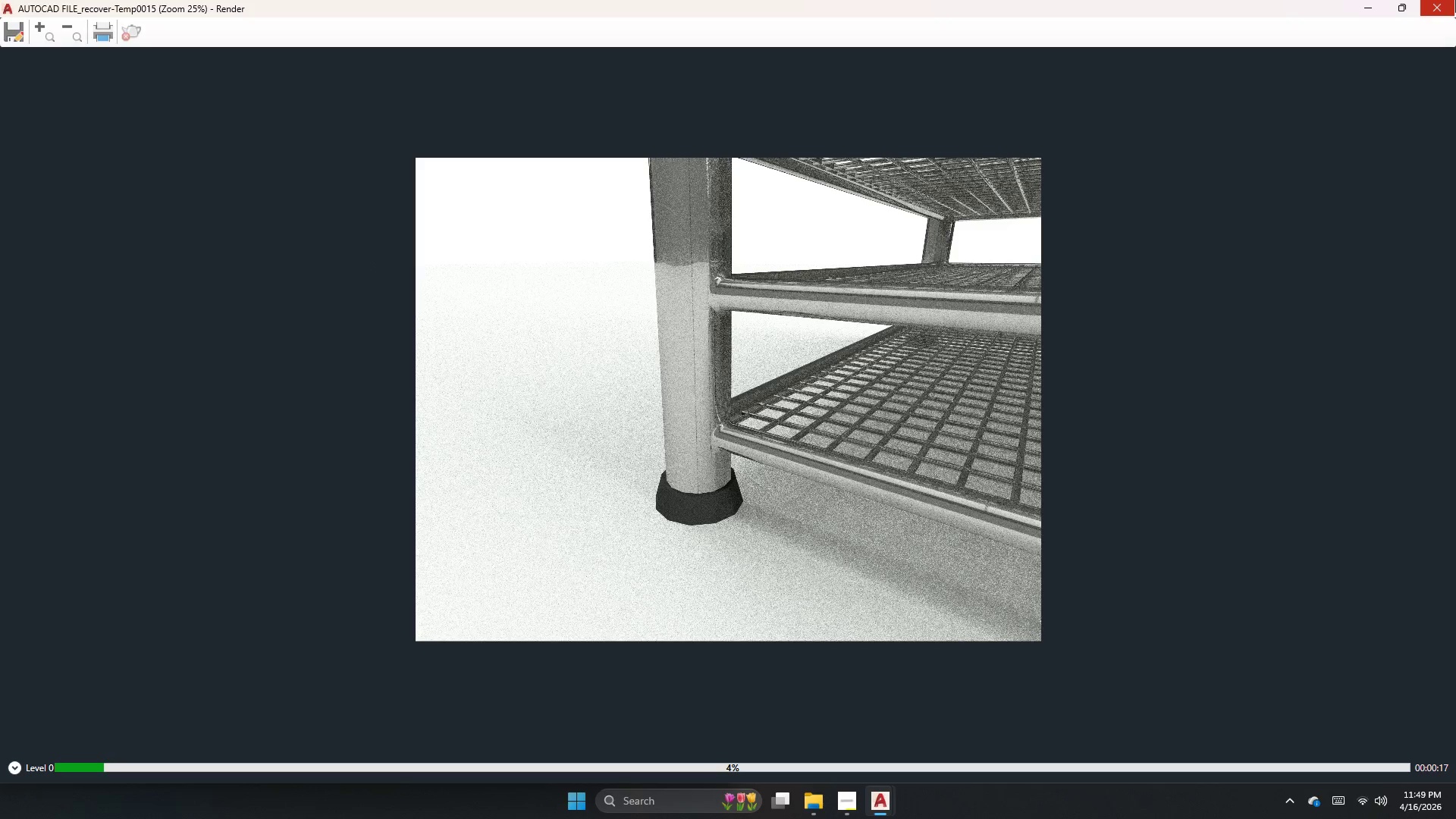 
left_click([1445, 3])
 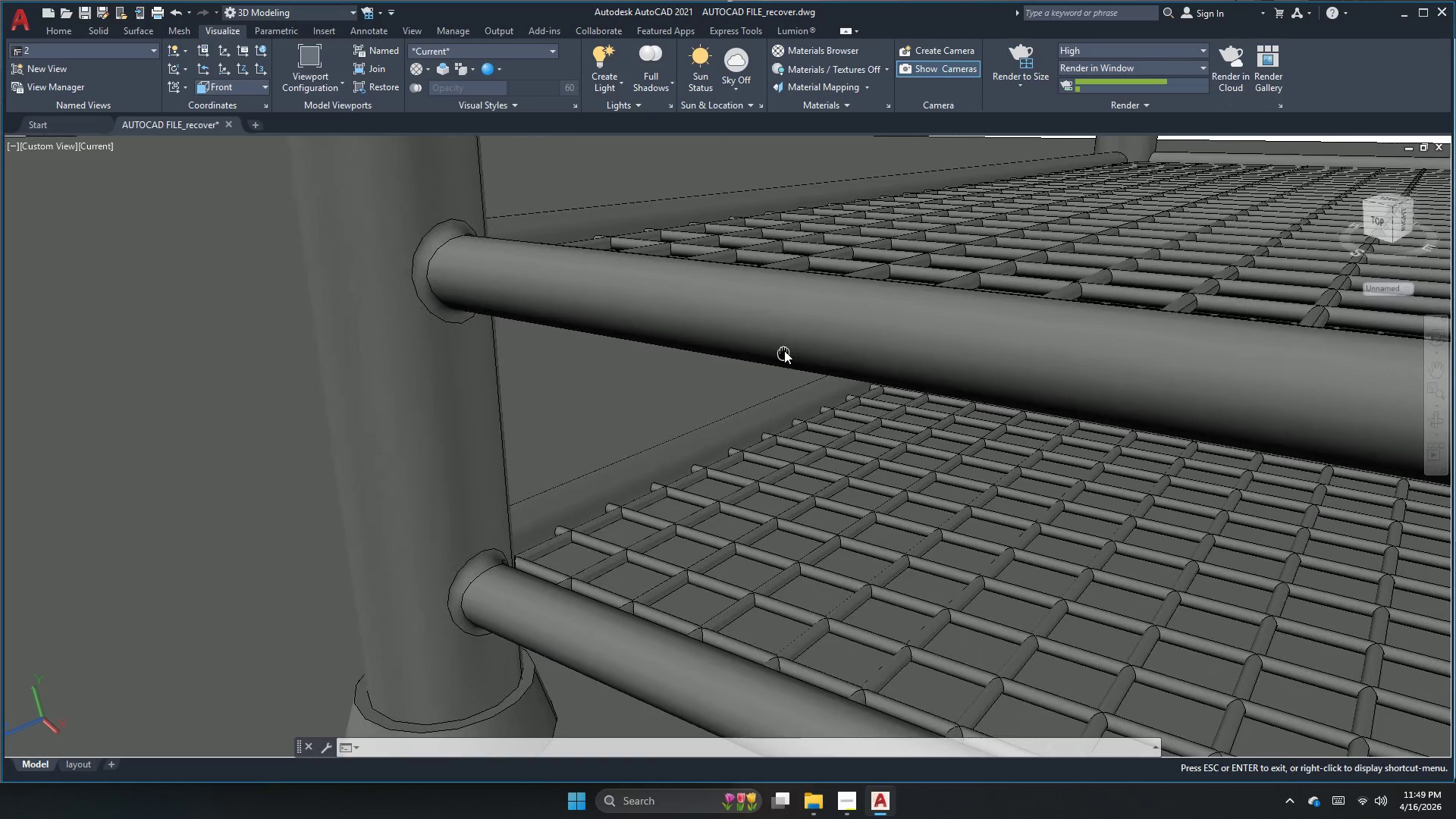 
left_click([1429, 421])
 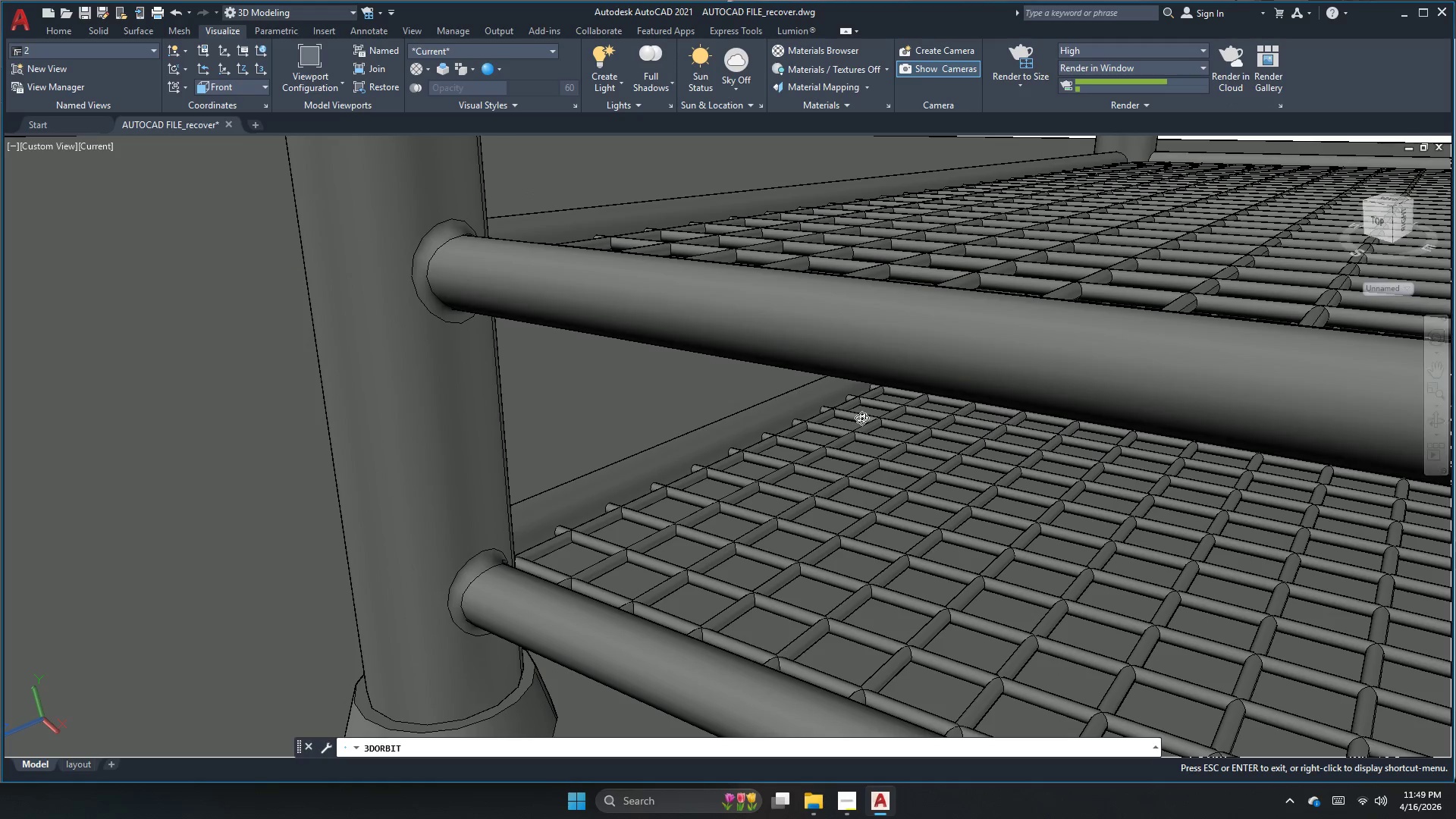 
left_click_drag(start_coordinate=[806, 412], to_coordinate=[799, 419])
 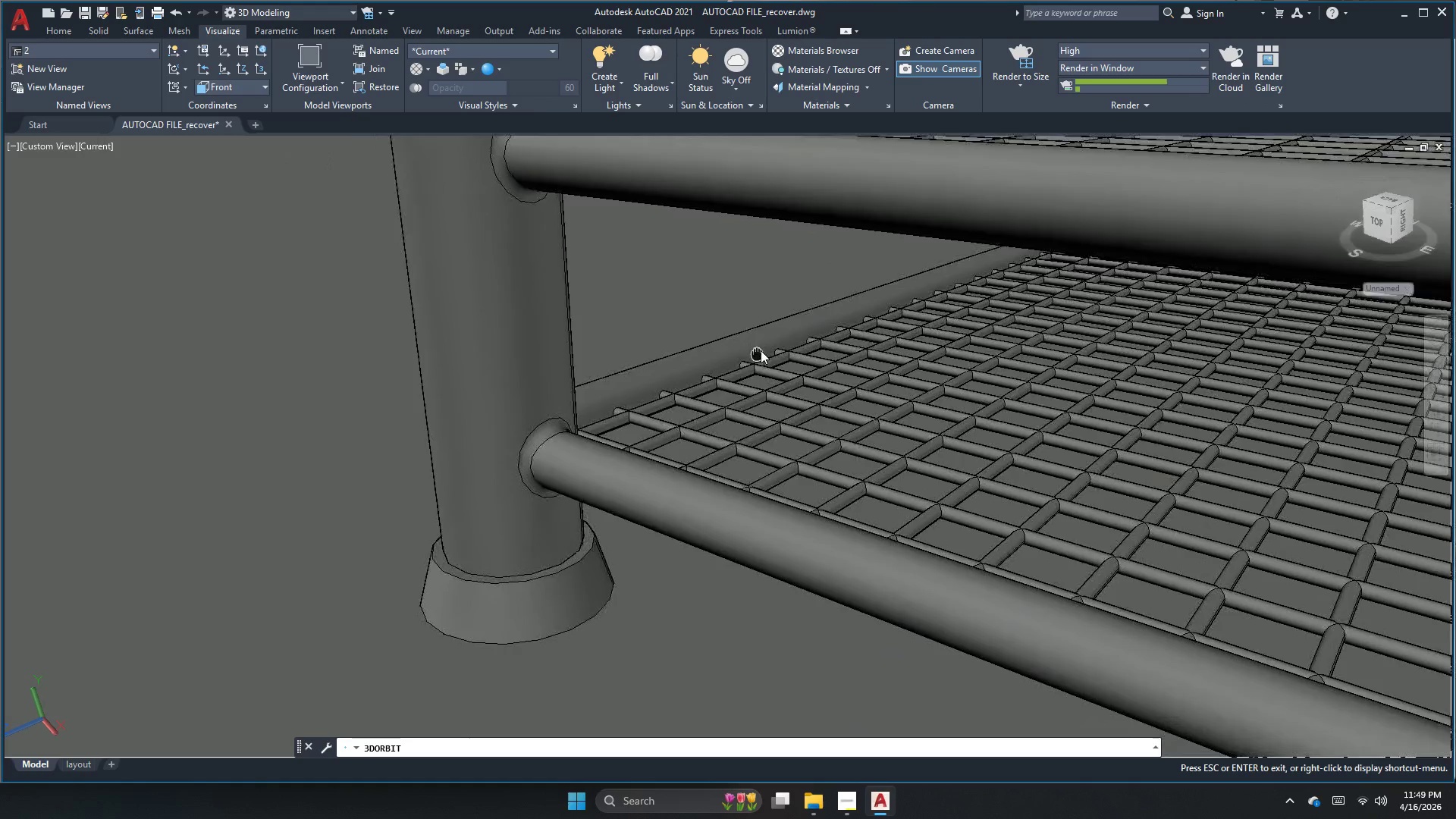 
left_click_drag(start_coordinate=[679, 342], to_coordinate=[679, 356])
 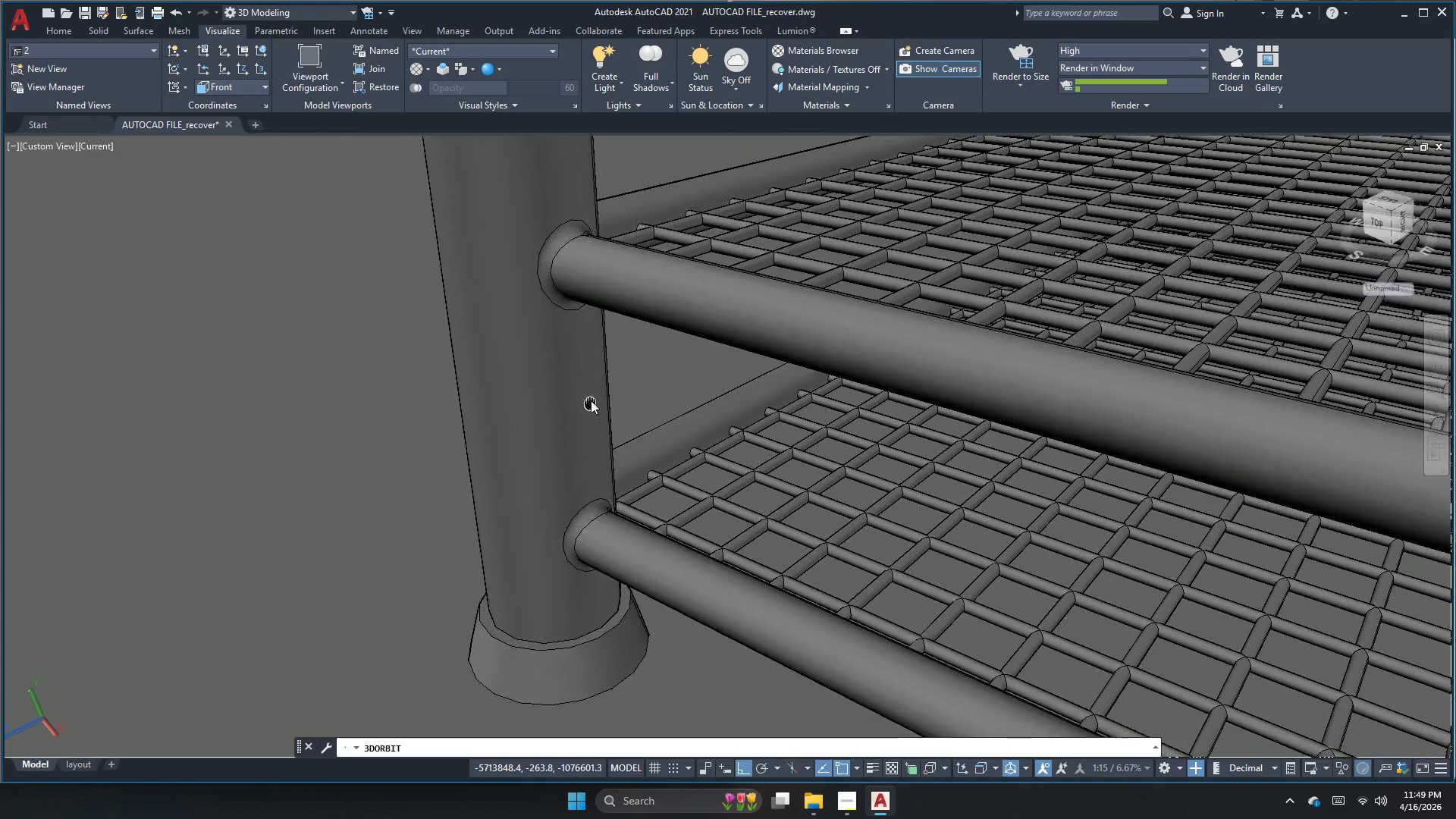 
left_click_drag(start_coordinate=[527, 400], to_coordinate=[506, 406])
 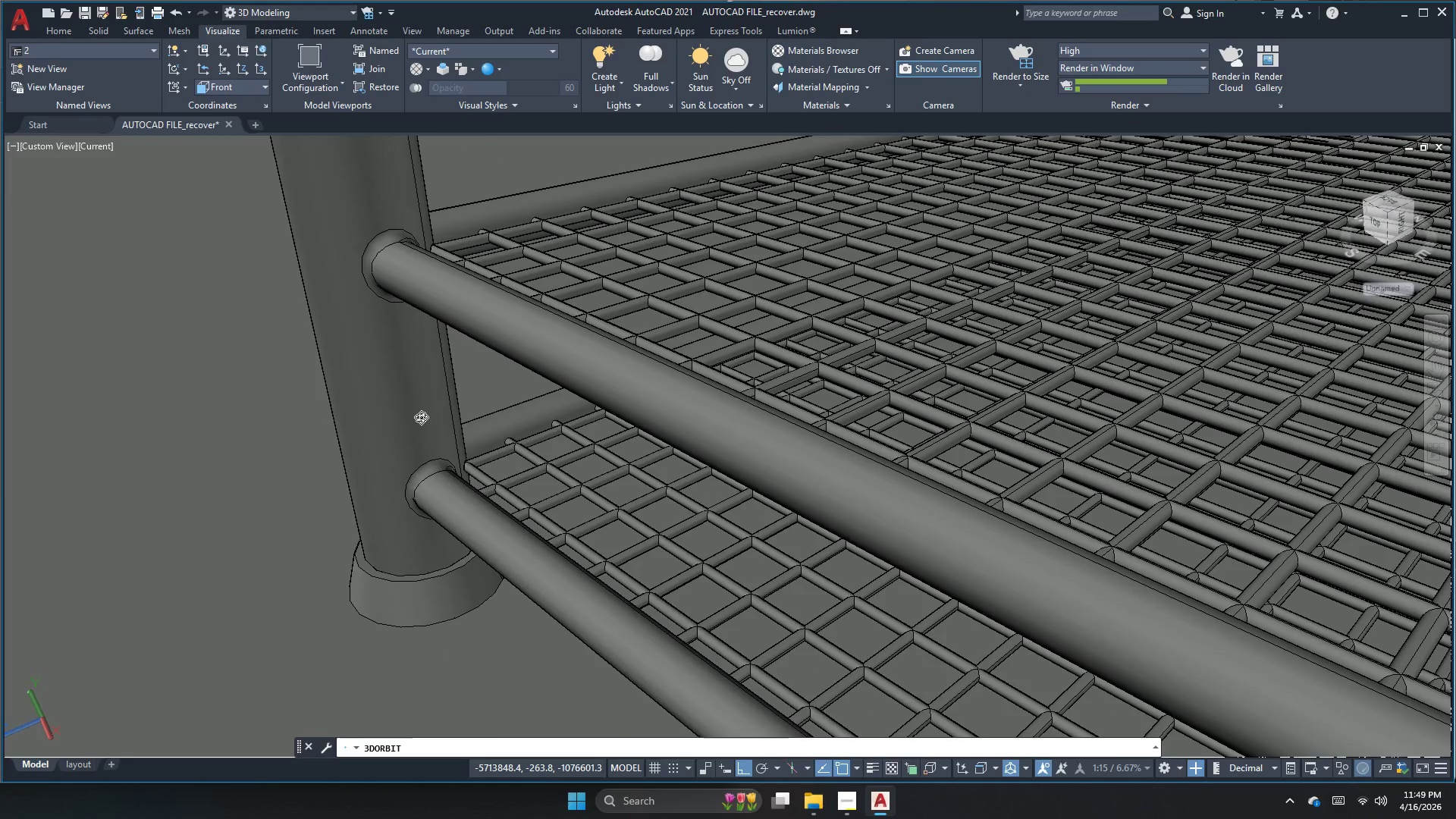 
scroll: coordinate [421, 416], scroll_direction: up, amount: 1.0
 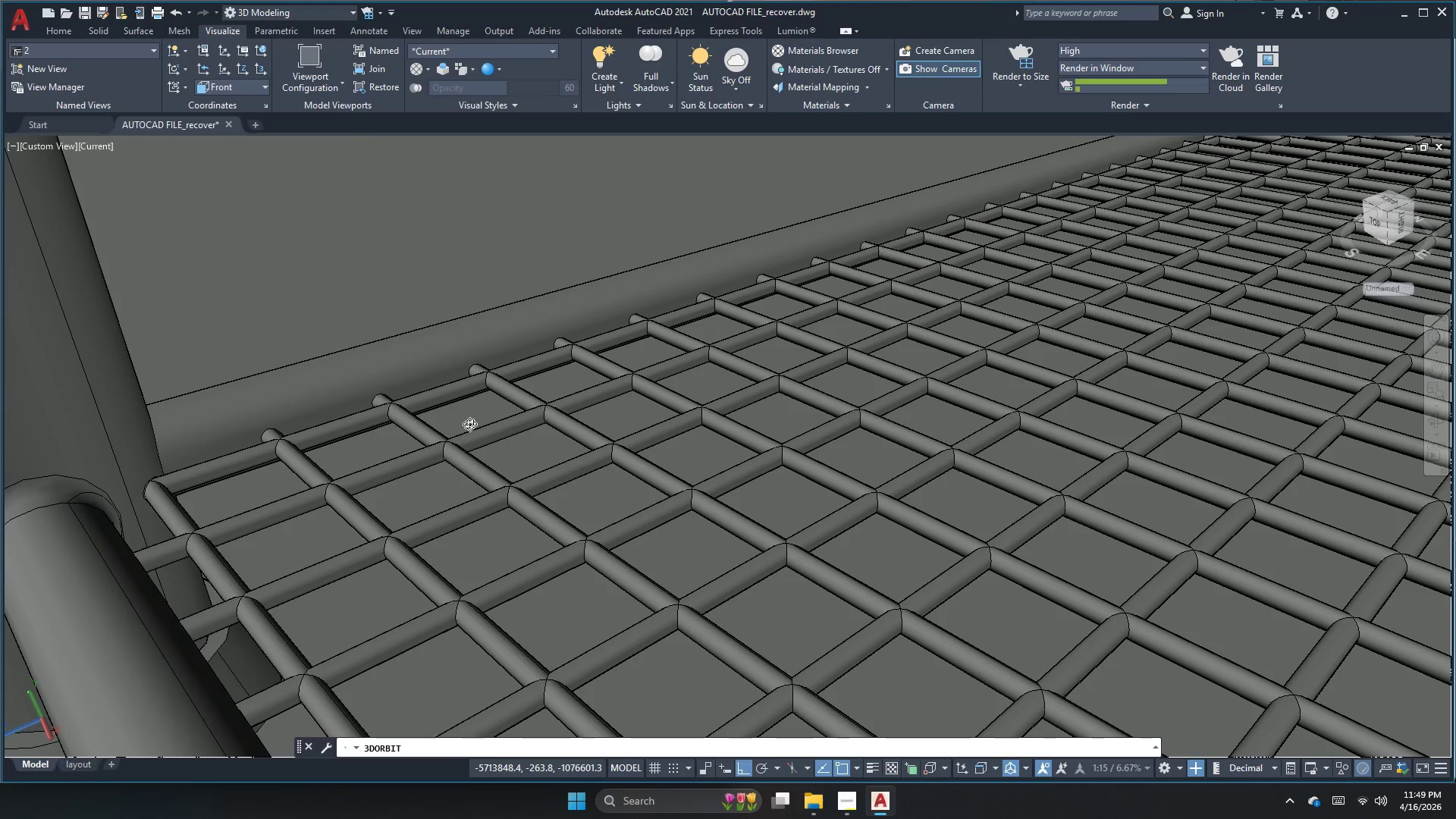 
scroll: coordinate [469, 425], scroll_direction: down, amount: 1.0
 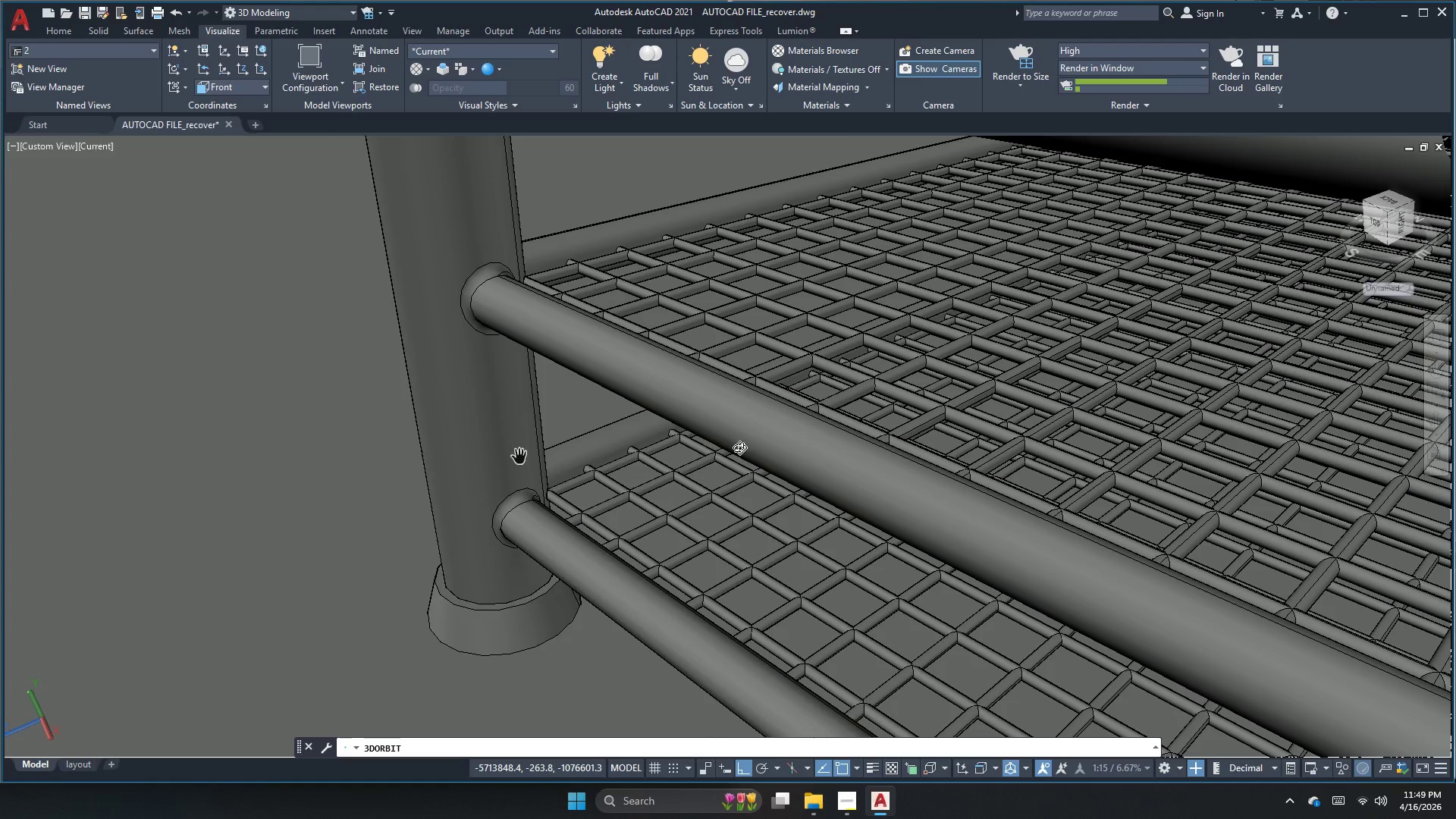 
left_click_drag(start_coordinate=[802, 489], to_coordinate=[813, 478])
 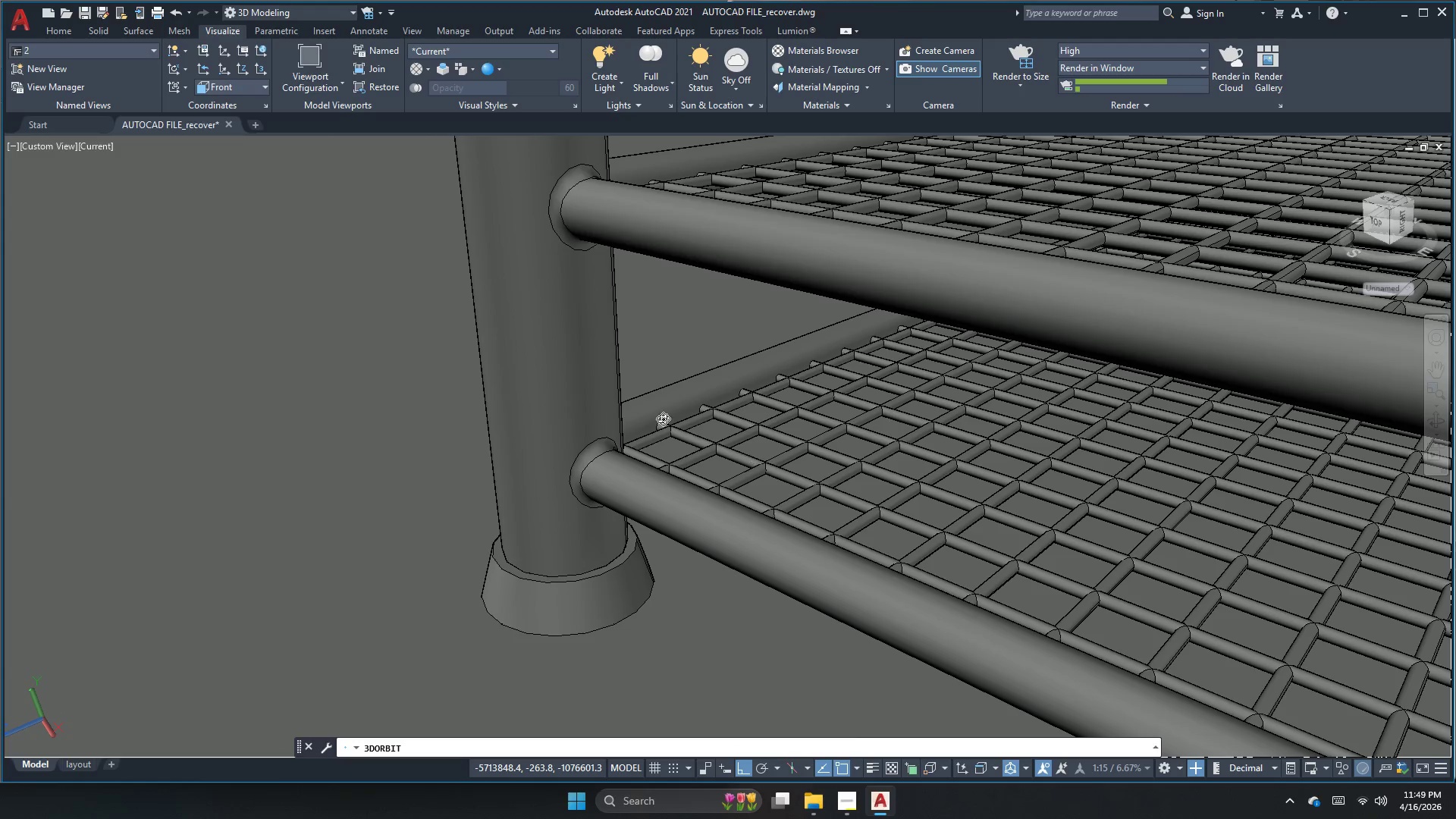 
scroll: coordinate [659, 416], scroll_direction: up, amount: 1.0
 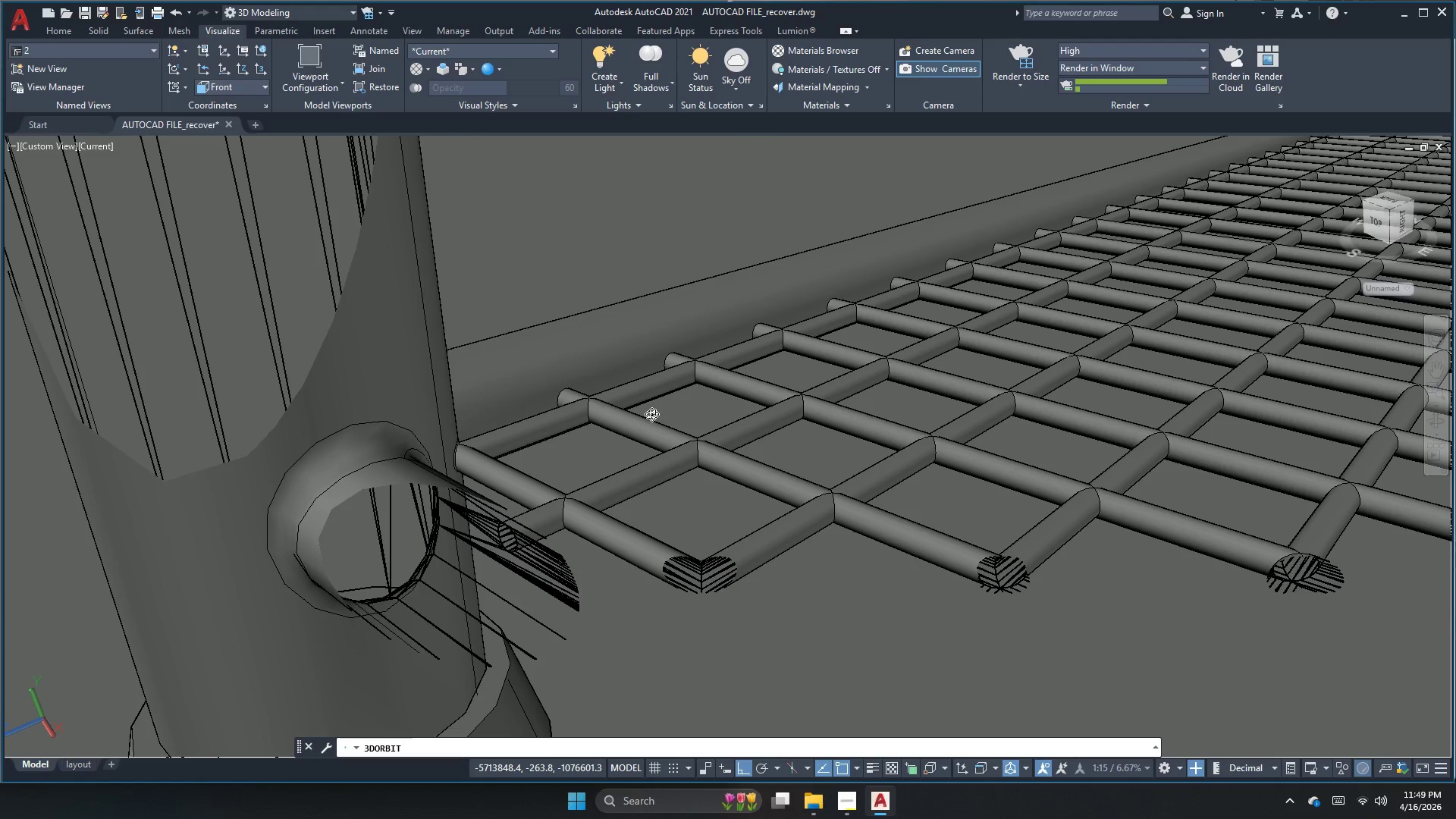 
scroll: coordinate [643, 415], scroll_direction: down, amount: 1.0
 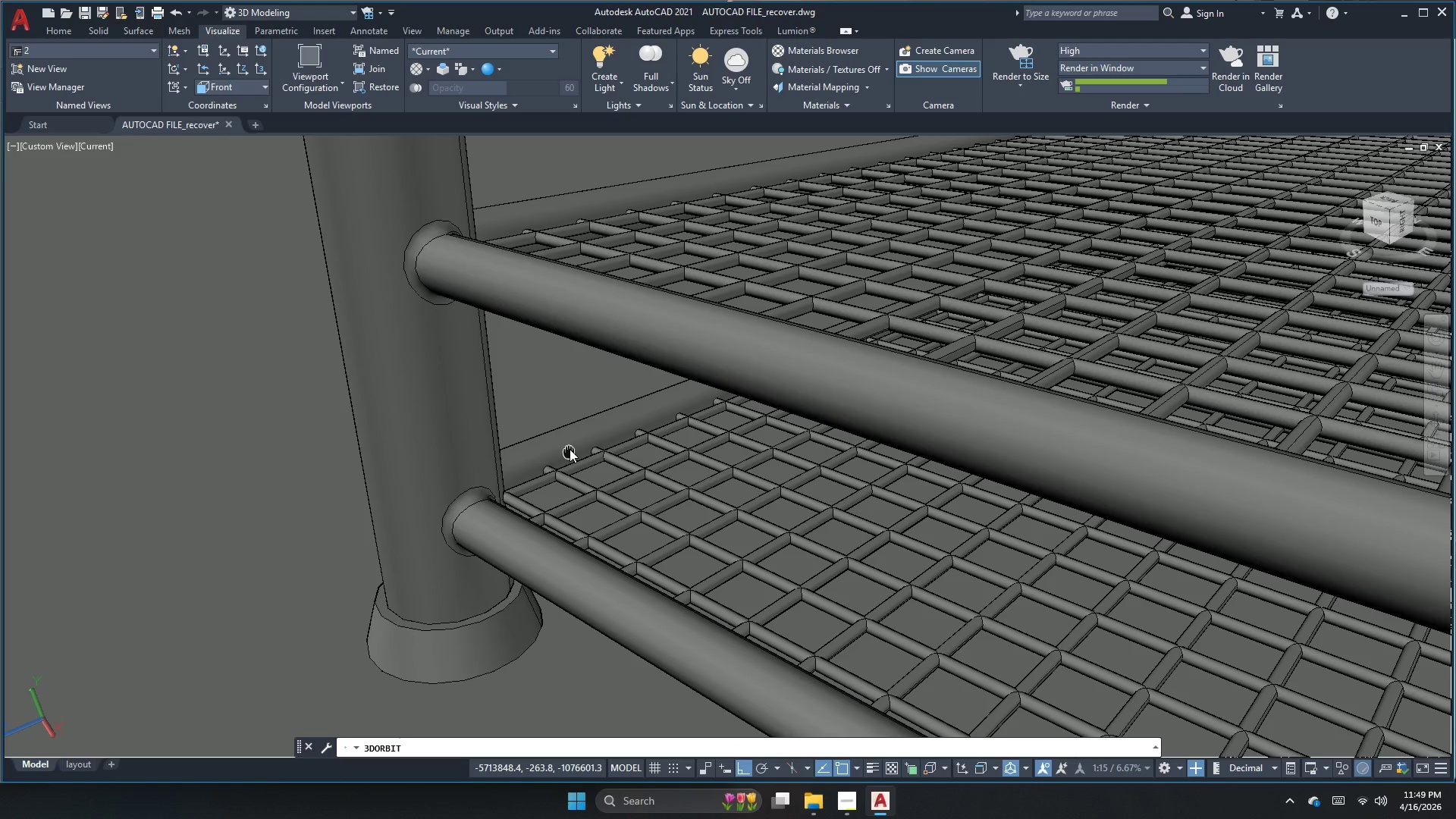 
left_click_drag(start_coordinate=[651, 445], to_coordinate=[648, 438])
 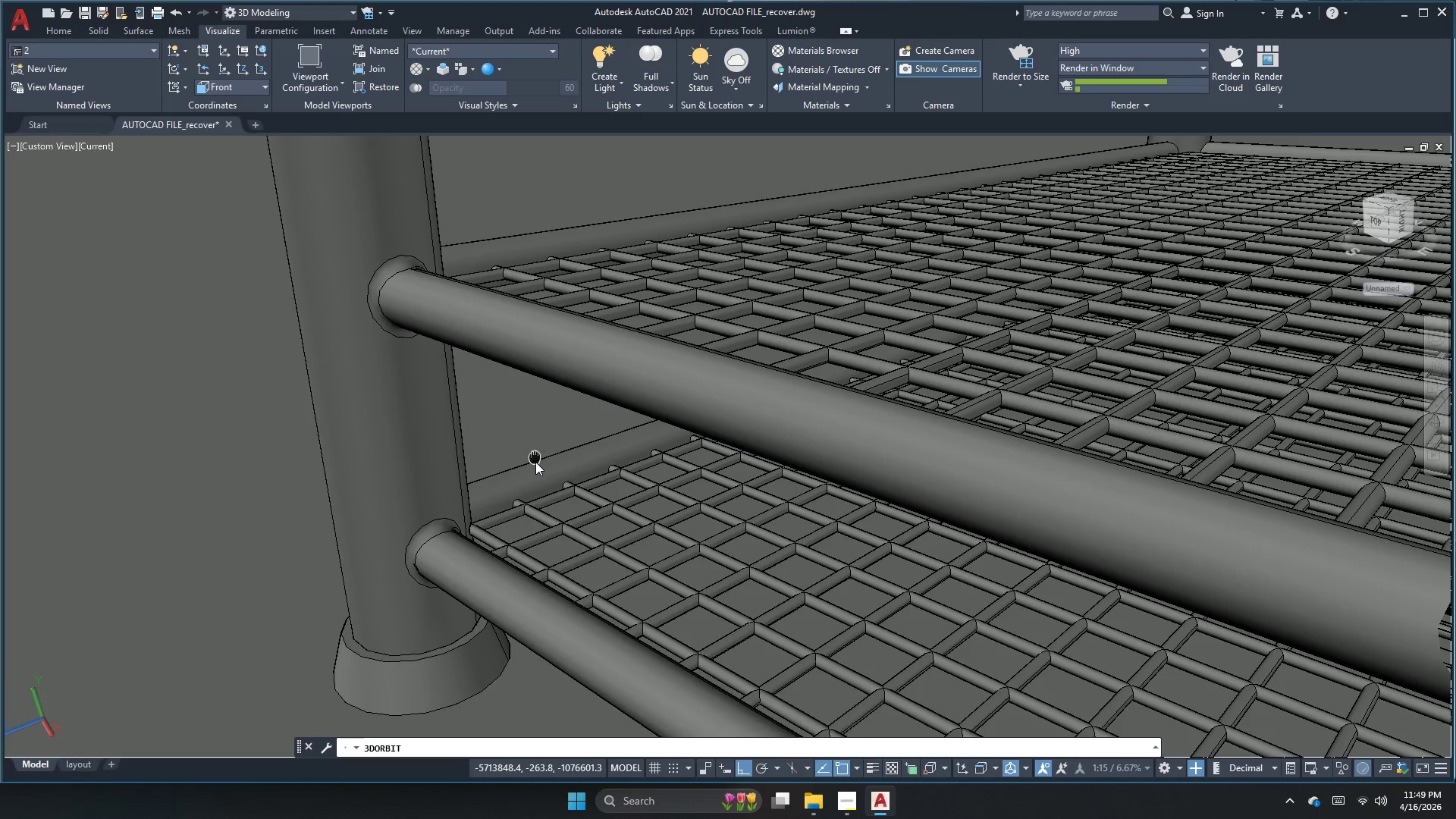 
left_click_drag(start_coordinate=[585, 450], to_coordinate=[584, 443])
 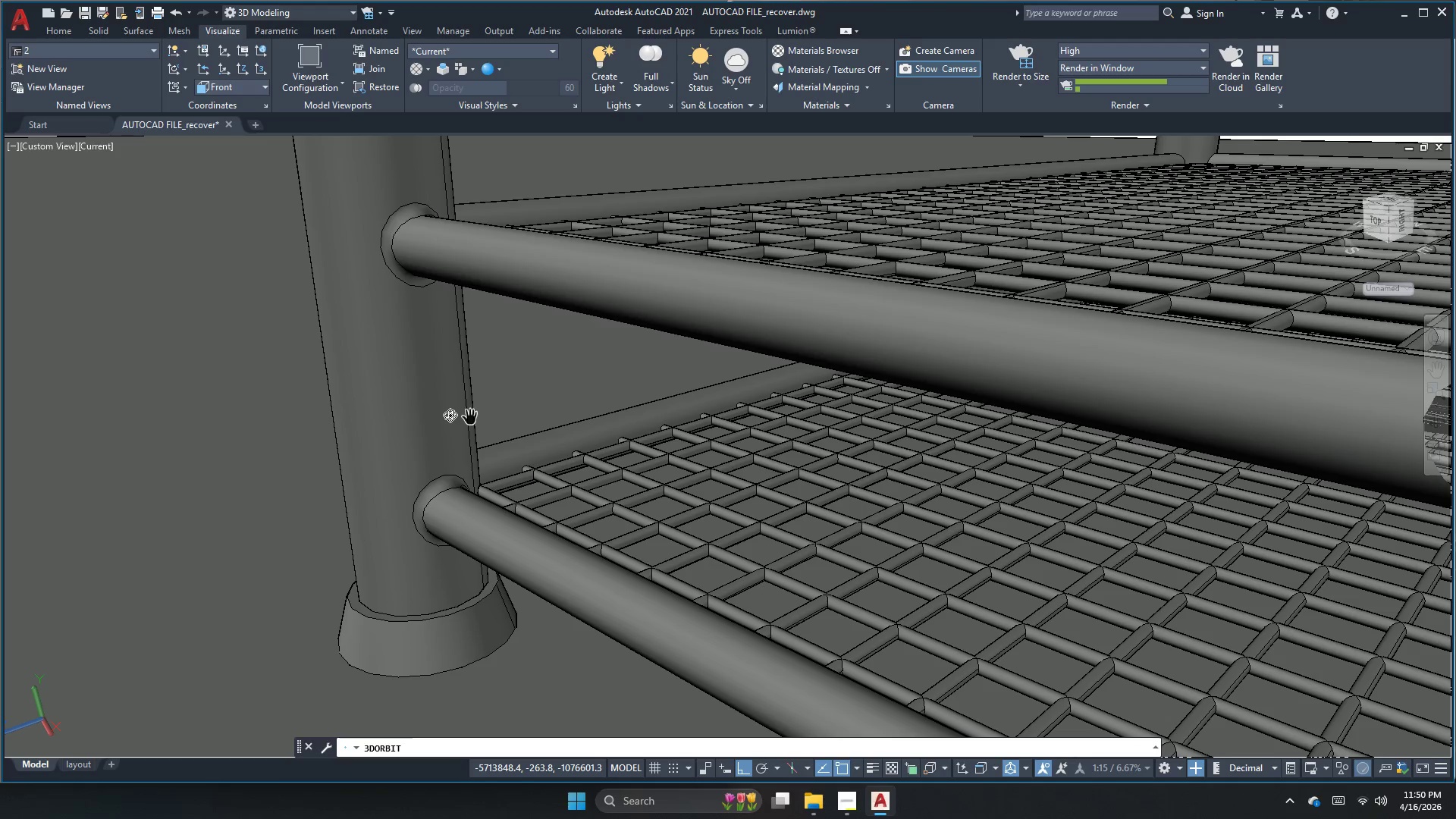 
scroll: coordinate [450, 414], scroll_direction: up, amount: 1.0
 